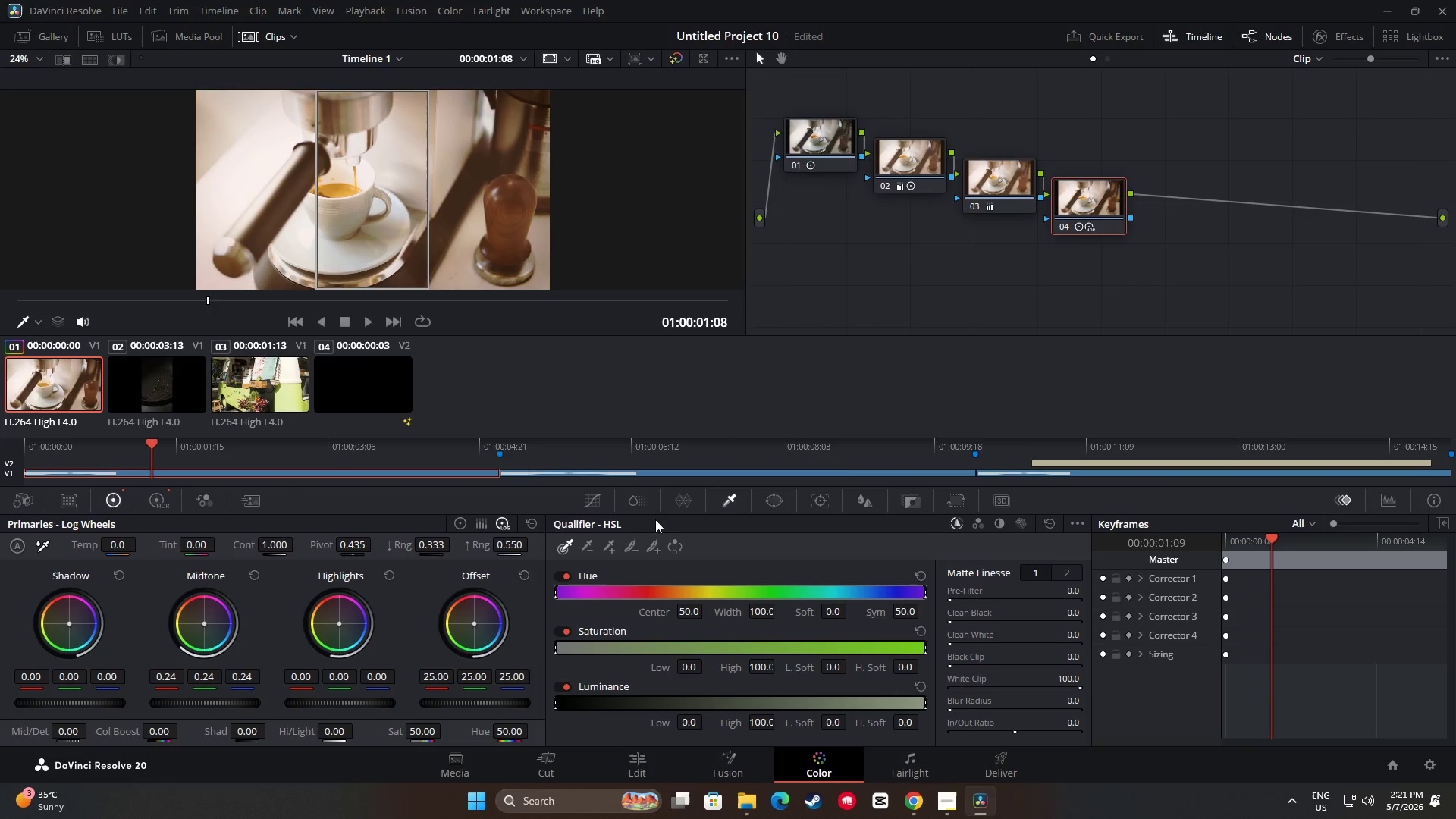 
right_click([861, 344])
 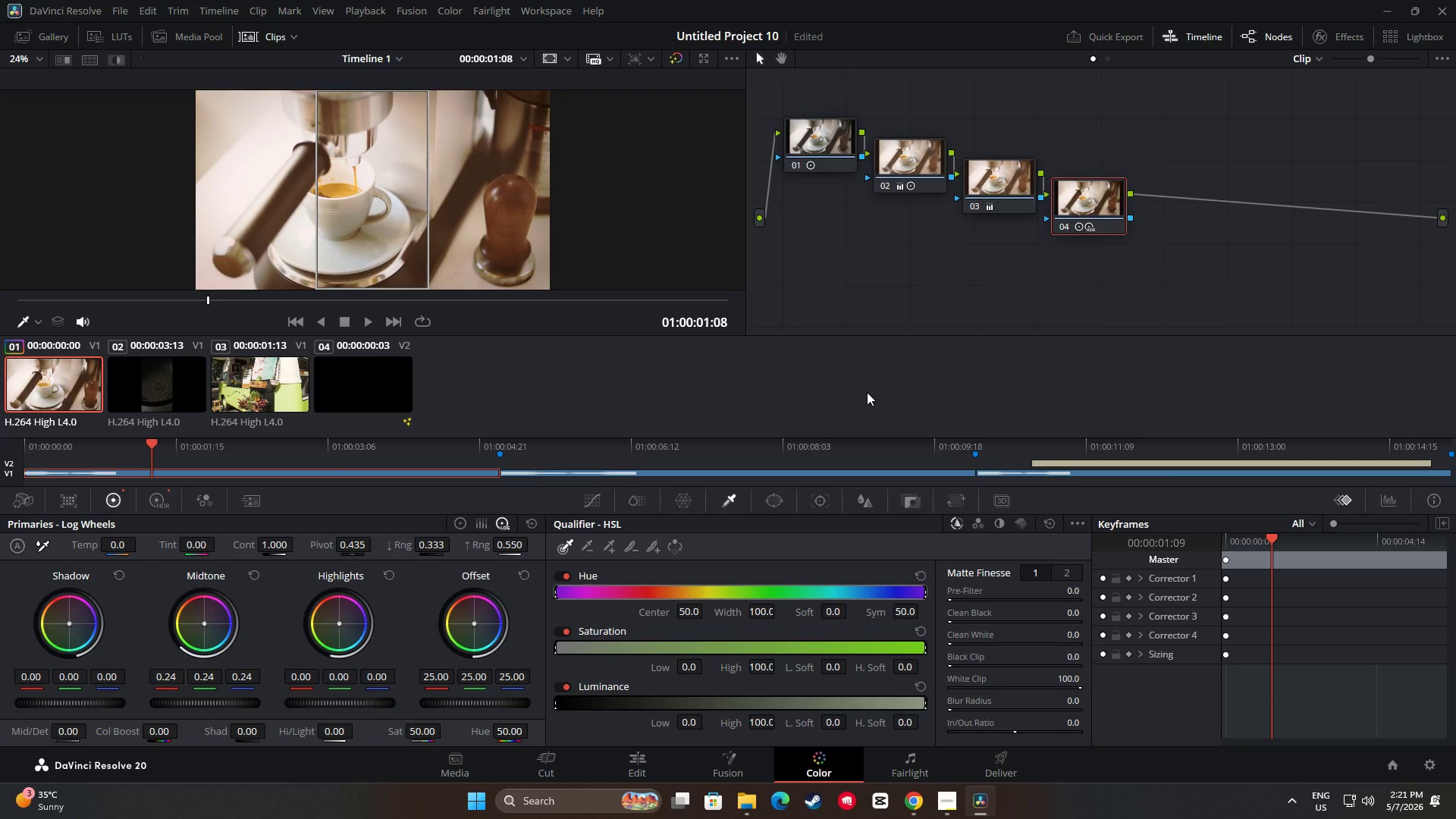 
wait(8.03)
 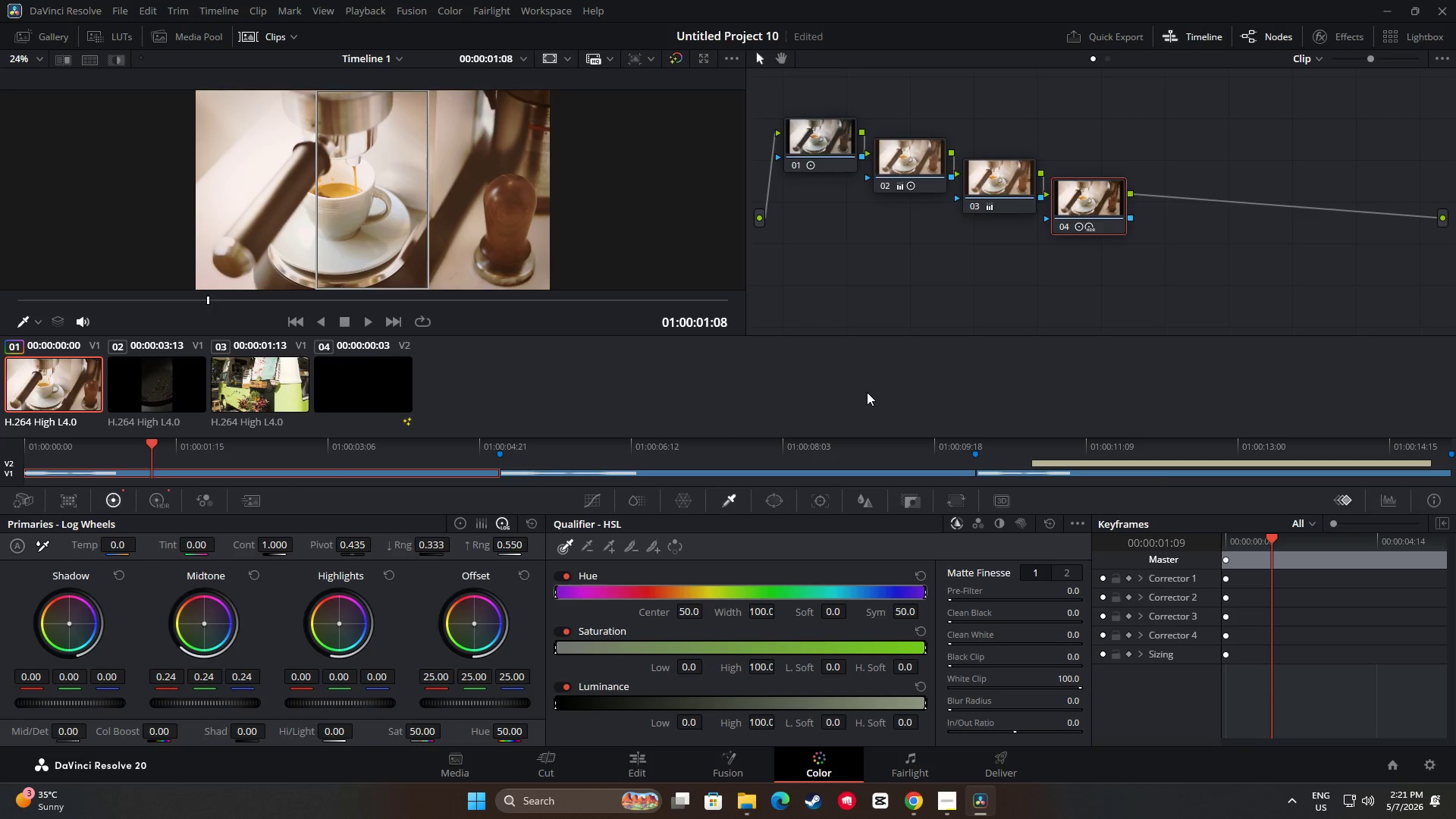 
left_click([269, 628])
 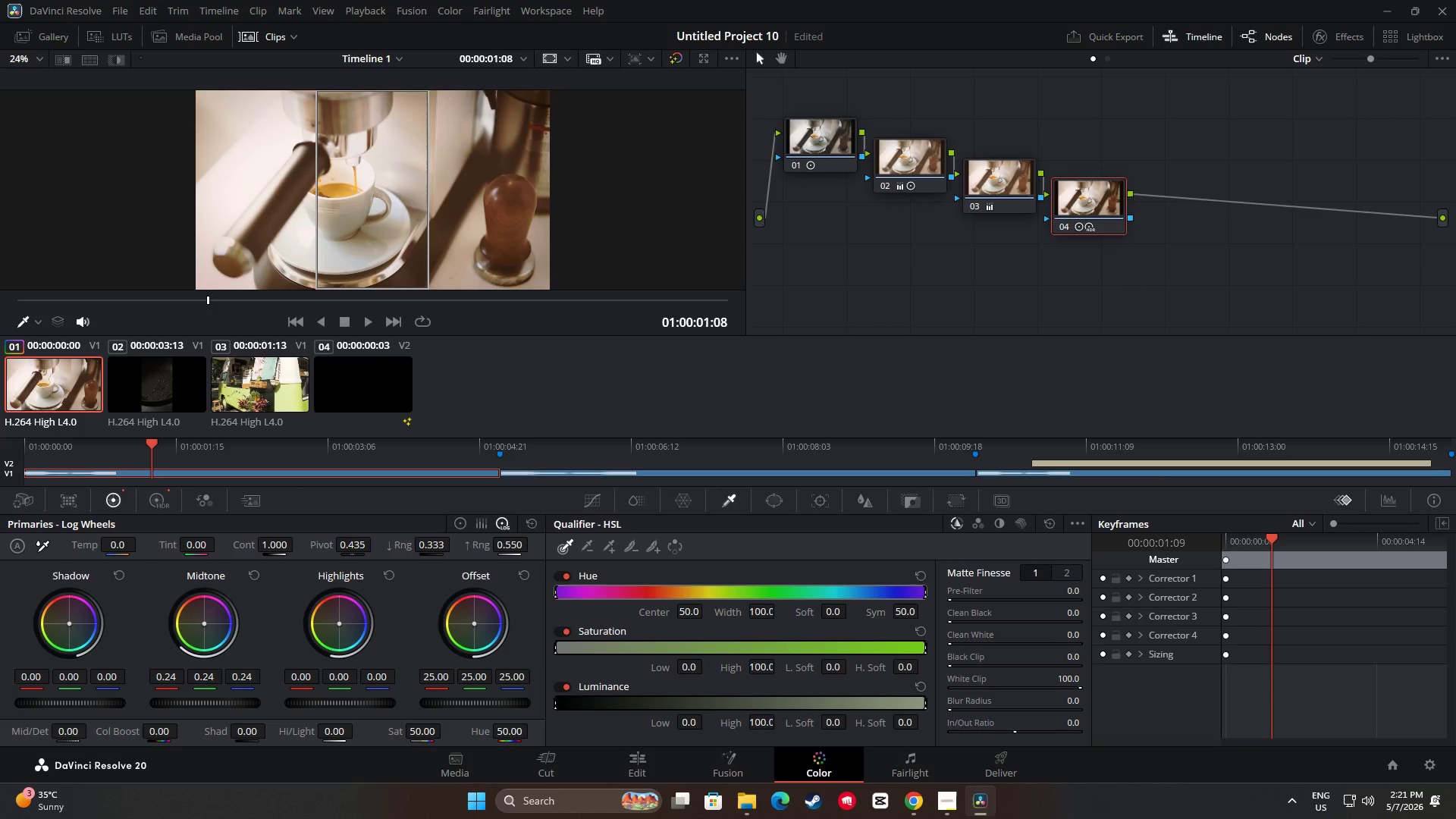 
left_click([262, 632])
 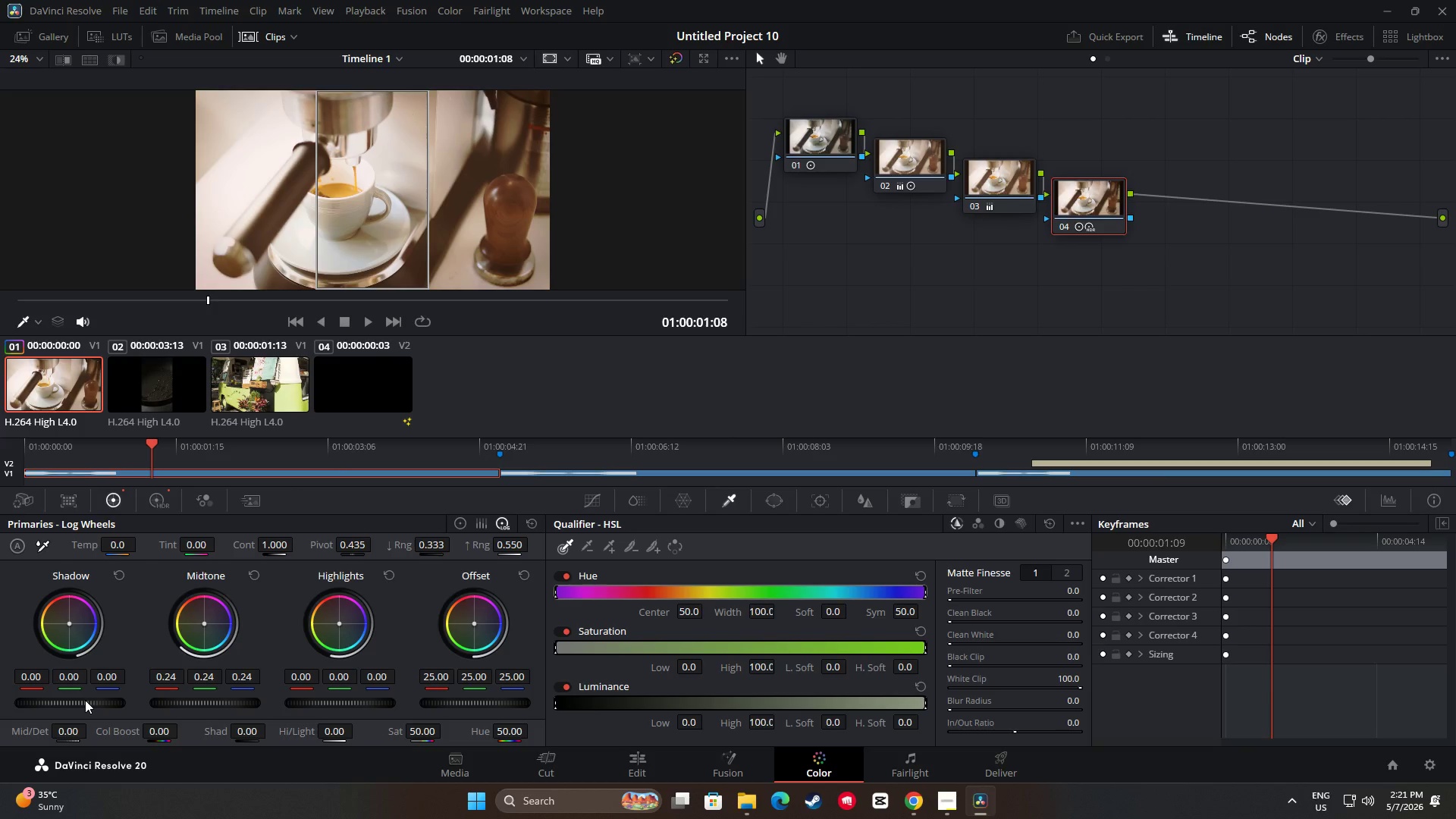 
wait(21.22)
 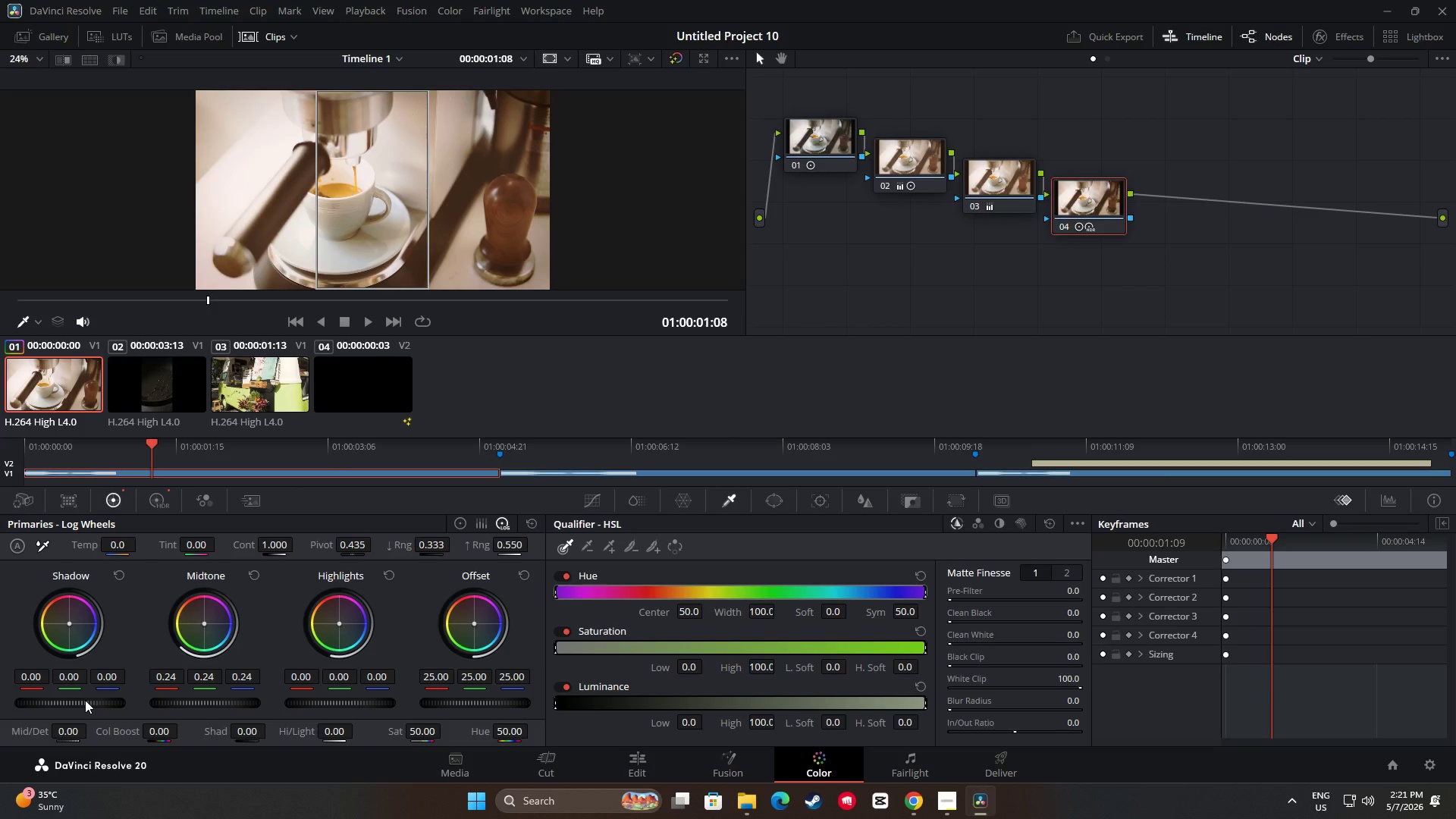 
left_click([255, 574])
 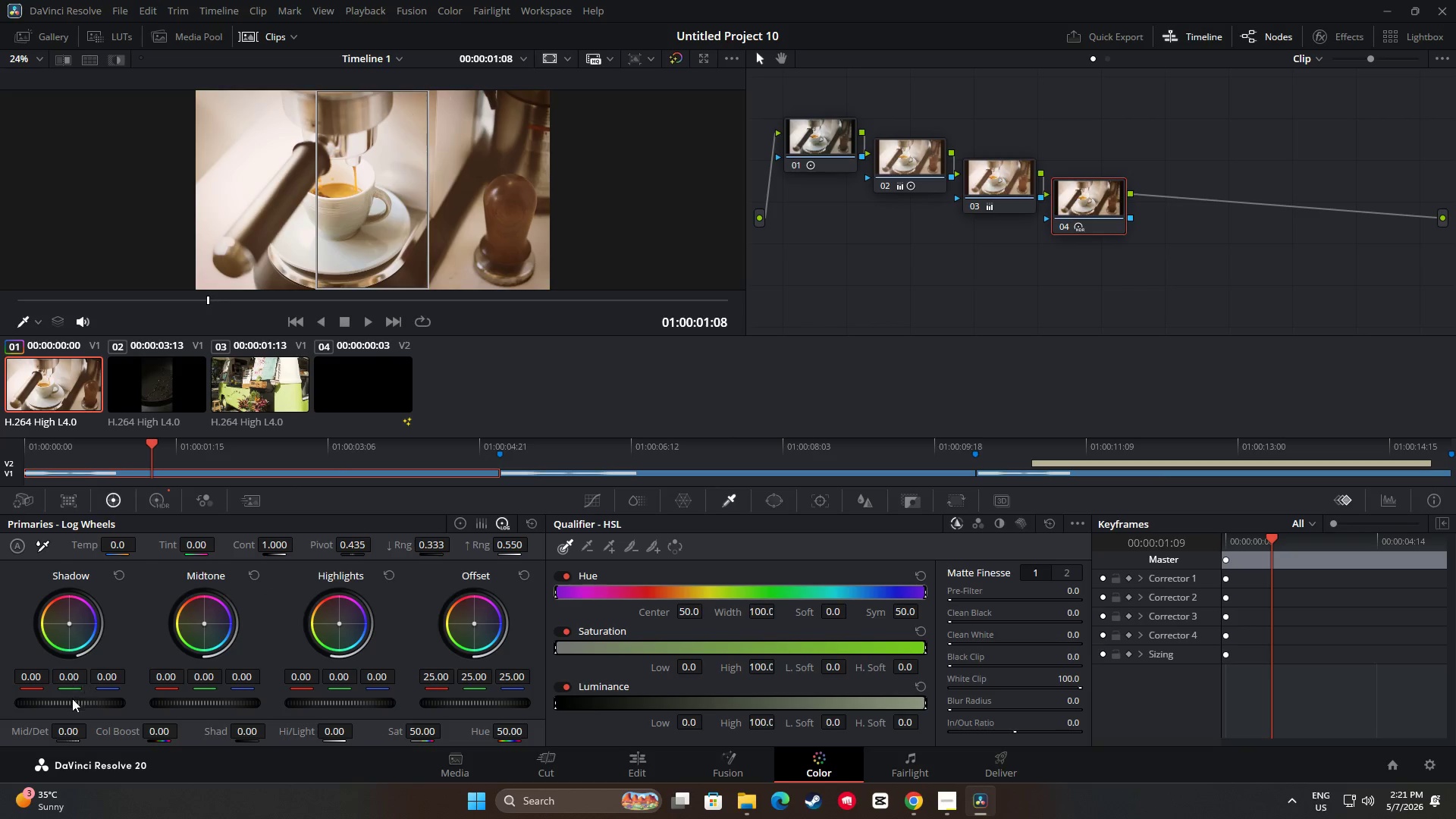 
left_click_drag(start_coordinate=[70, 701], to_coordinate=[670, 401])
 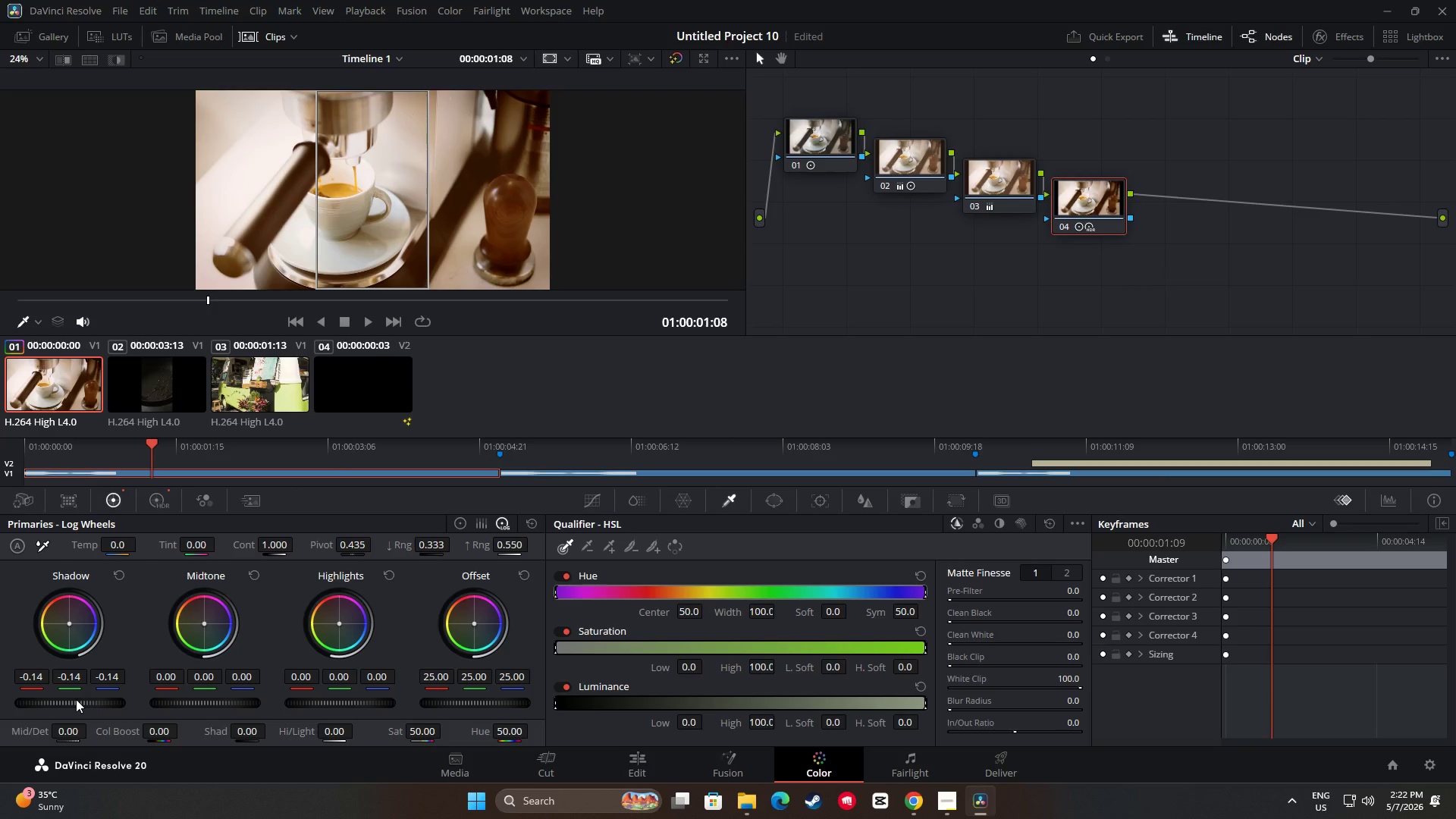 
wait(11.36)
 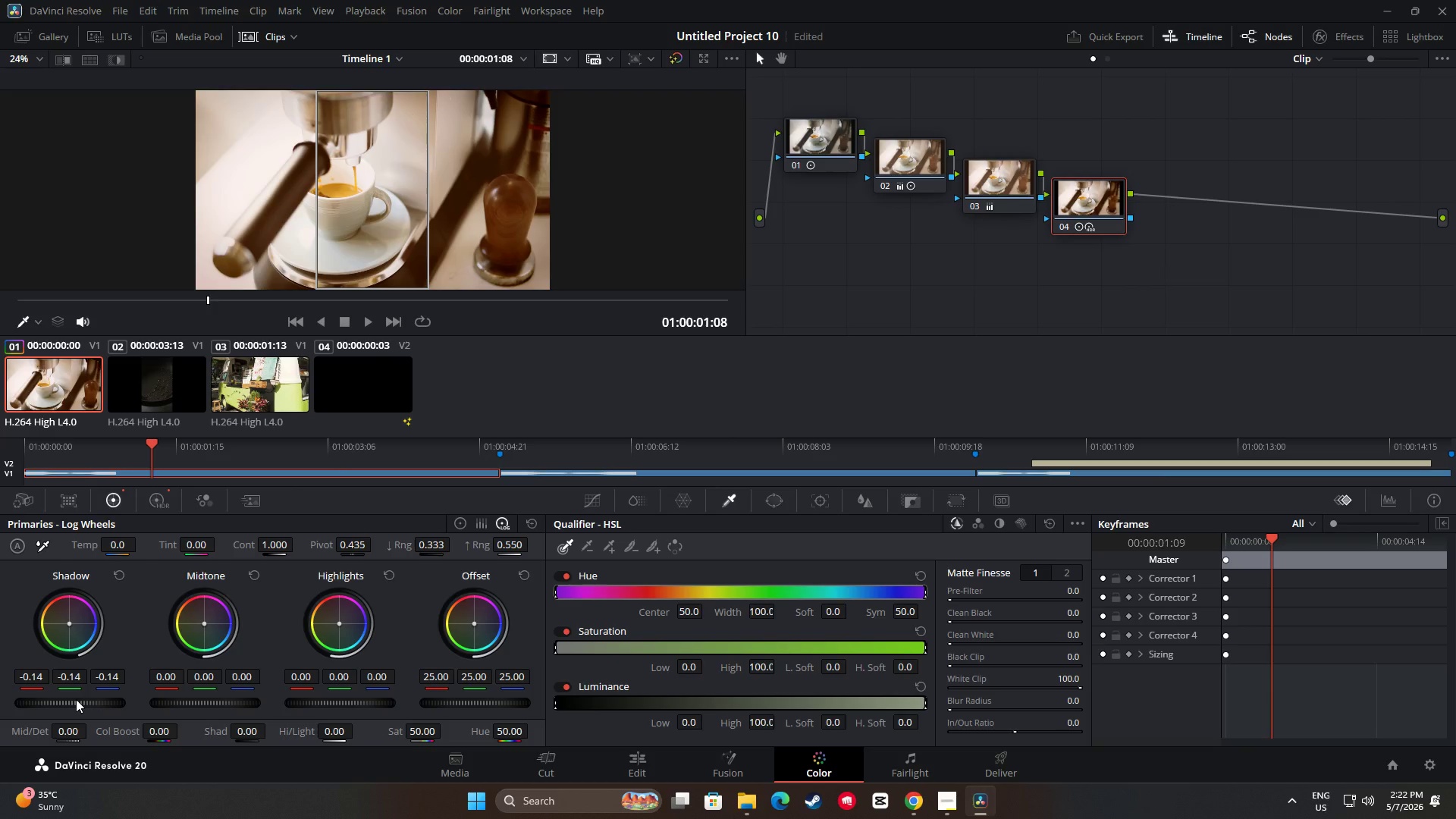 
left_click([651, 775])
 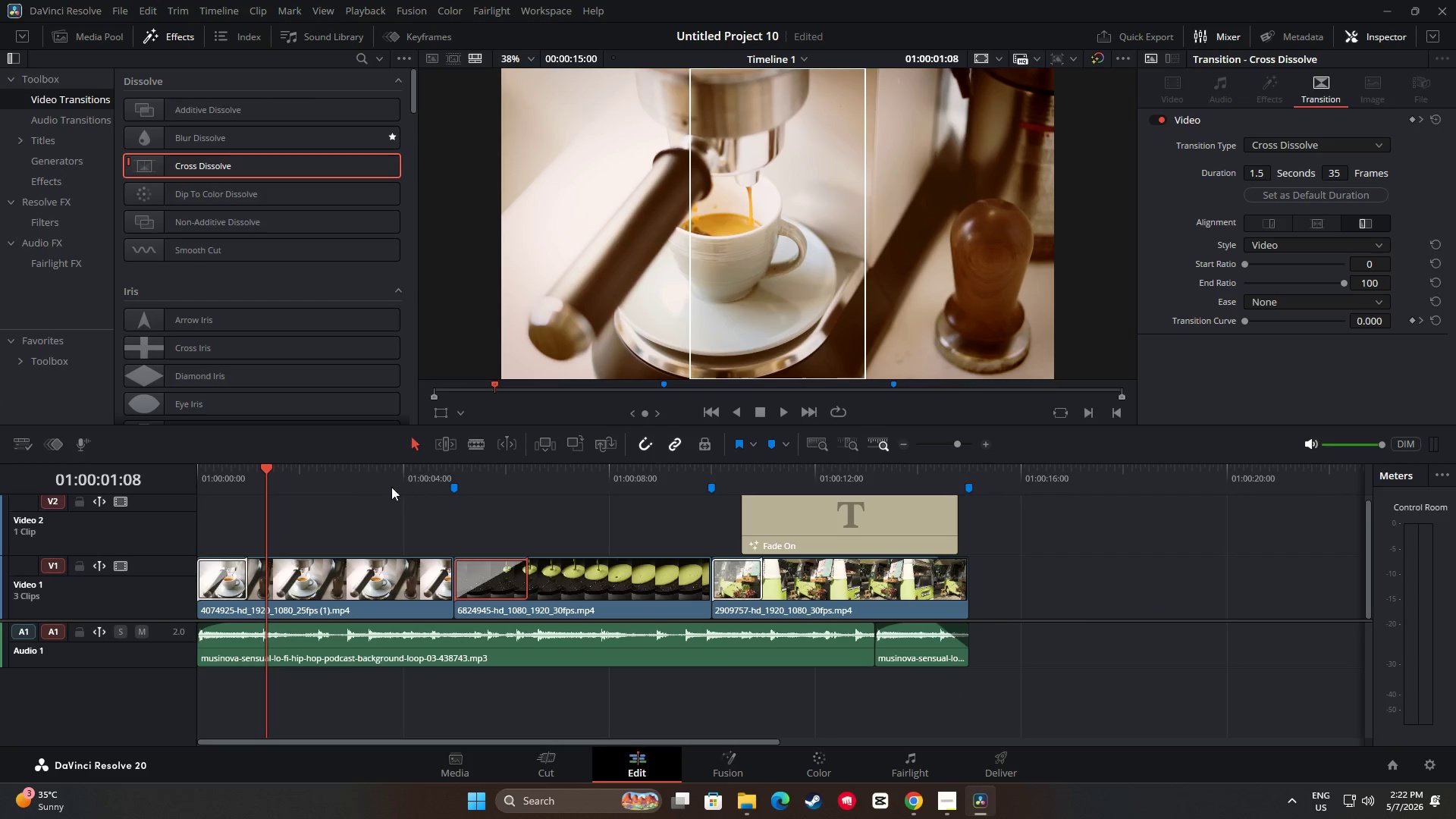 
left_click_drag(start_coordinate=[265, 467], to_coordinate=[179, 465])
 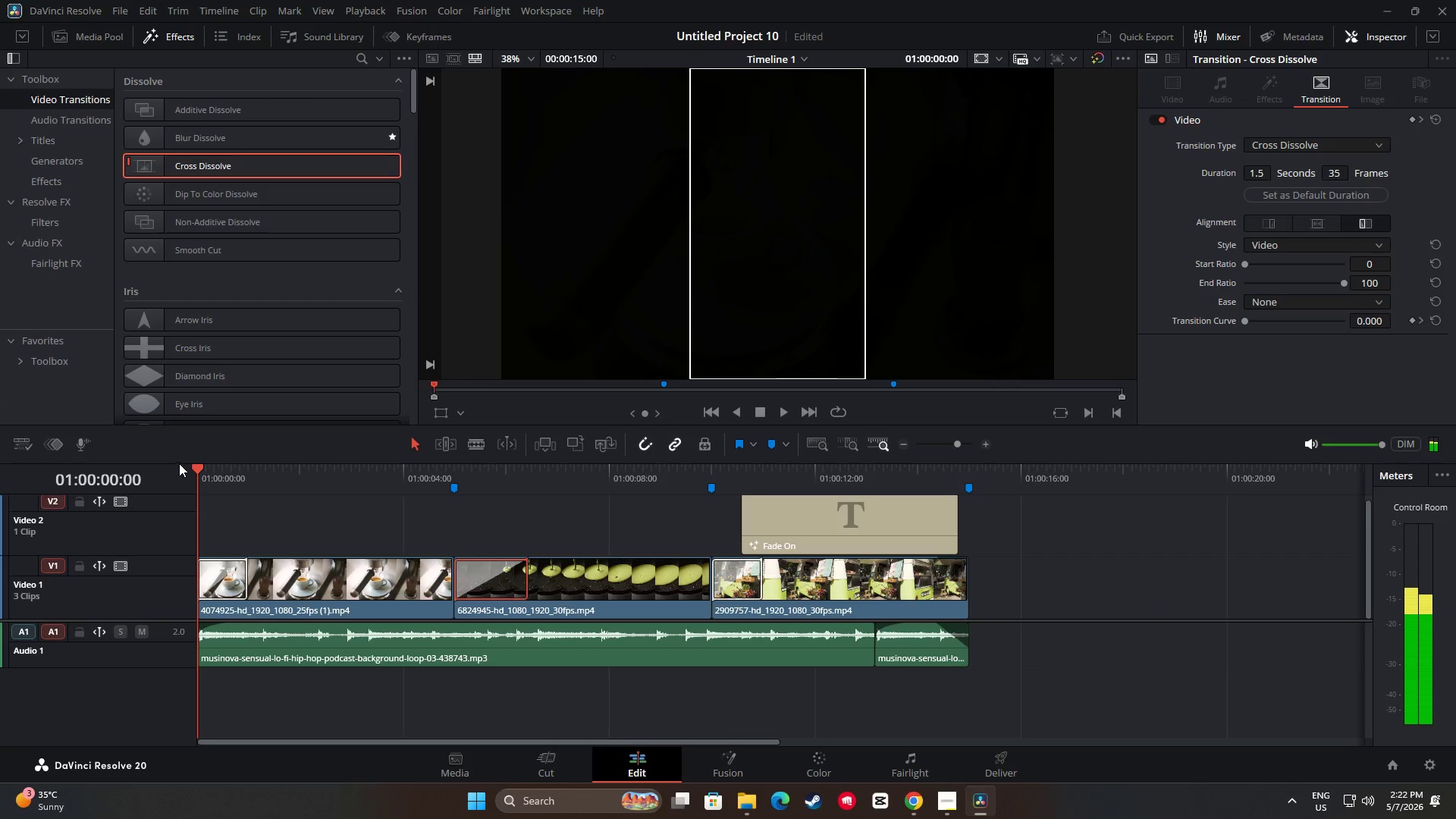 
key(Space)
 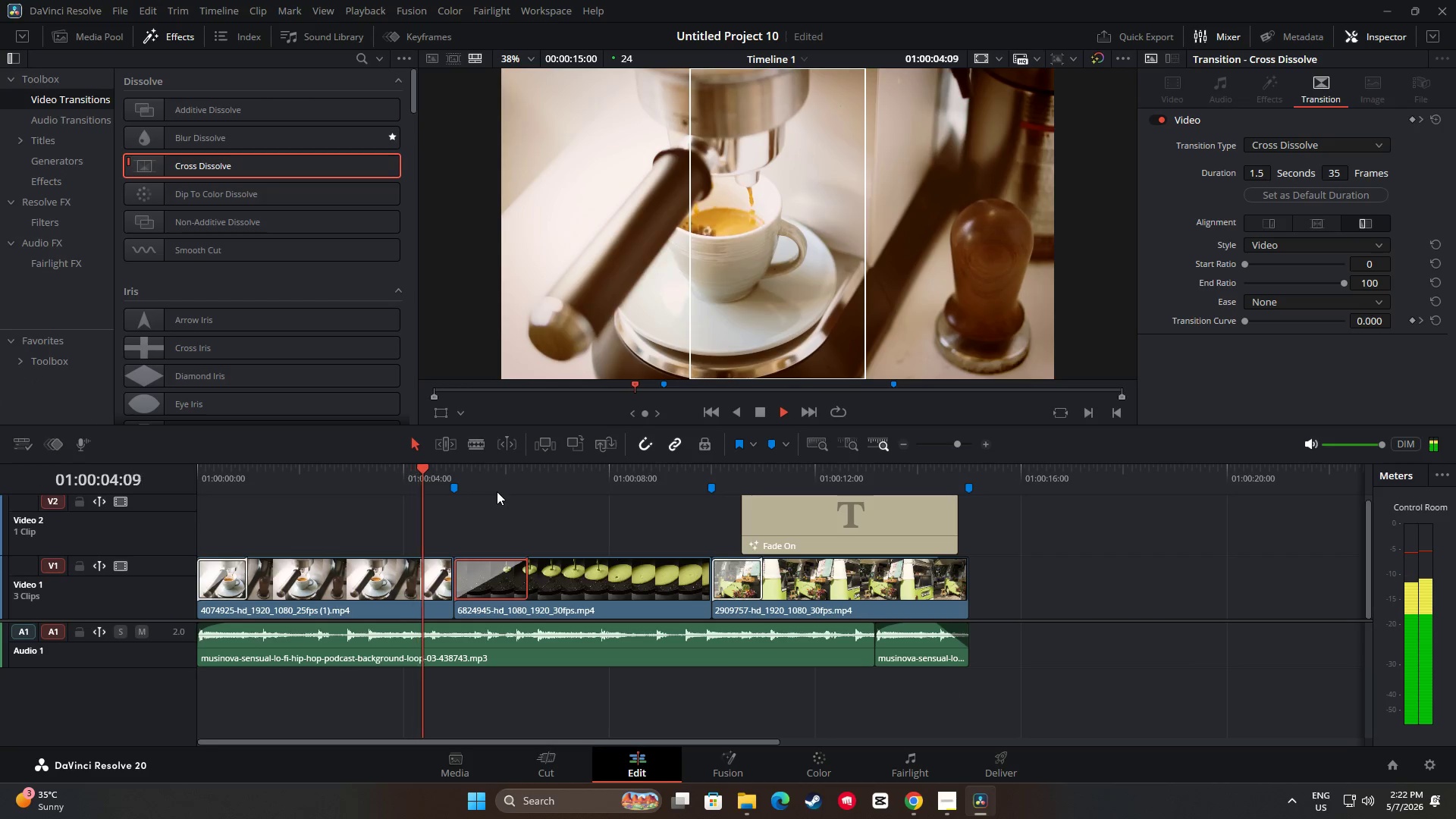 
wait(5.97)
 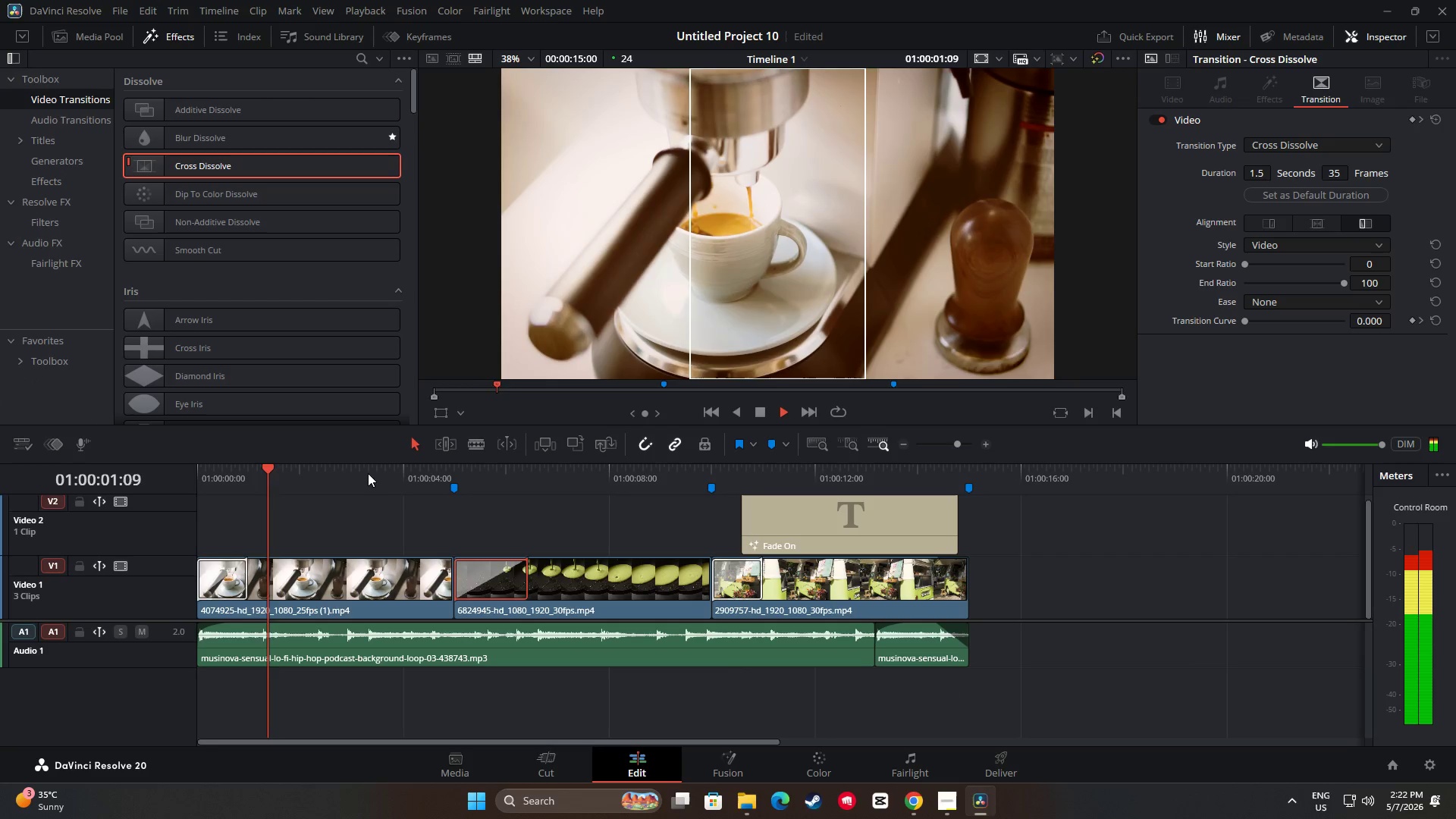 
key(Space)
 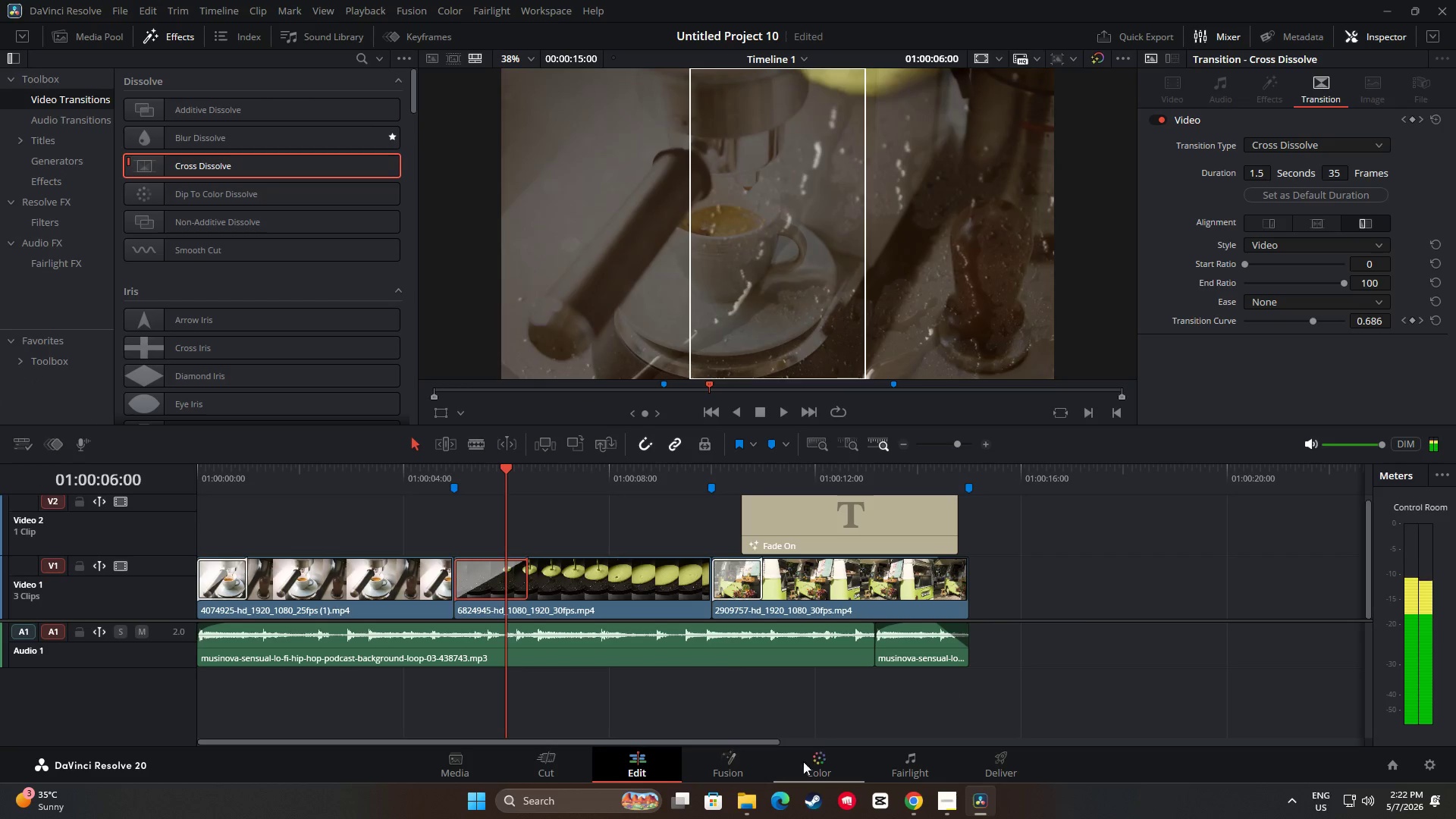 
left_click([813, 763])
 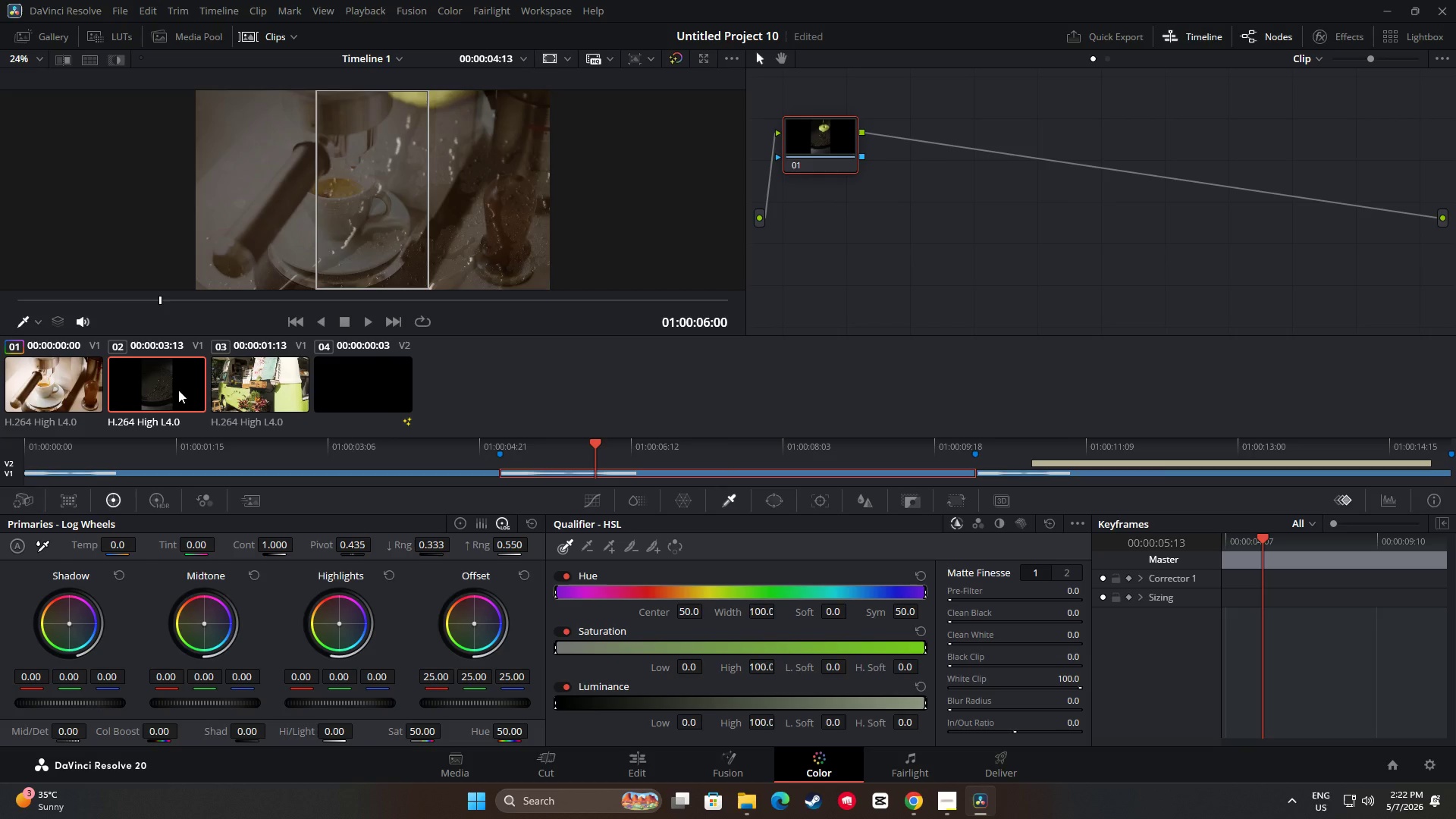 
left_click([68, 387])
 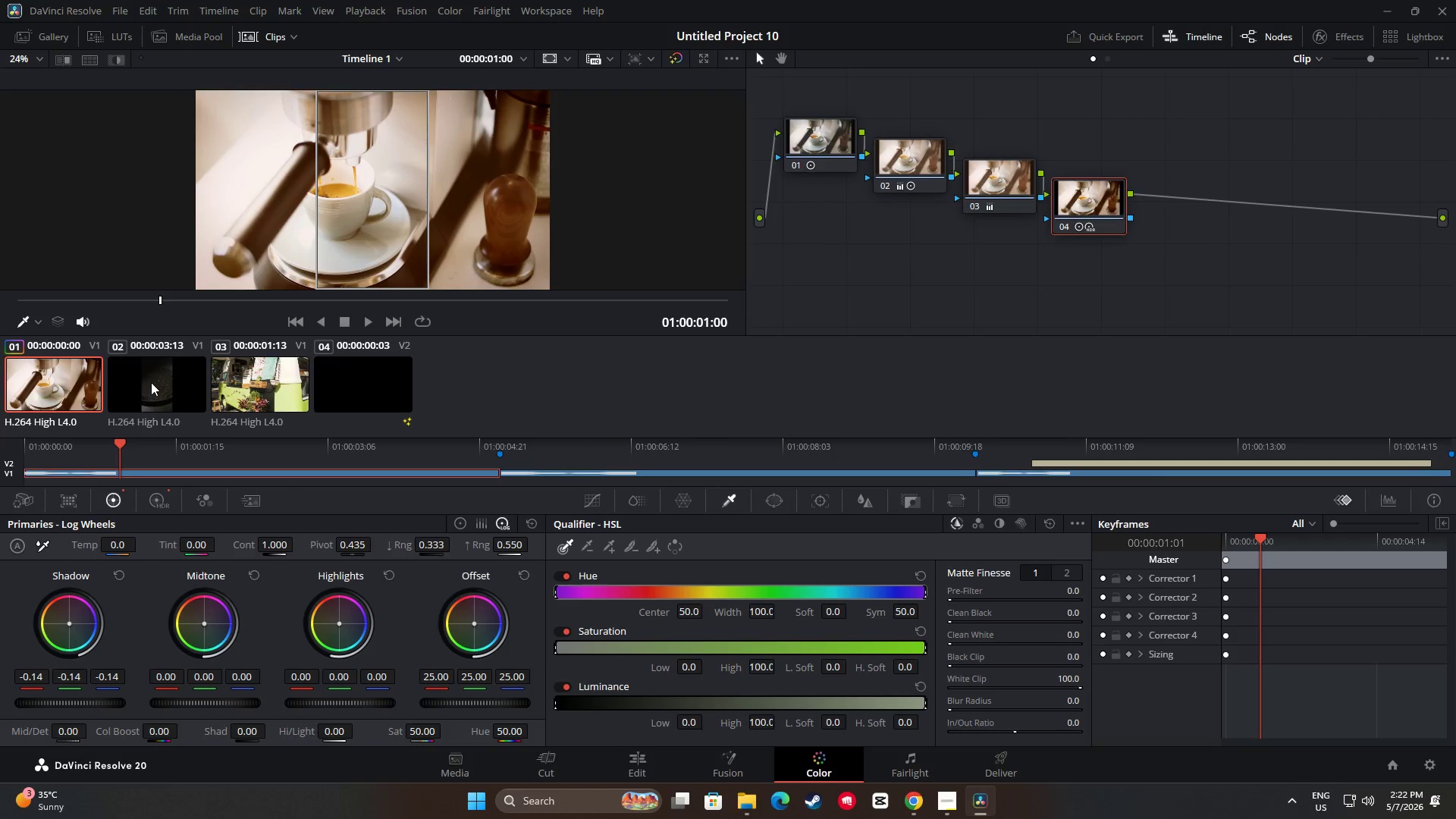 
left_click([151, 382])
 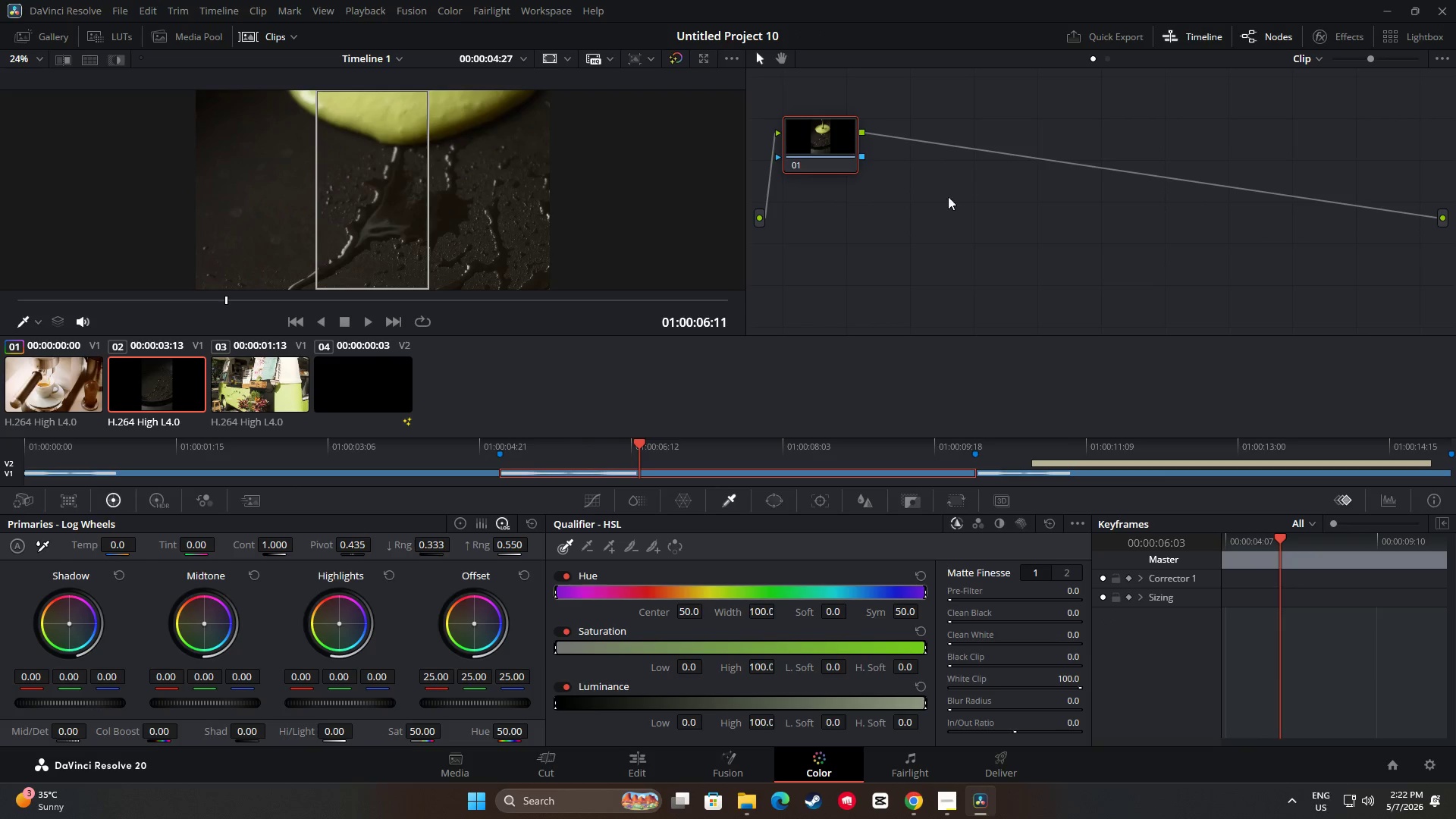 
left_click([61, 377])
 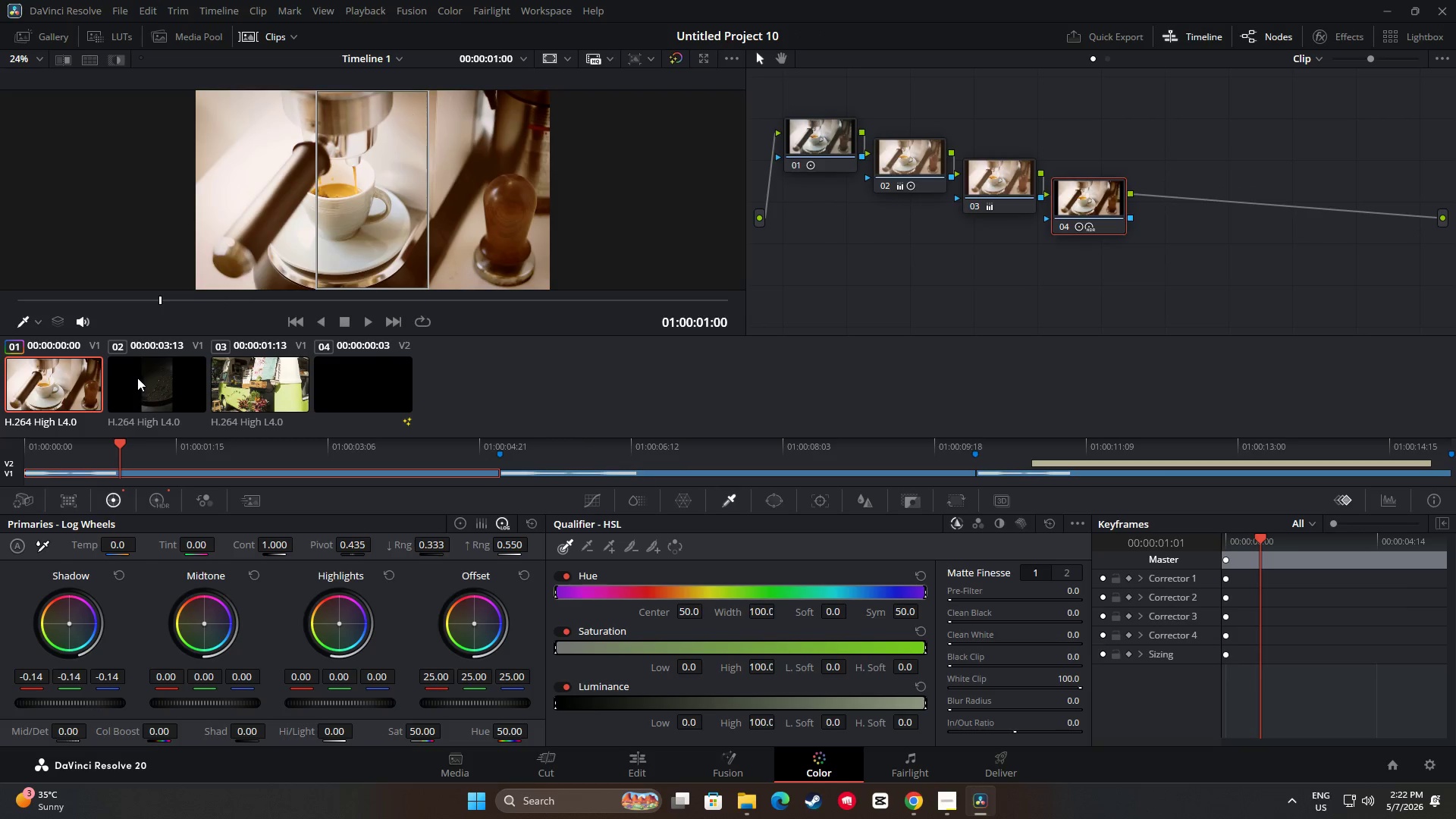 
left_click([136, 378])
 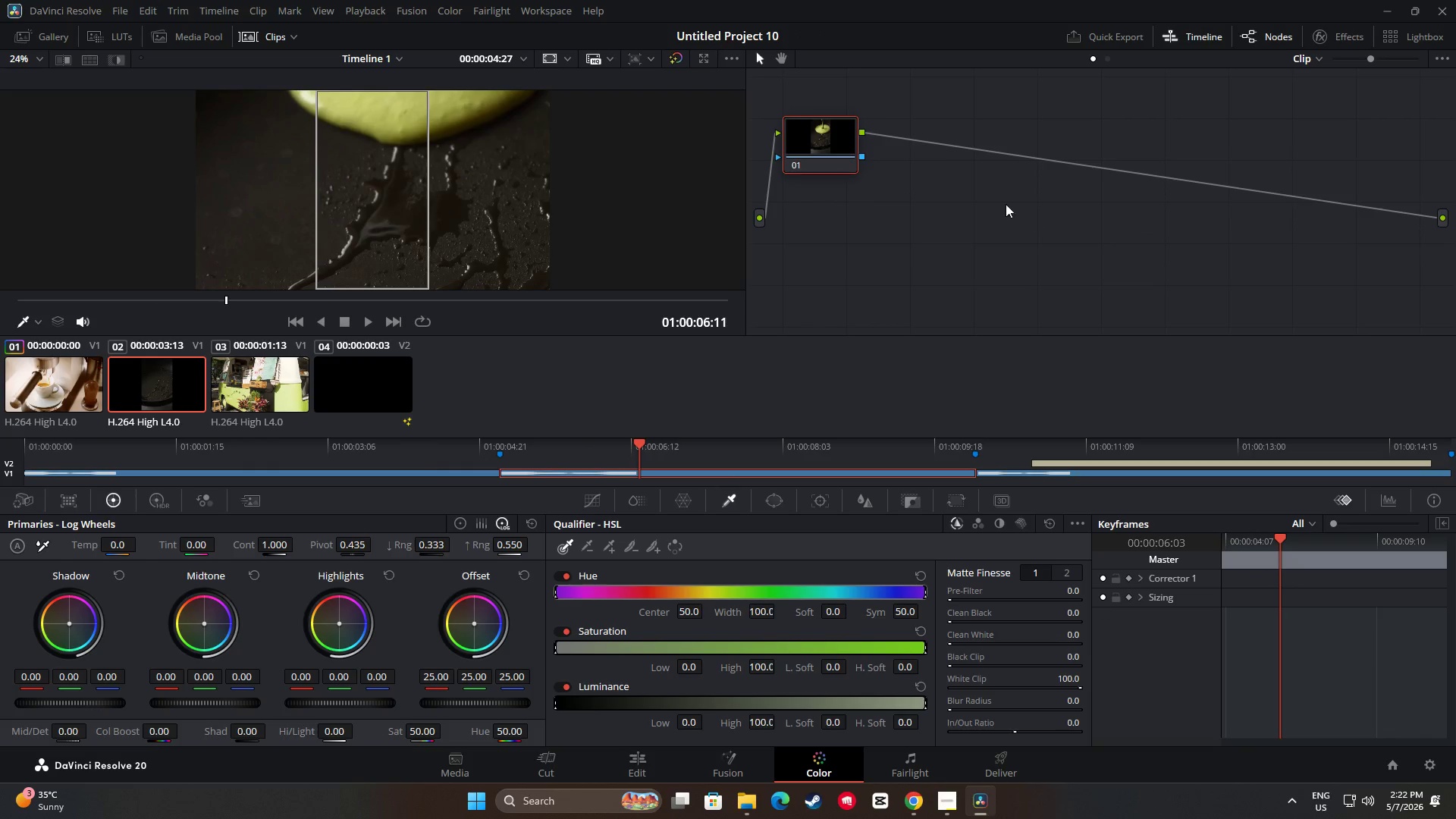 
key(Alt+S)
 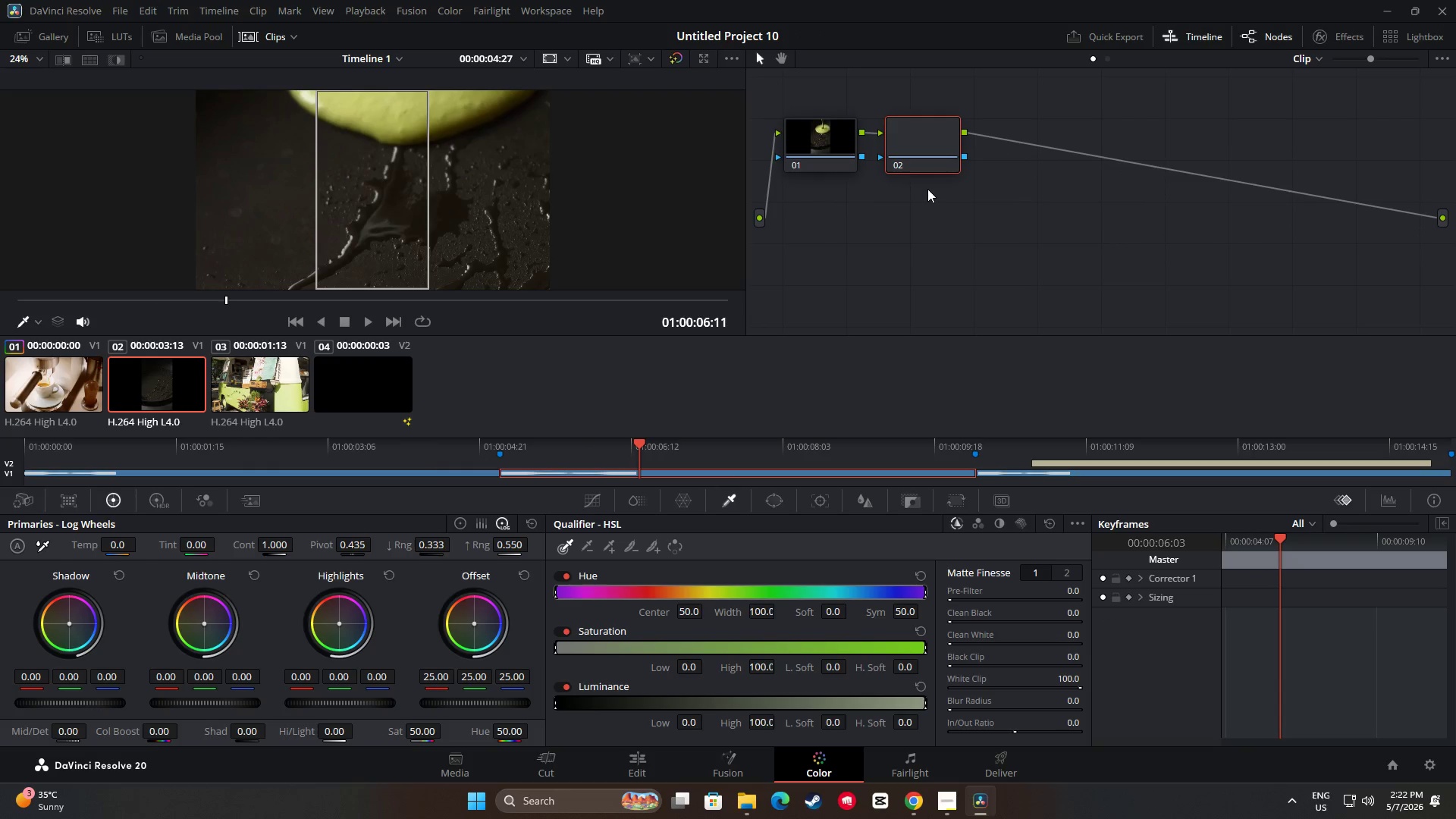 
key(Alt+S)
 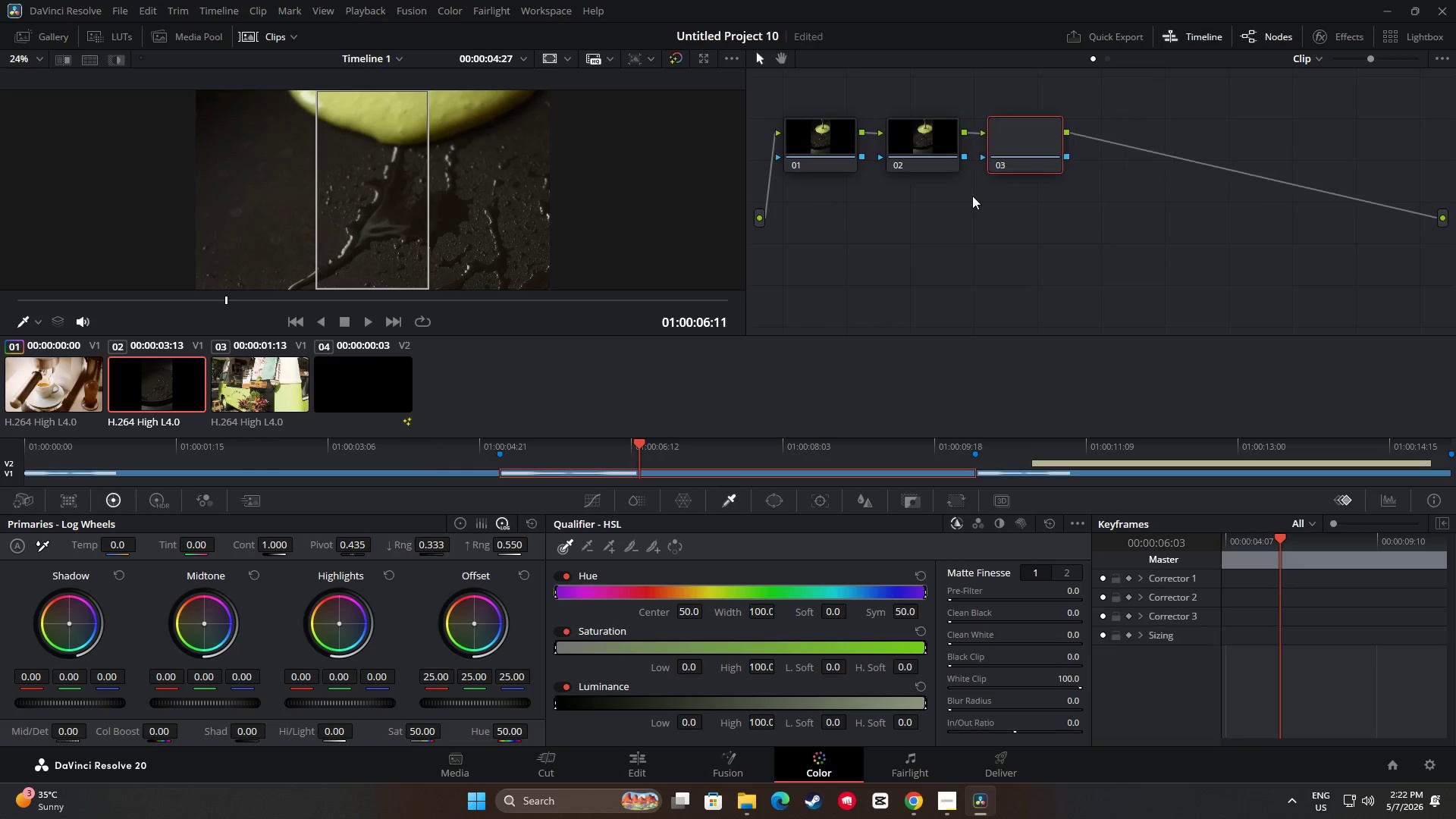 
key(Alt+S)
 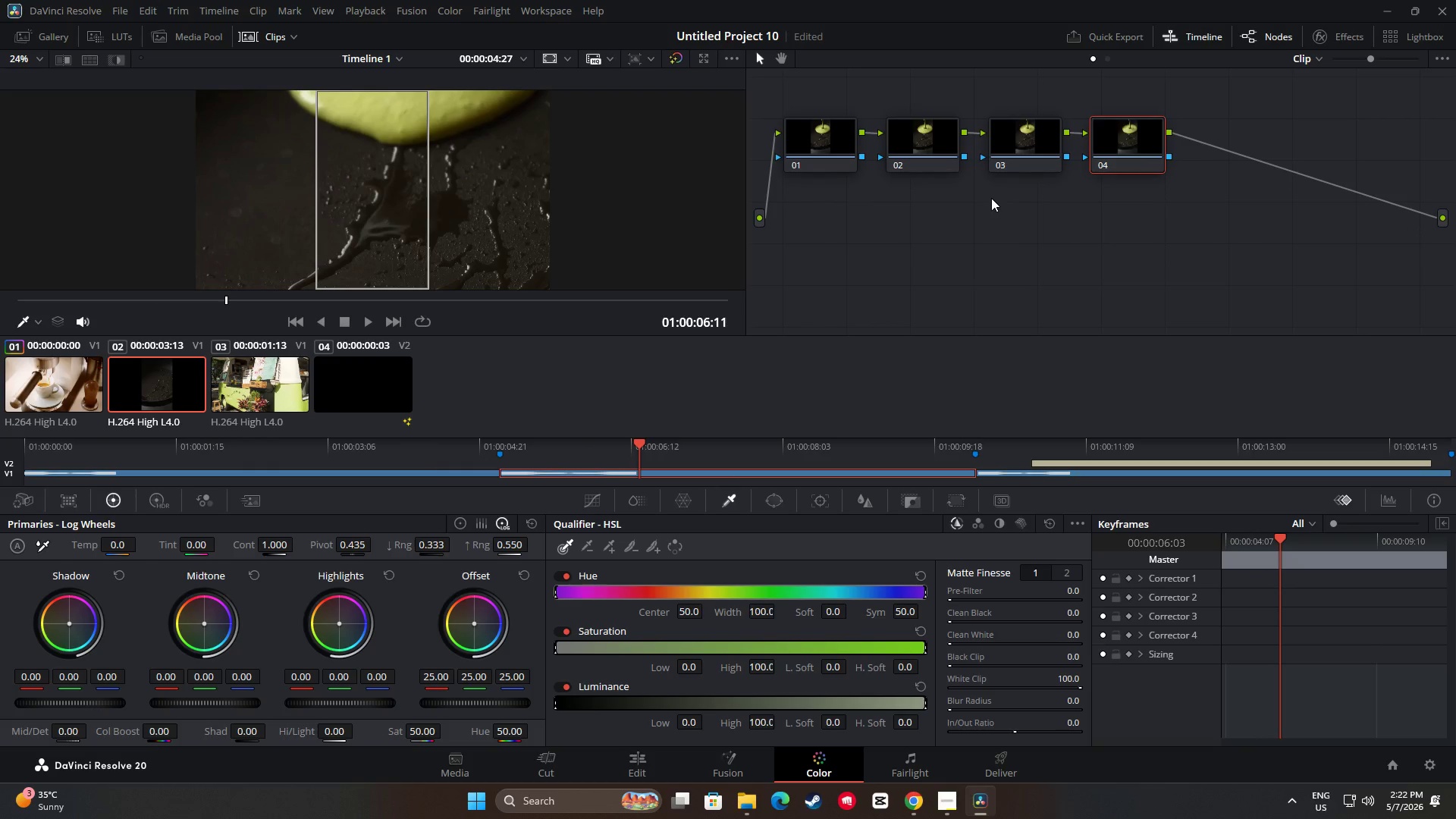 
key(Alt+S)
 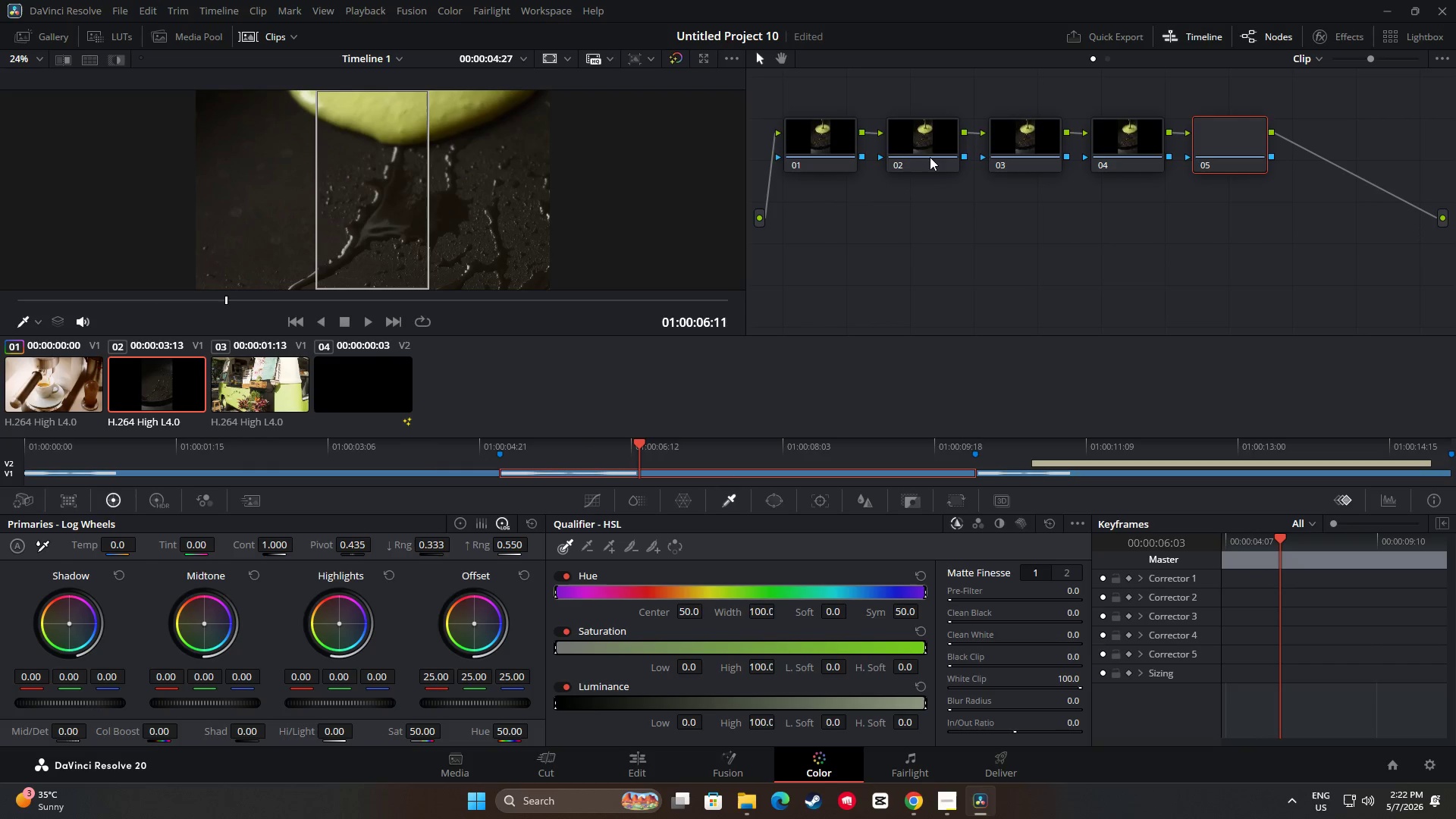 
left_click_drag(start_coordinate=[927, 147], to_coordinate=[914, 168])
 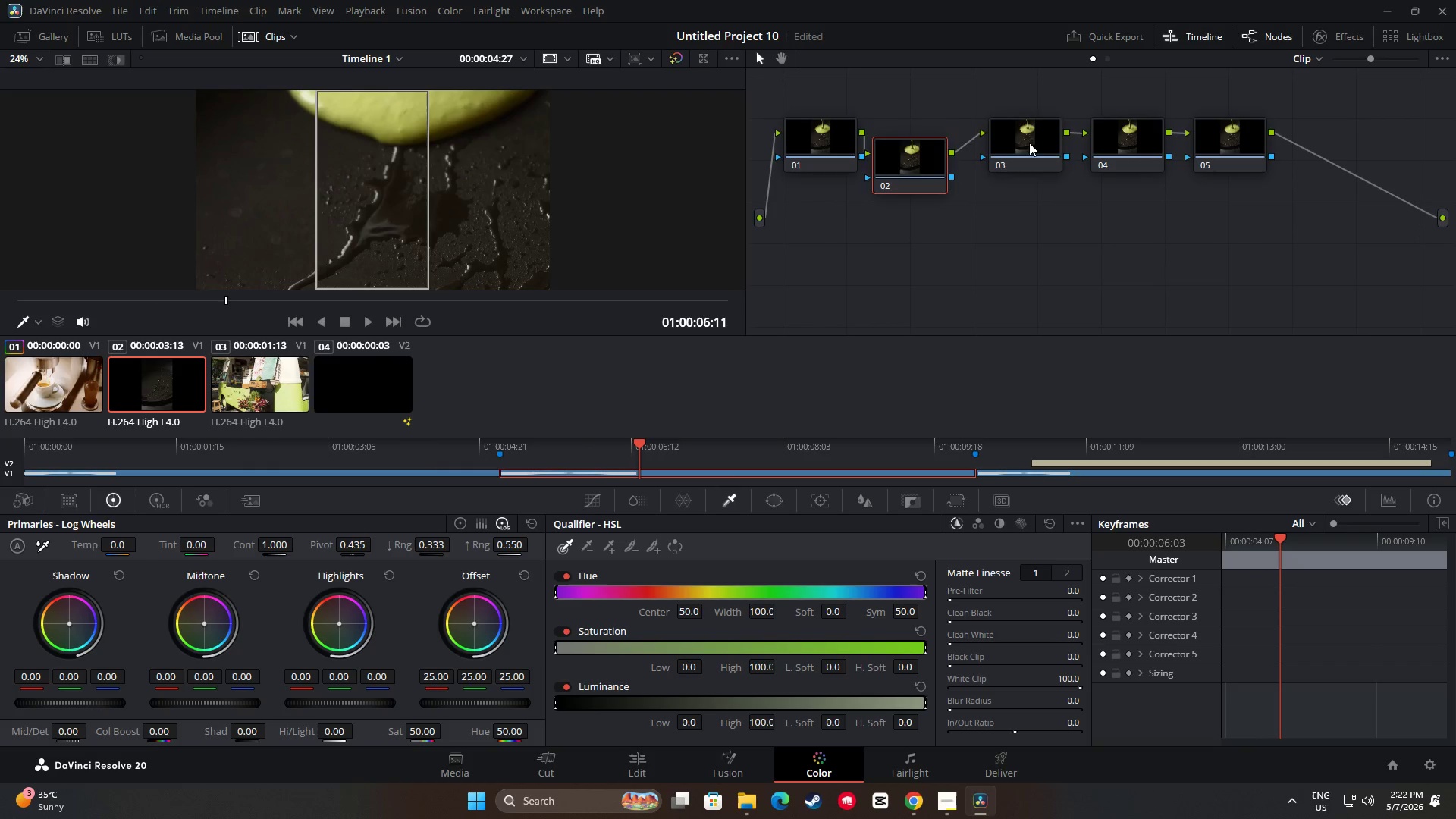 
left_click_drag(start_coordinate=[1034, 138], to_coordinate=[1008, 180])
 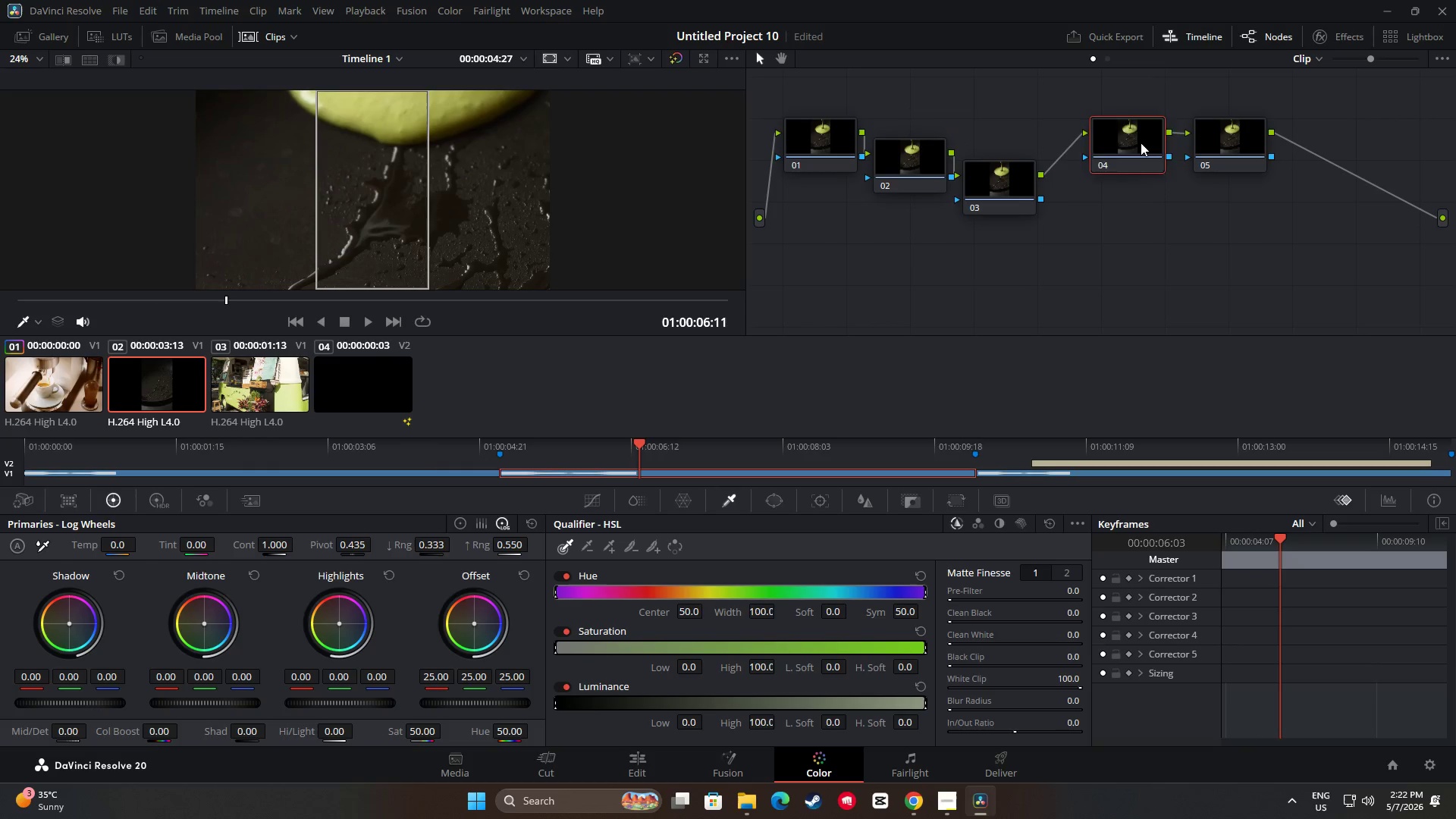 
left_click_drag(start_coordinate=[1141, 143], to_coordinate=[1102, 206])
 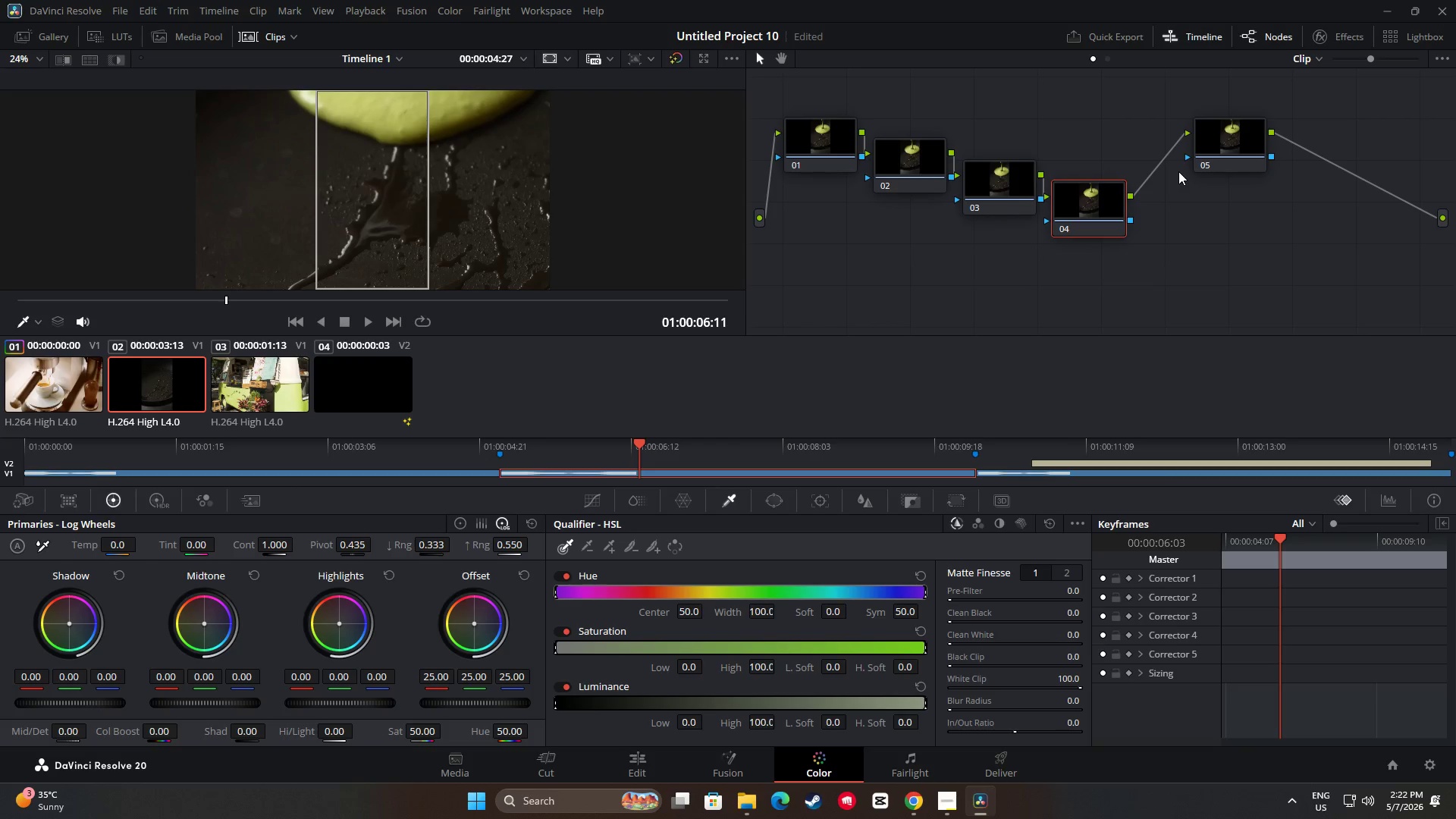 
double_click([1225, 150])
 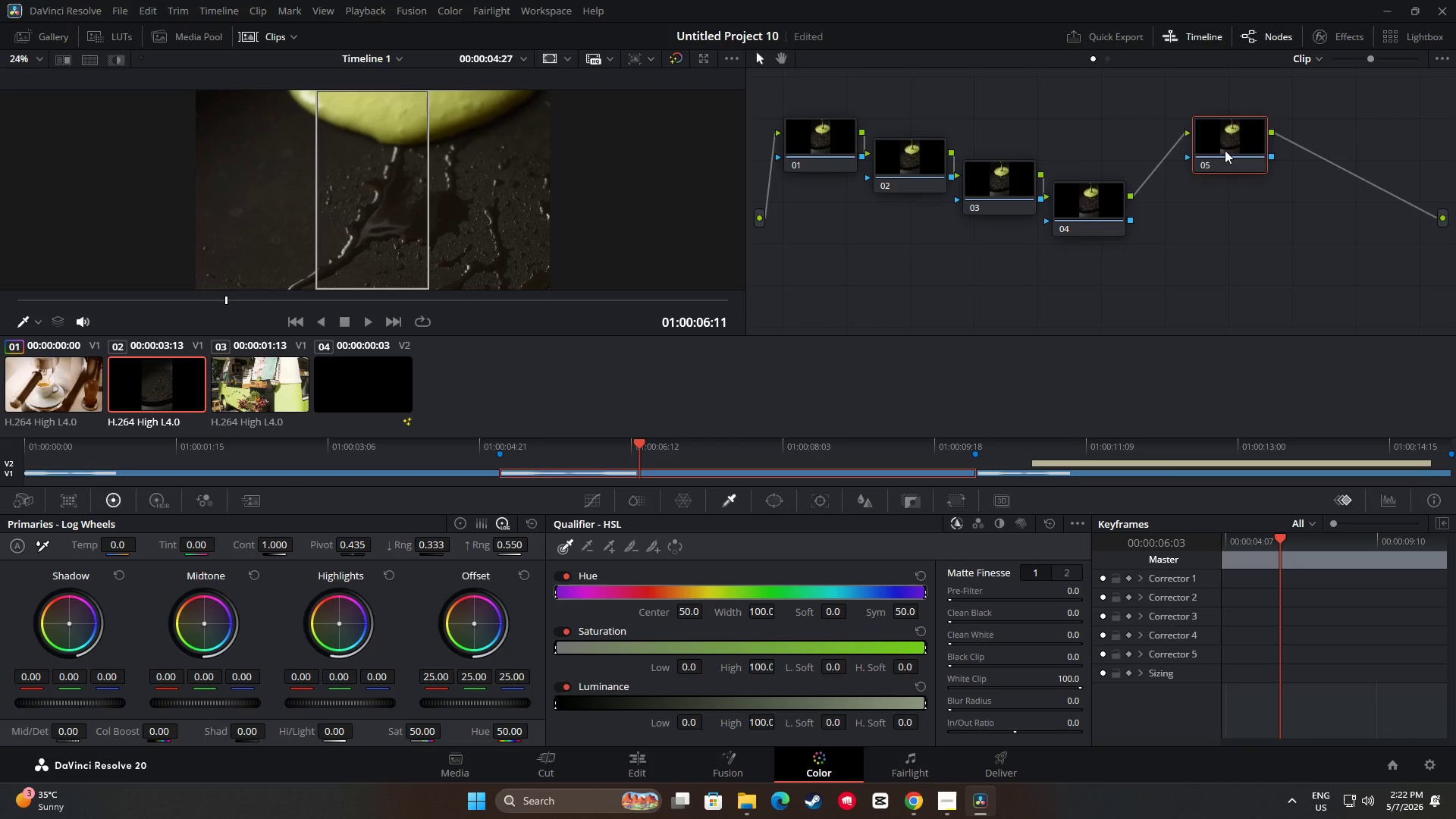 
key(Backspace)
 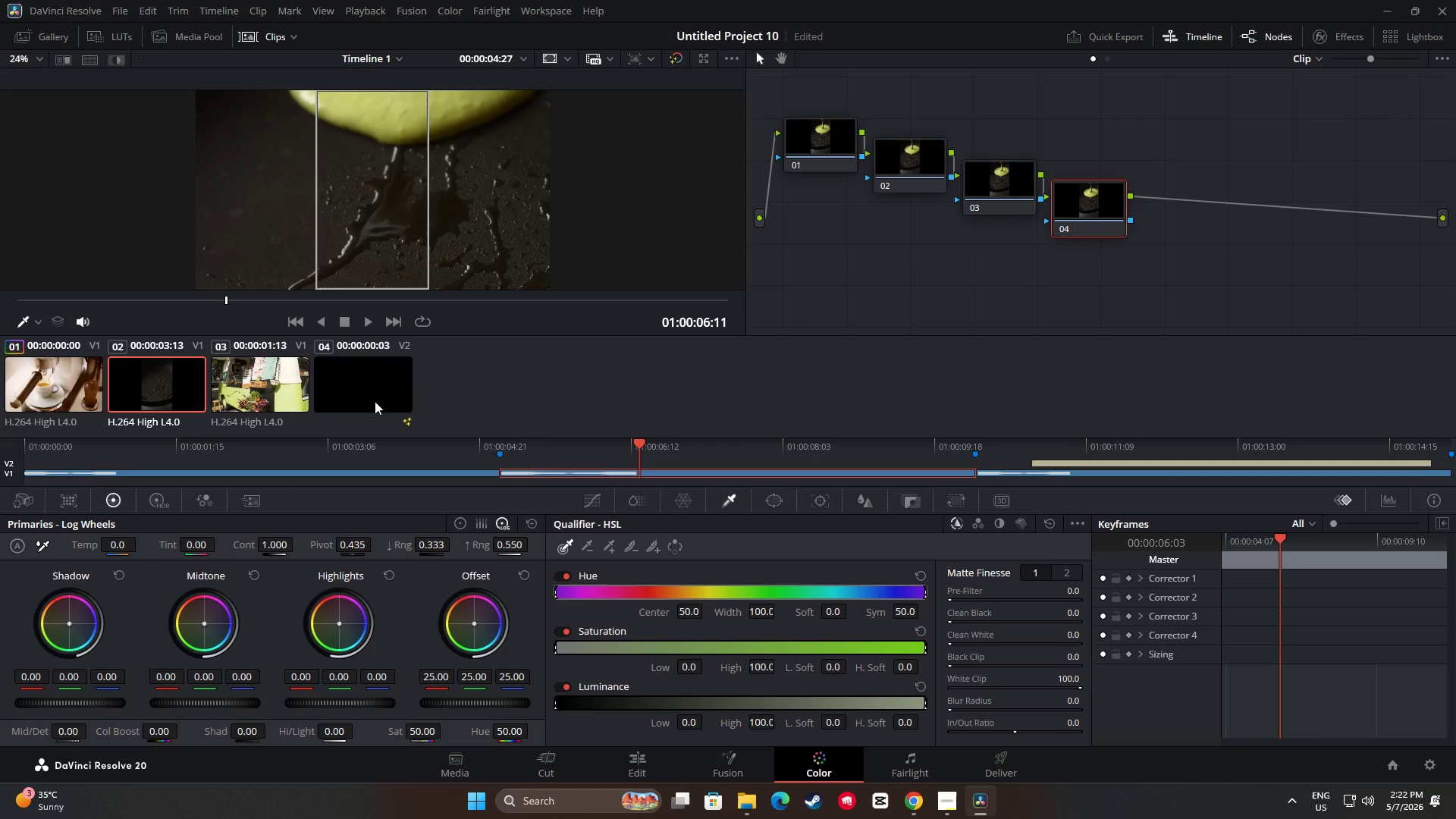 
left_click([64, 383])
 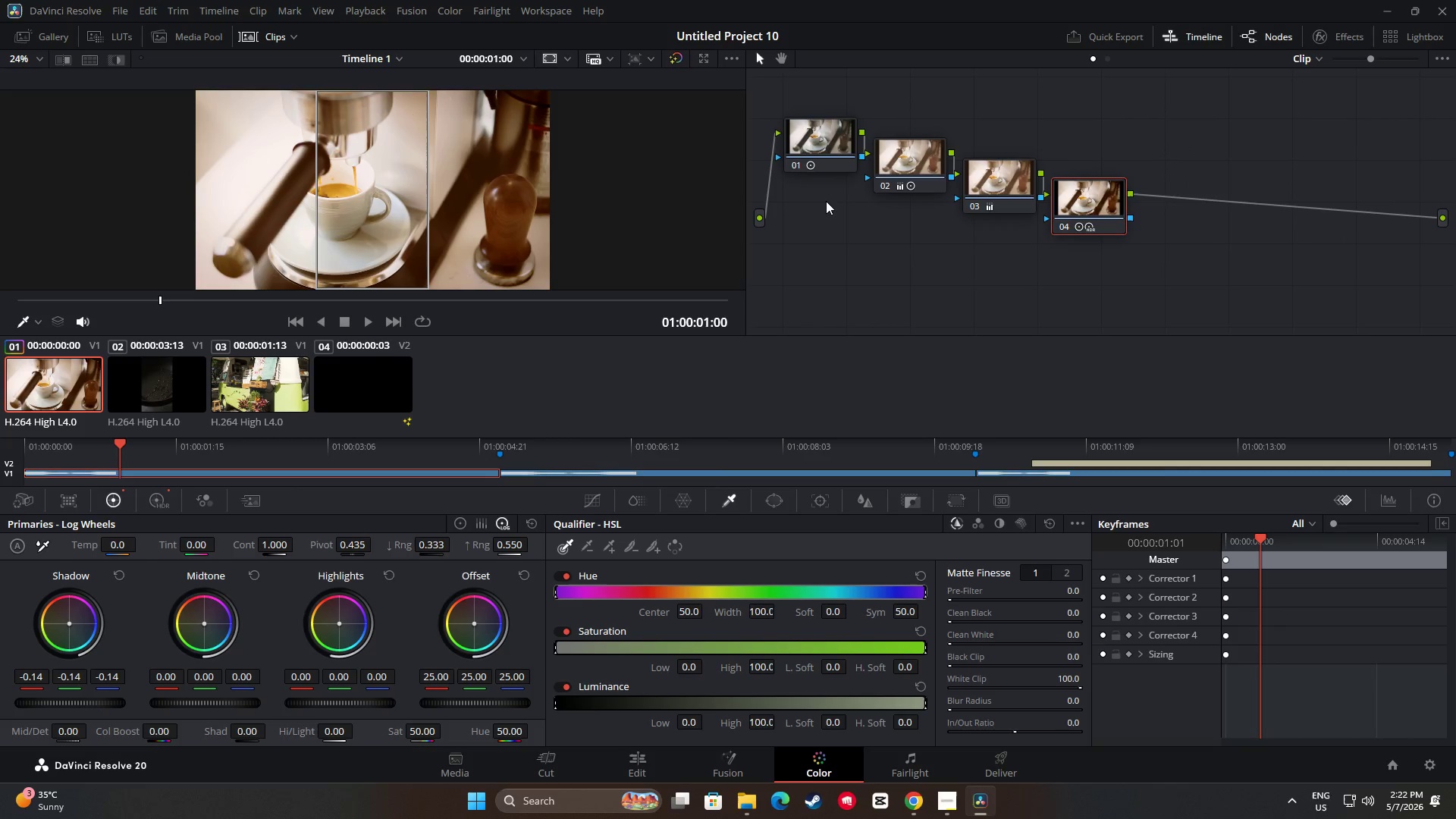 
left_click([898, 170])
 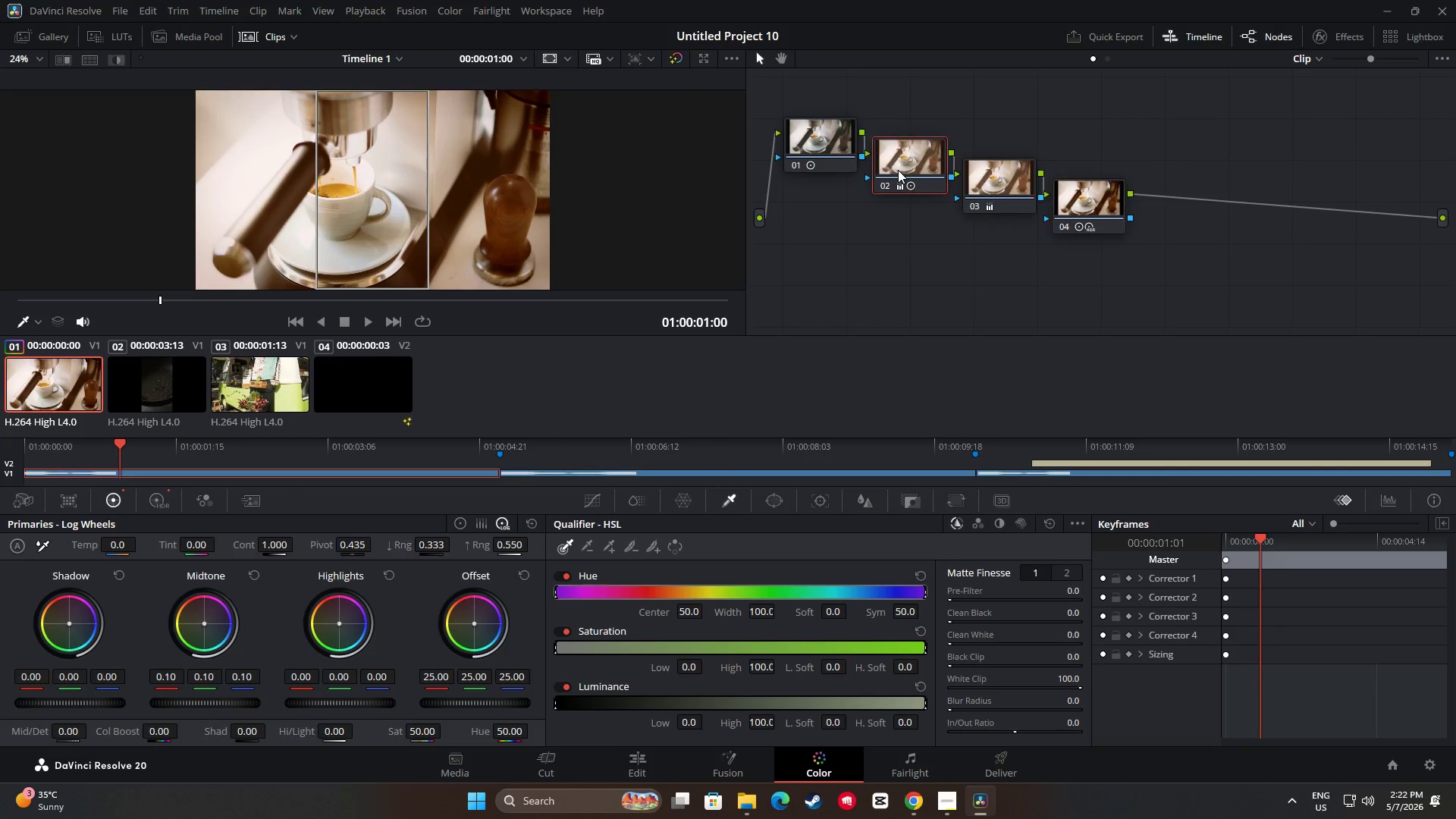 
key(Control+ControlLeft)
 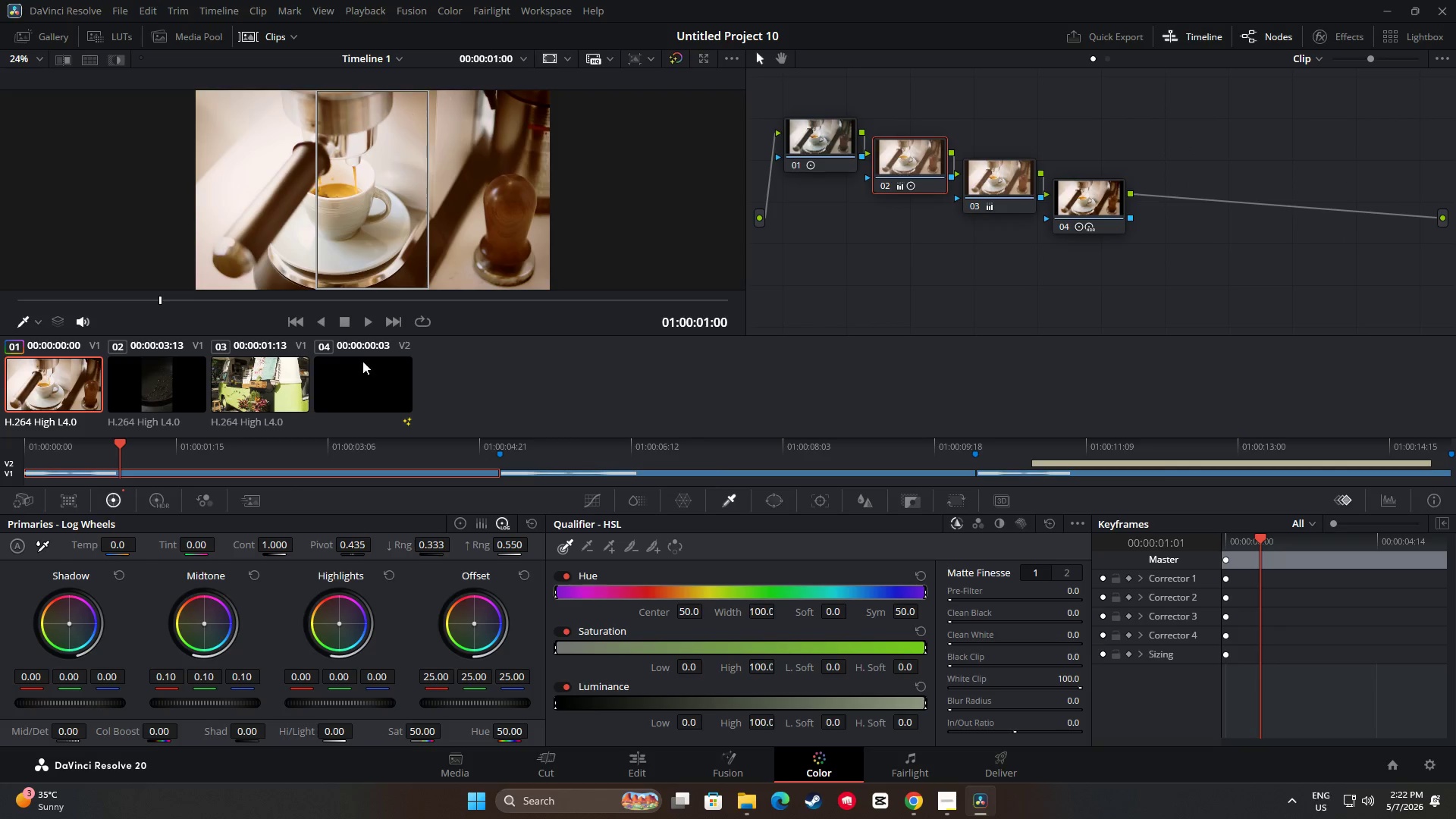 
key(Control+C)
 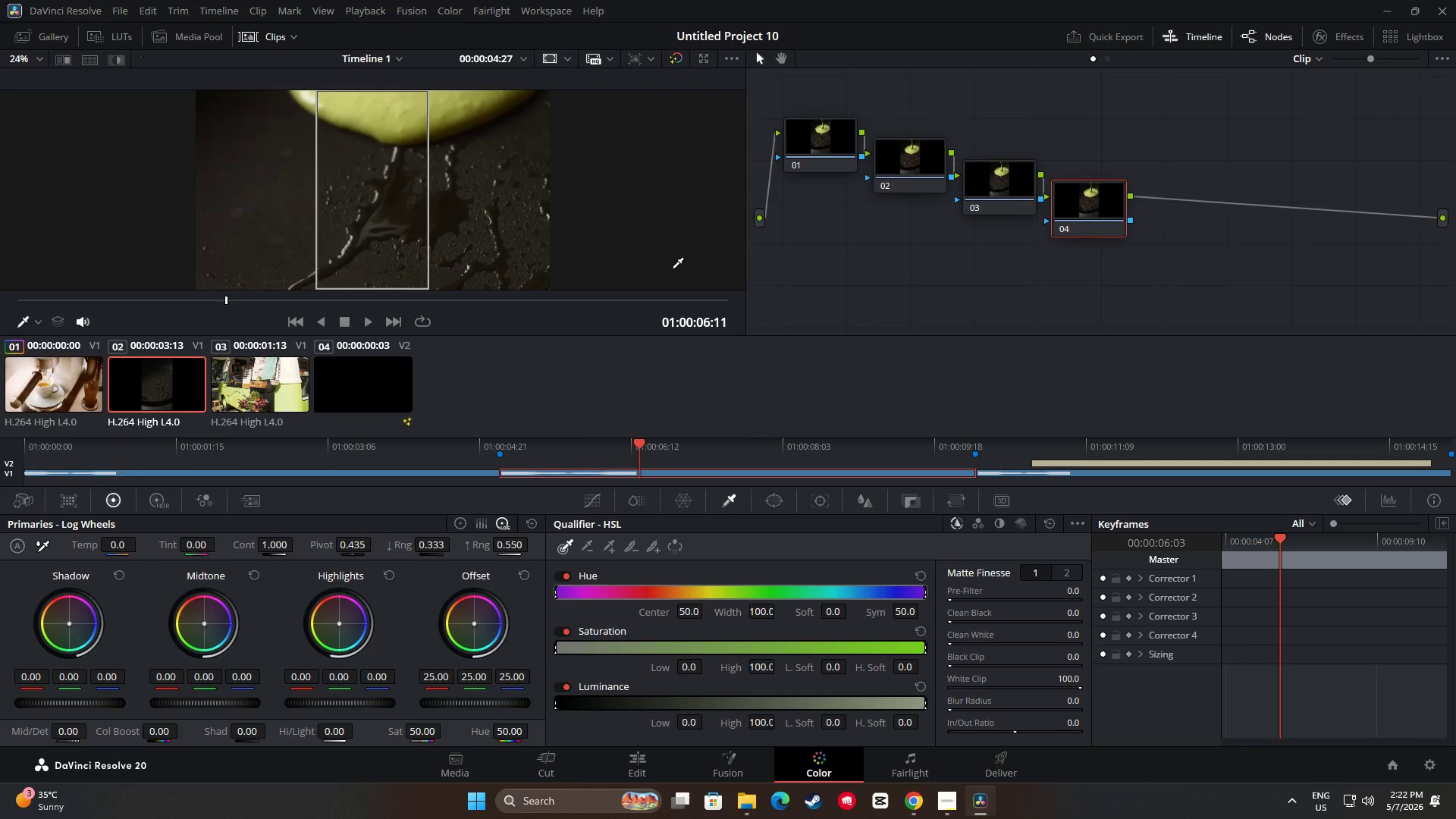 
double_click([926, 171])
 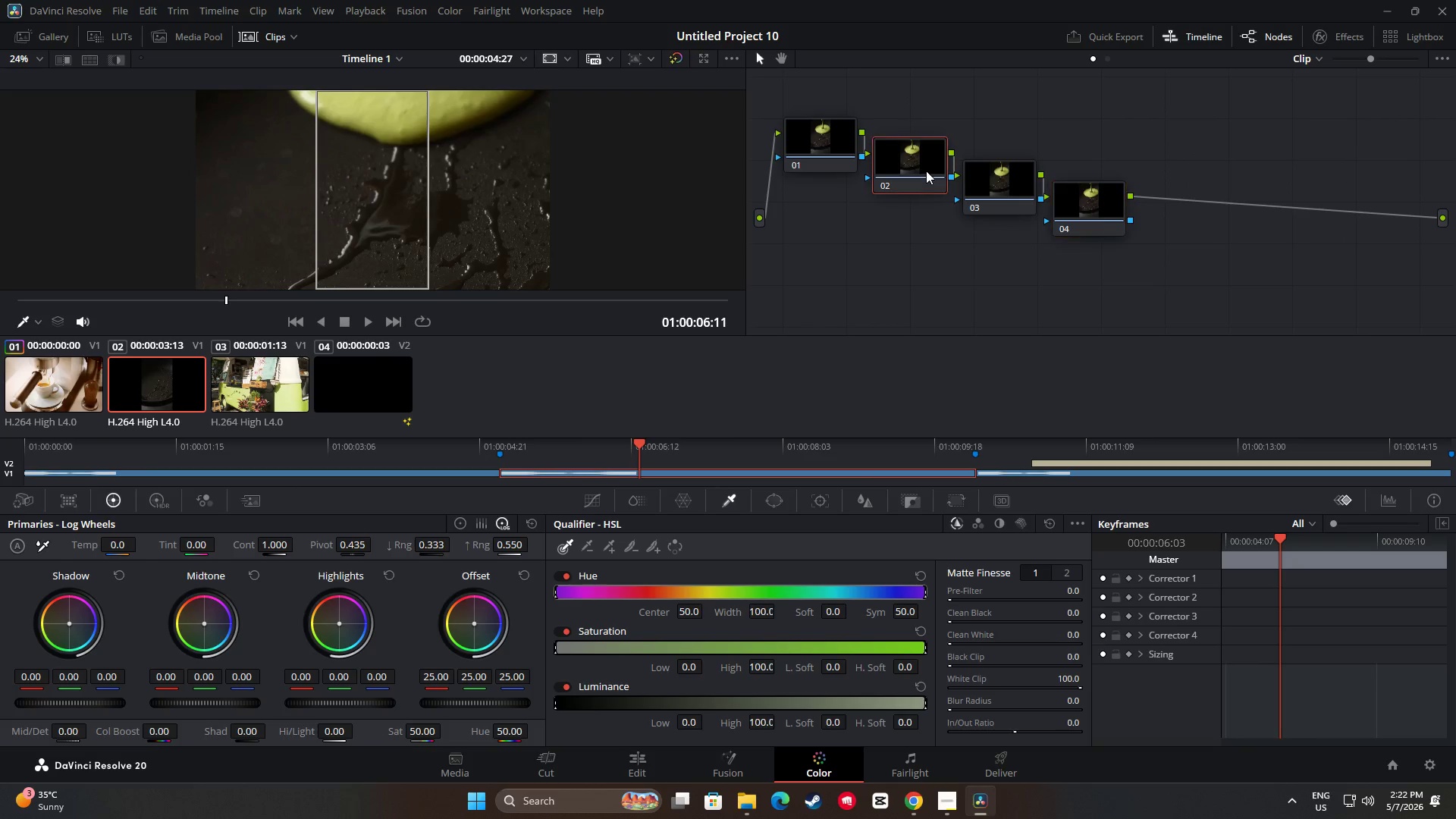 
key(Control+ControlLeft)
 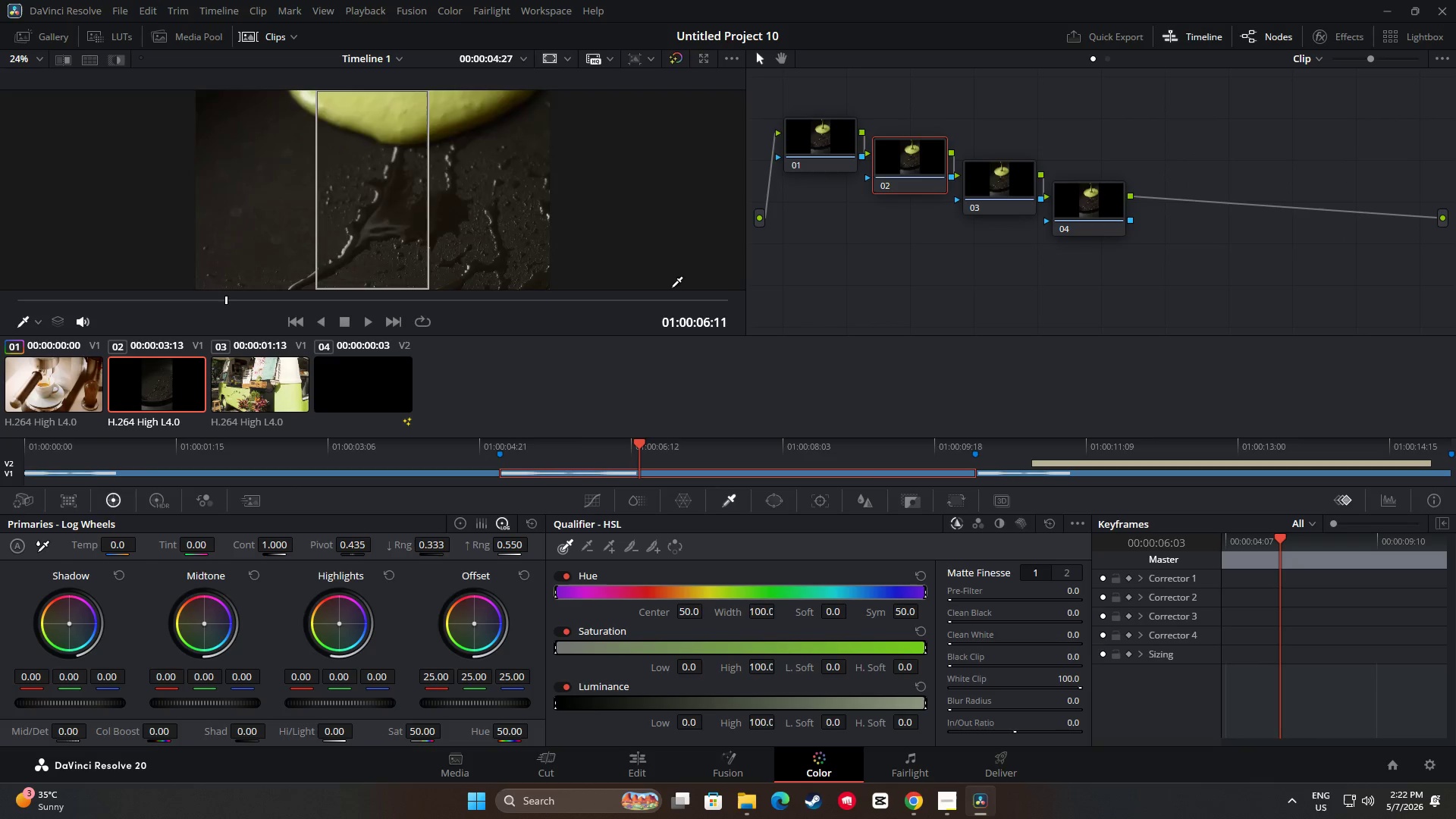 
key(Control+V)
 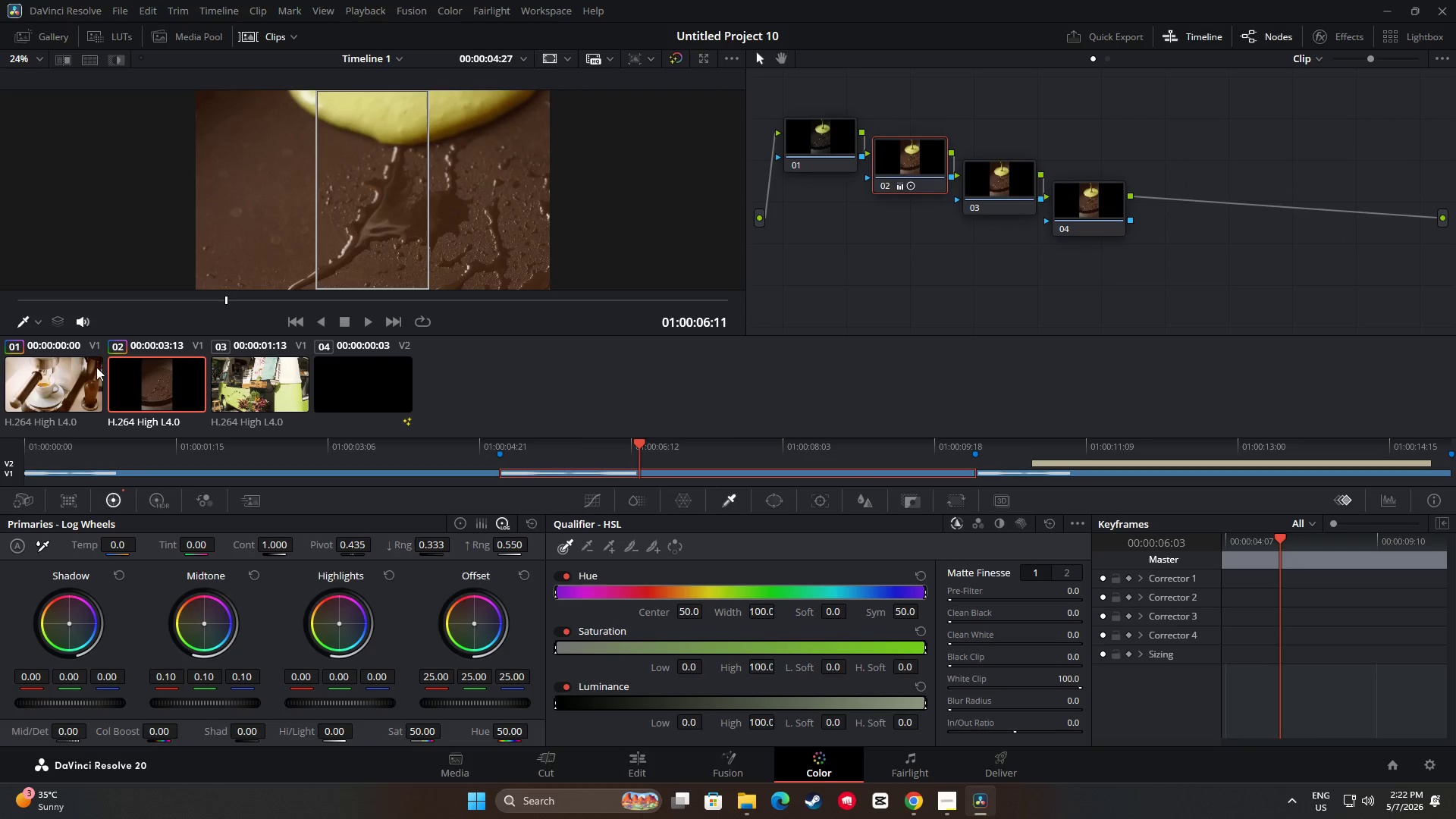 
left_click([53, 372])
 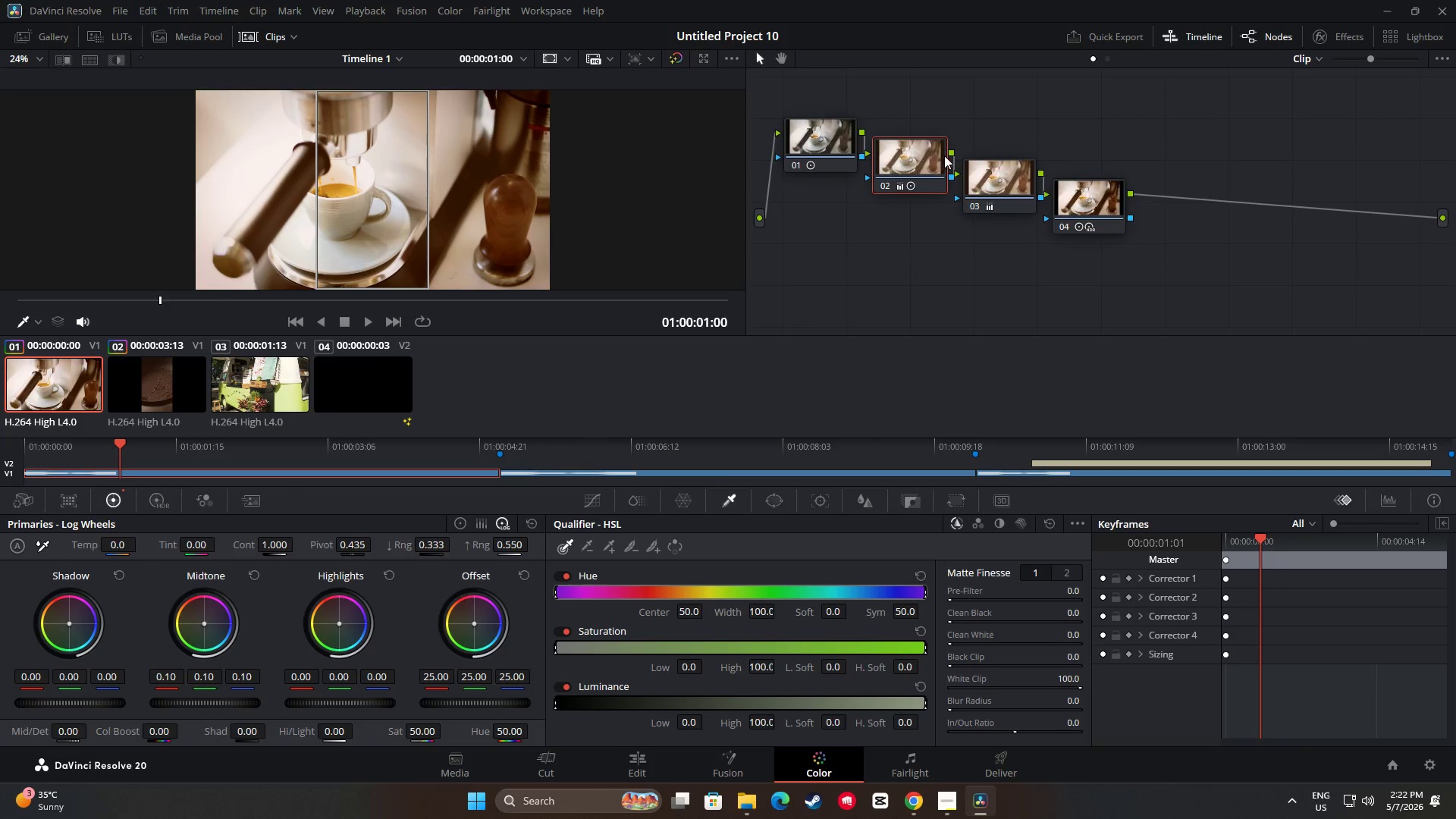 
left_click([1006, 175])
 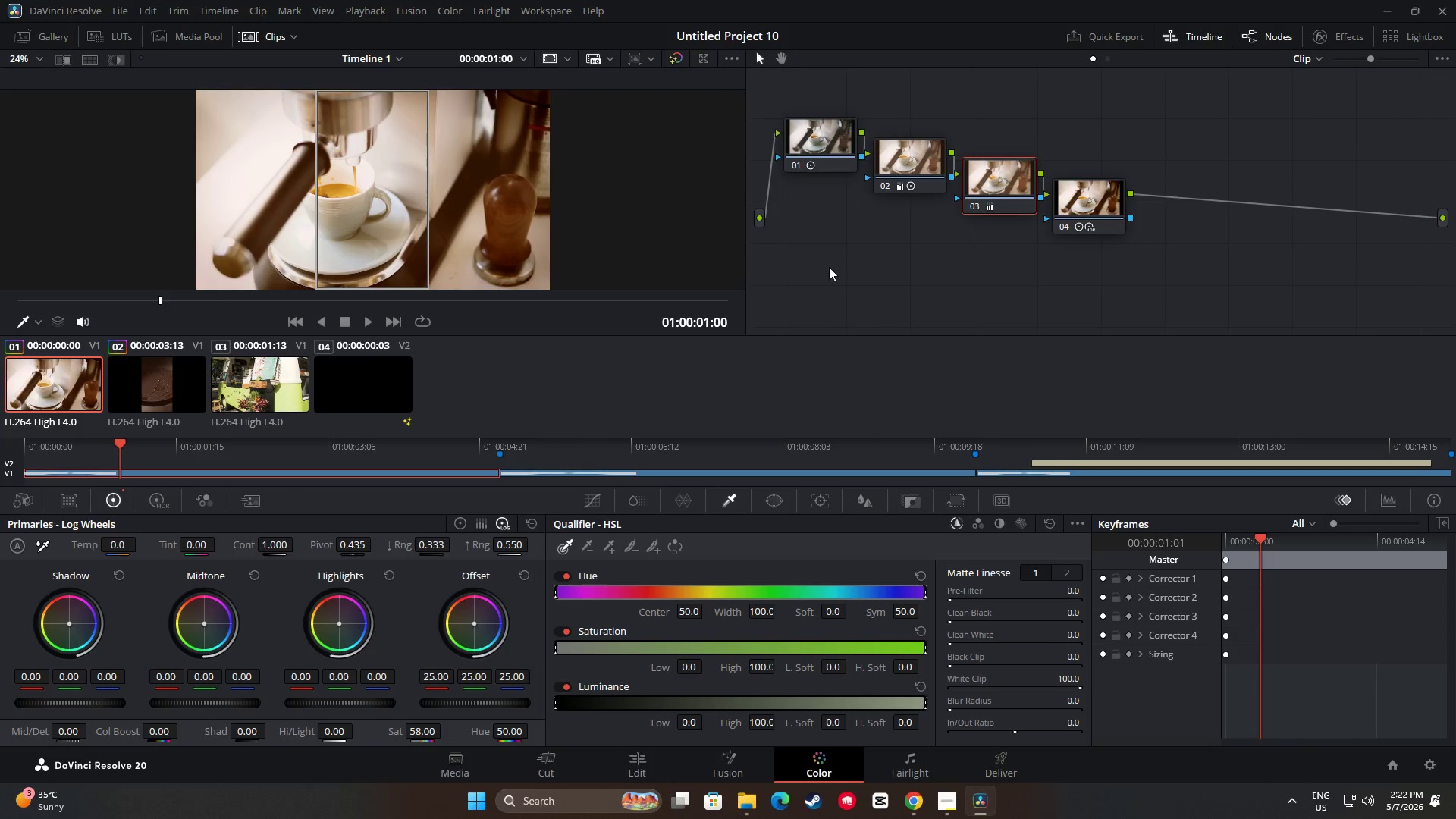 
key(Control+ControlLeft)
 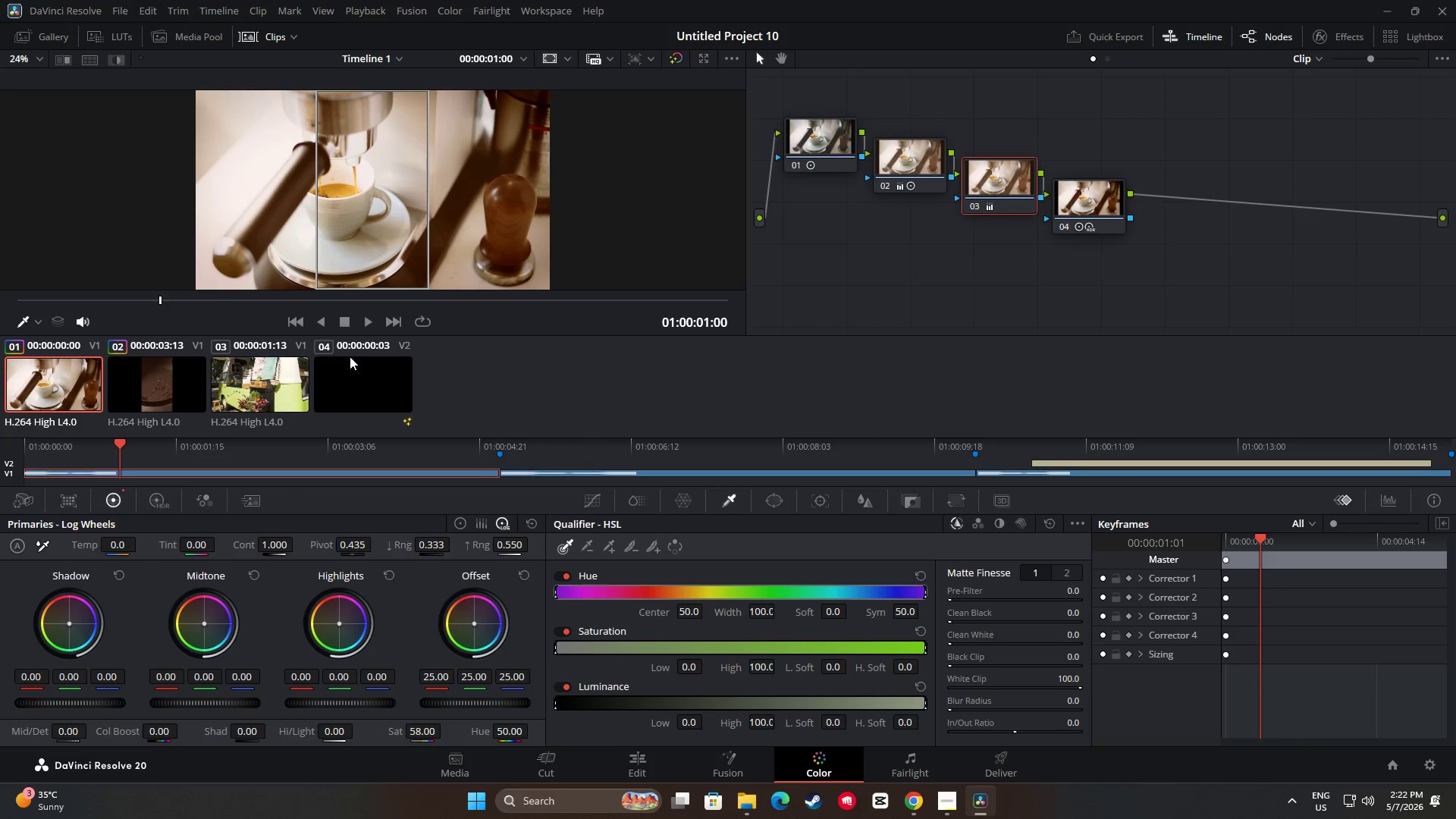 
key(Control+C)
 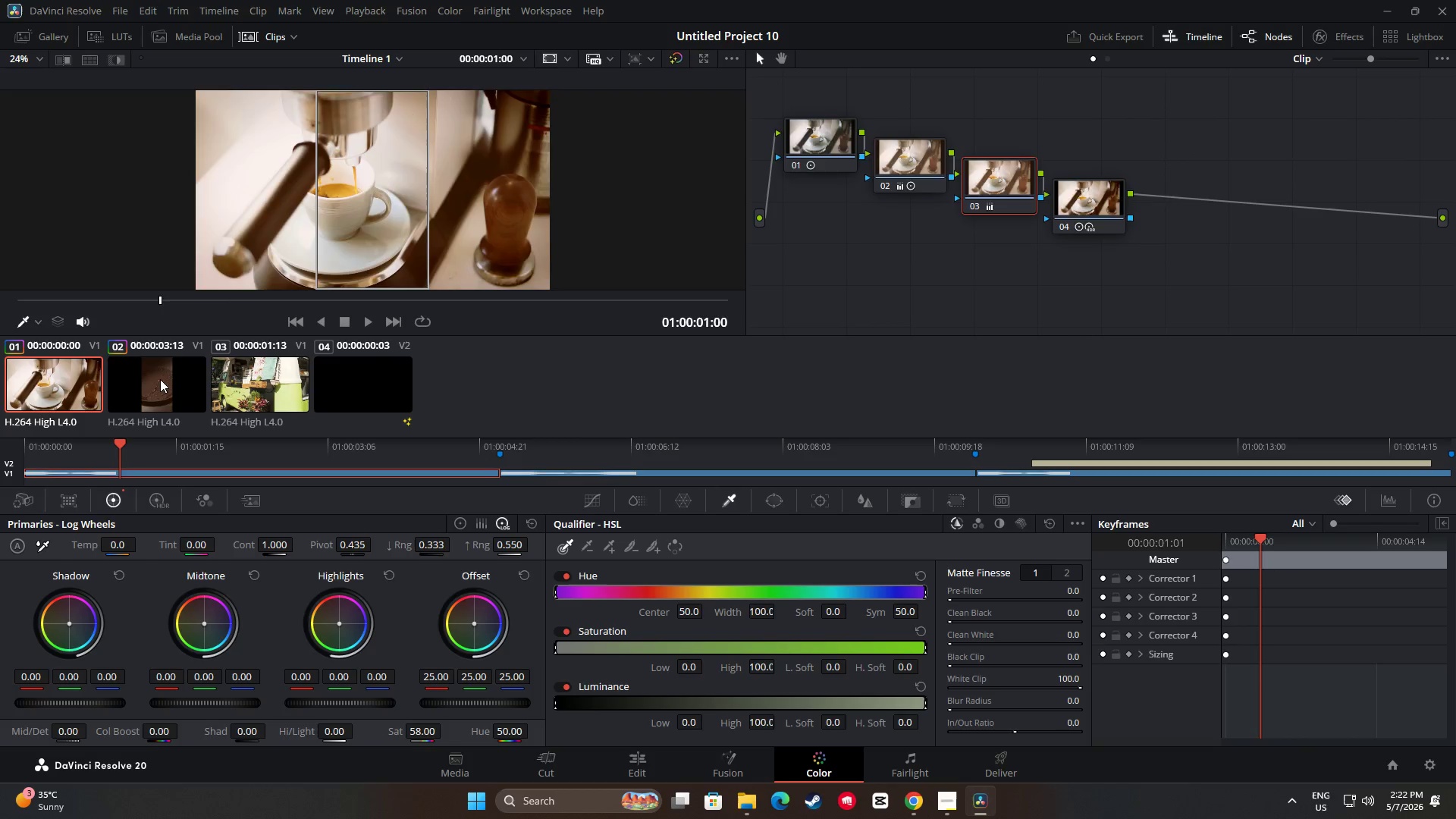 
left_click([160, 379])
 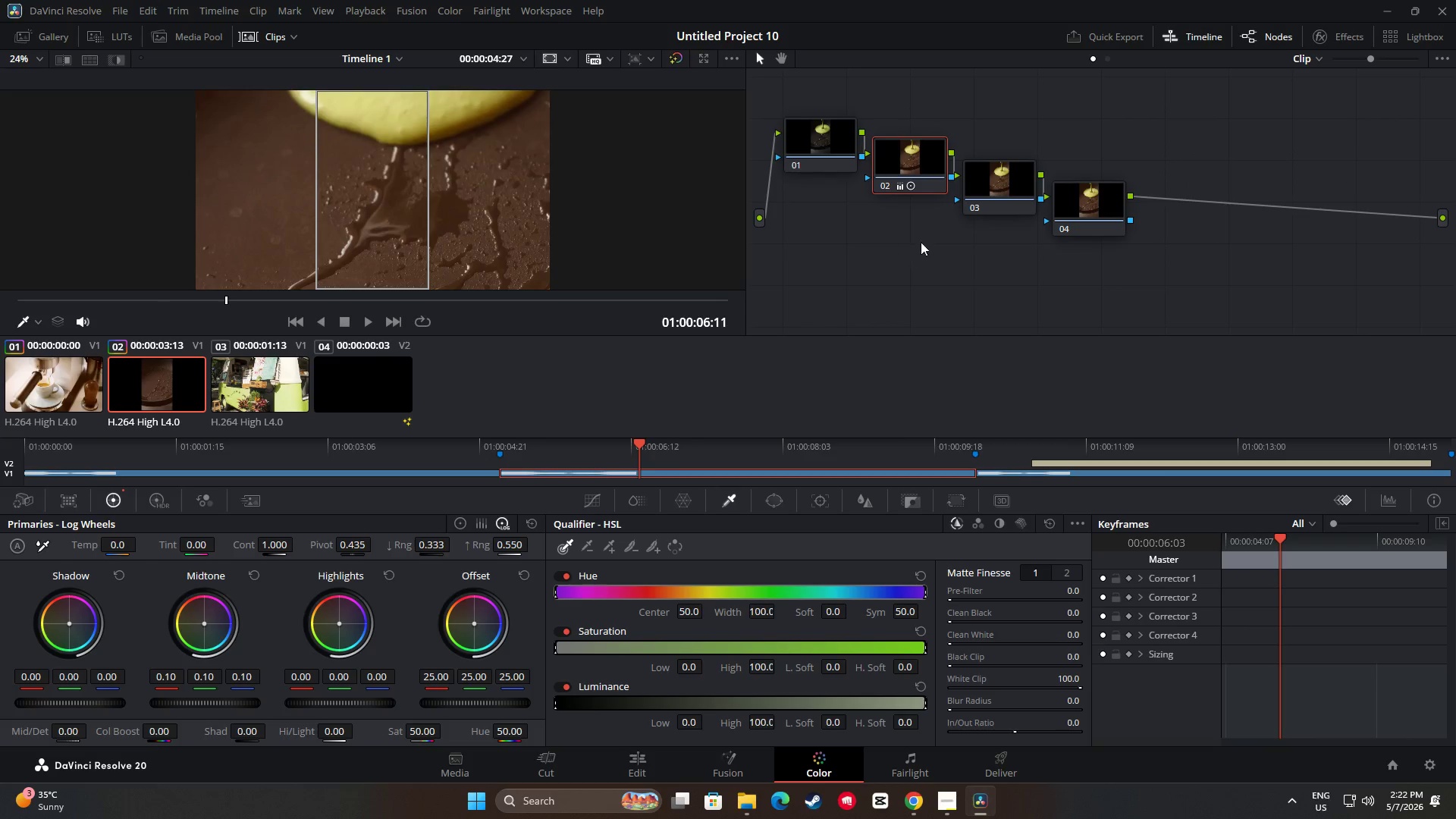 
left_click([996, 181])
 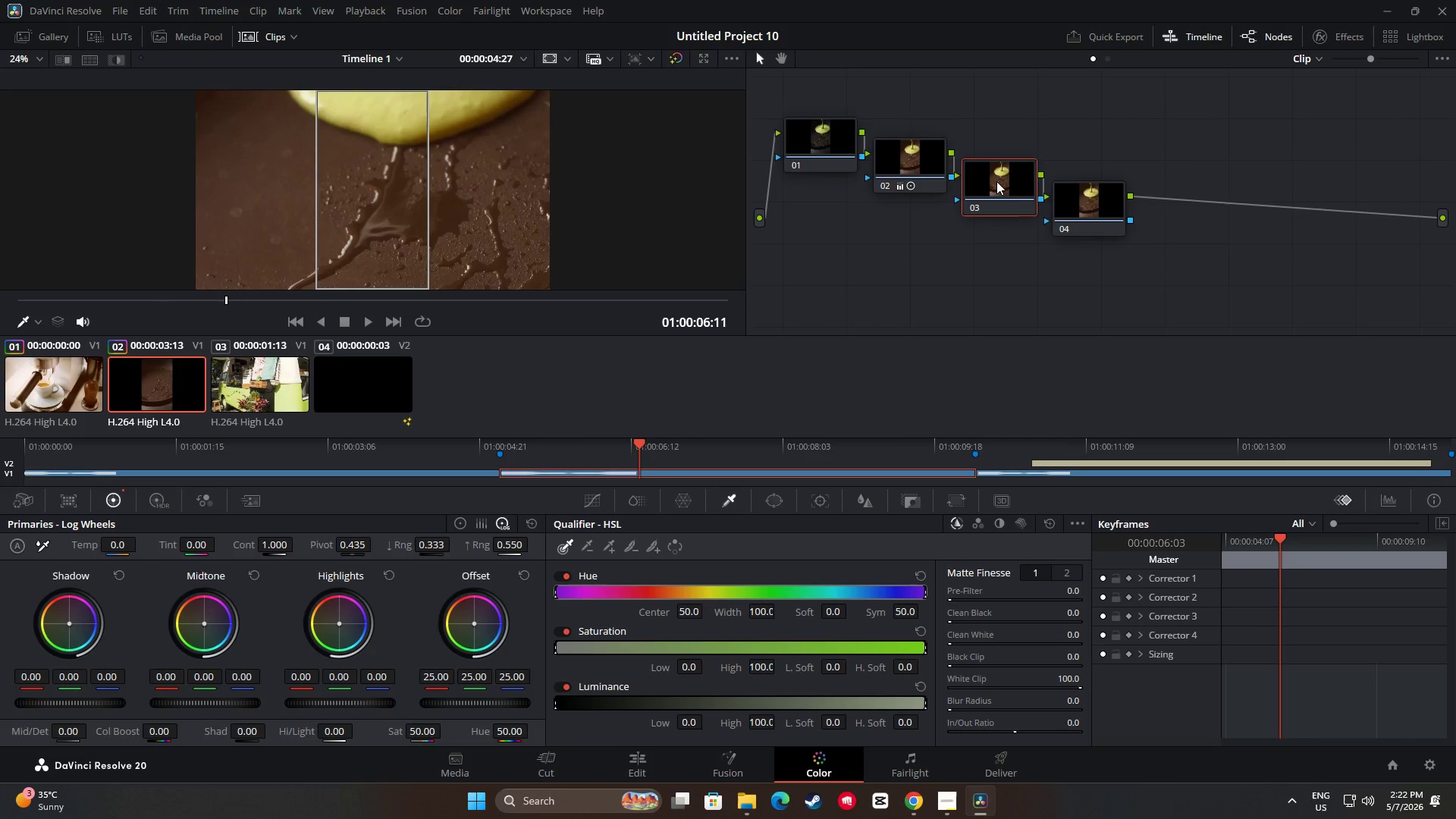 
key(Control+ControlLeft)
 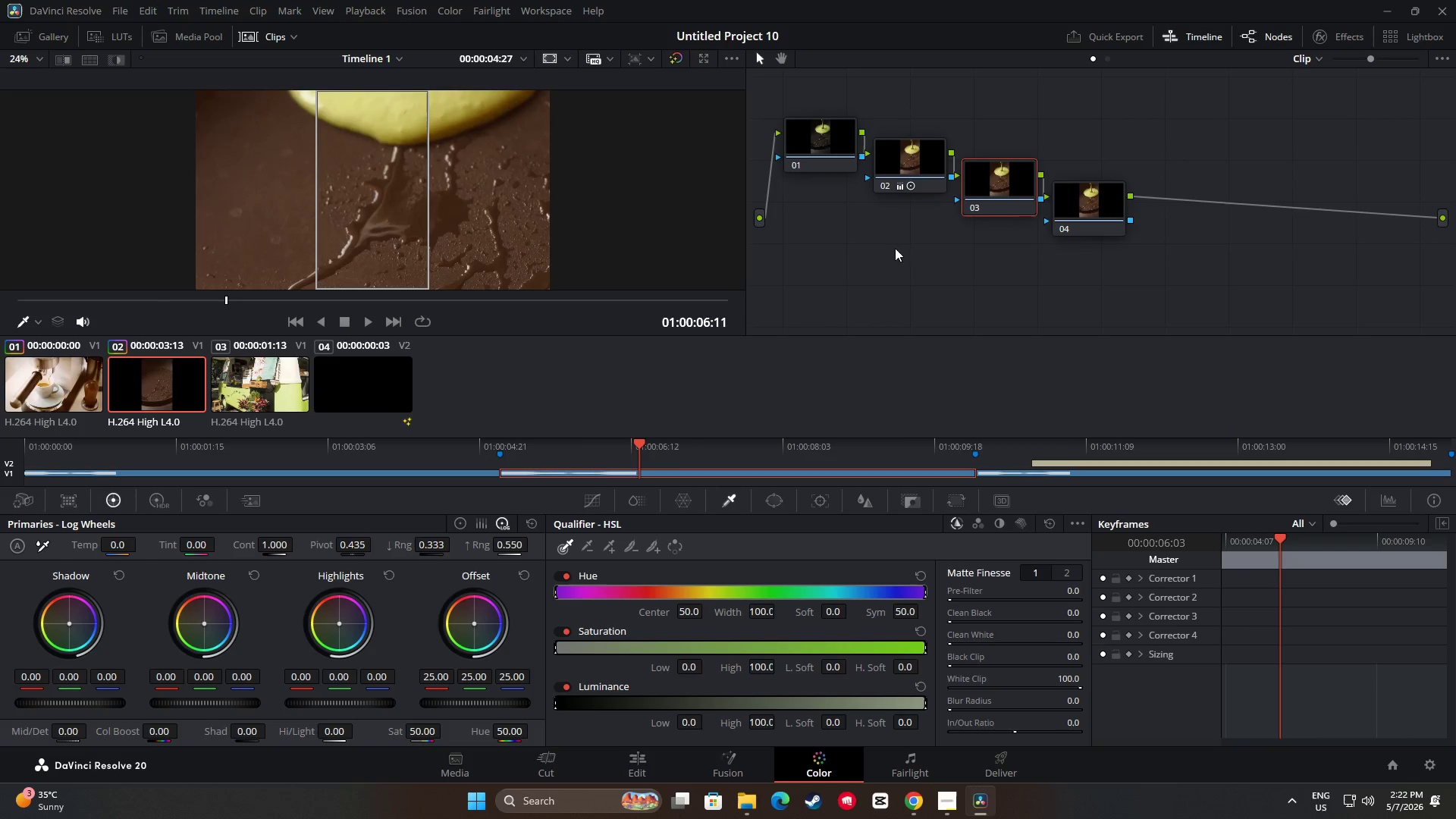 
key(Control+V)
 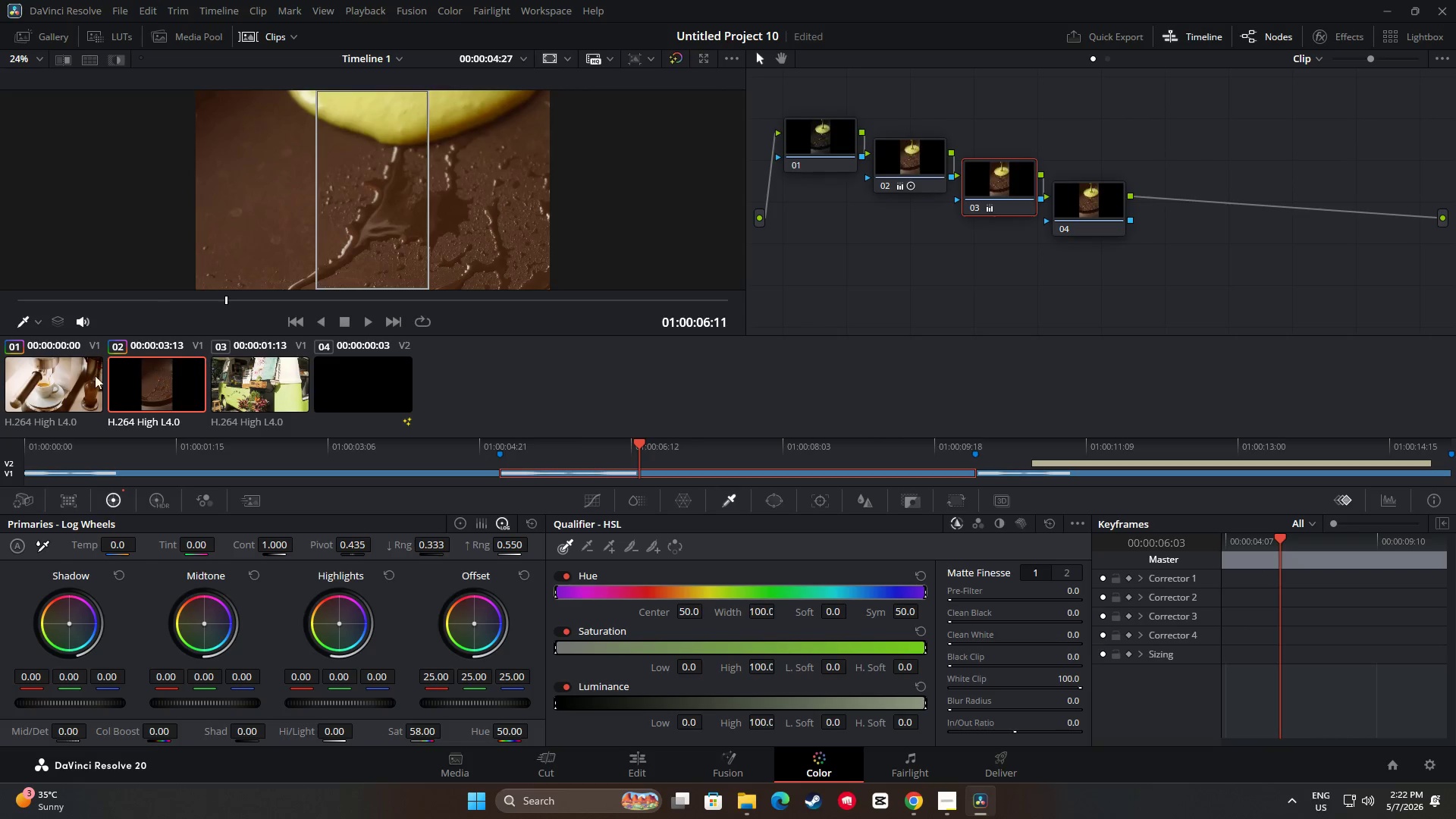 
left_click([49, 376])
 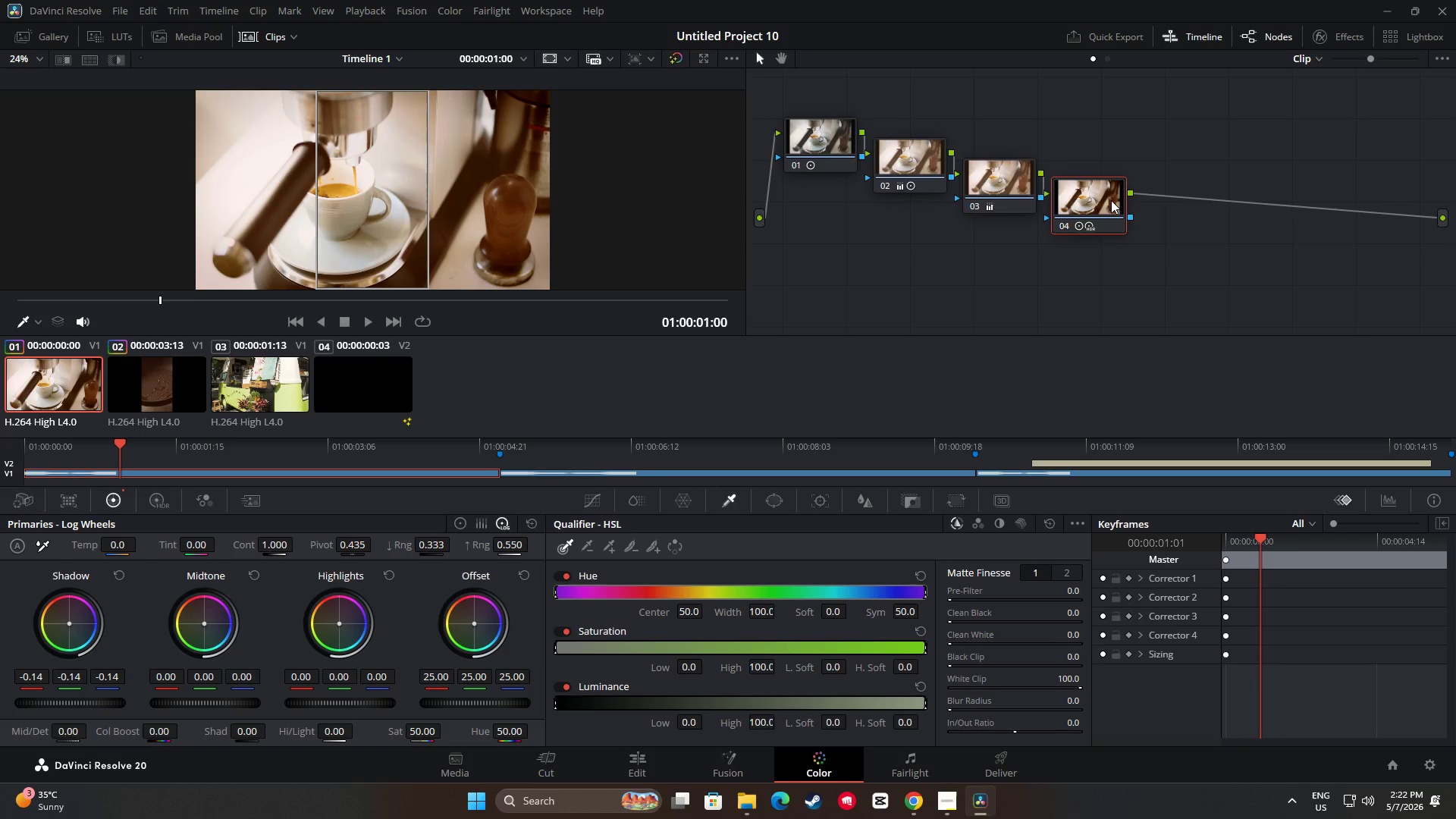 
key(Control+ControlLeft)
 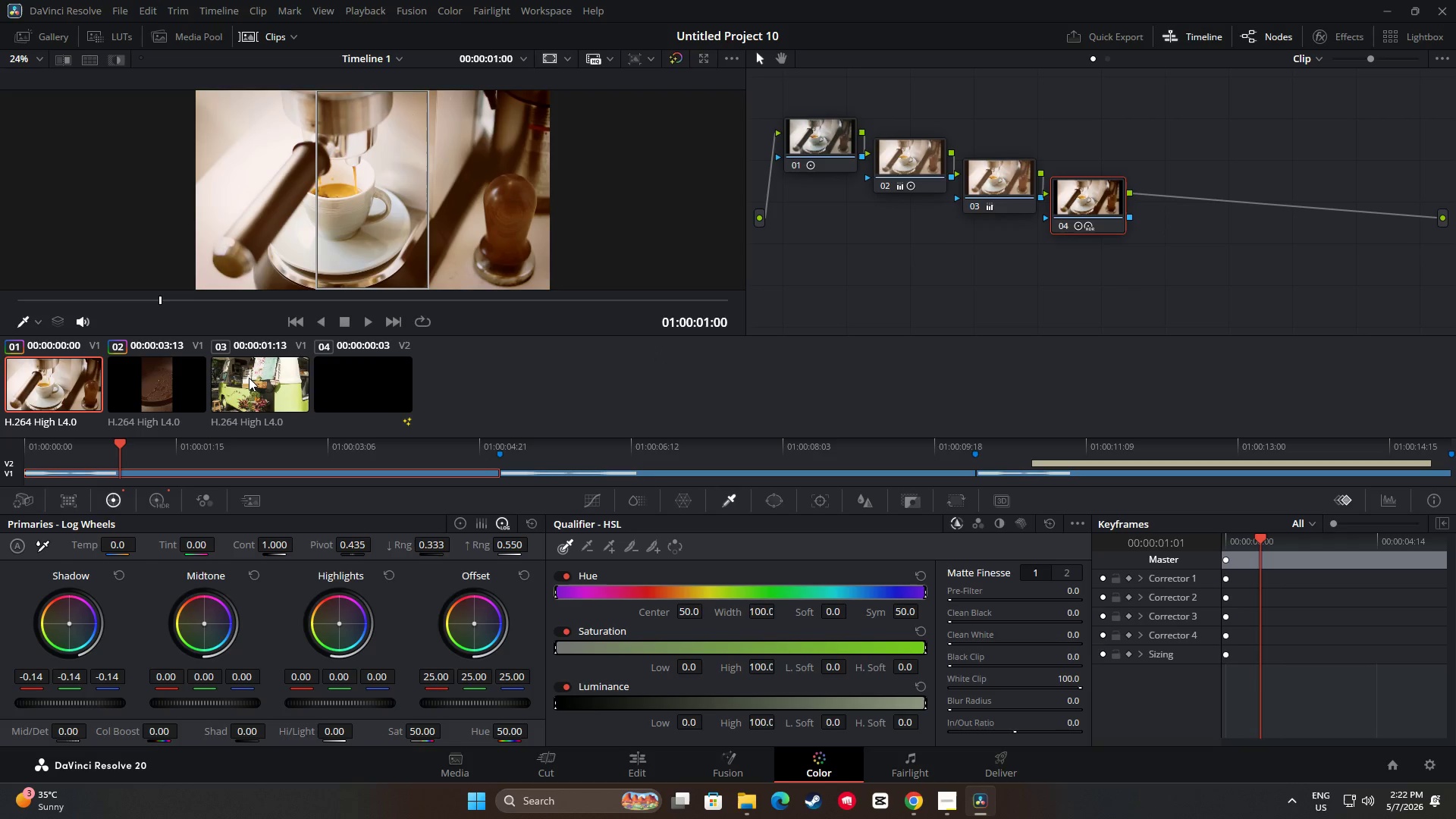 
key(Control+C)
 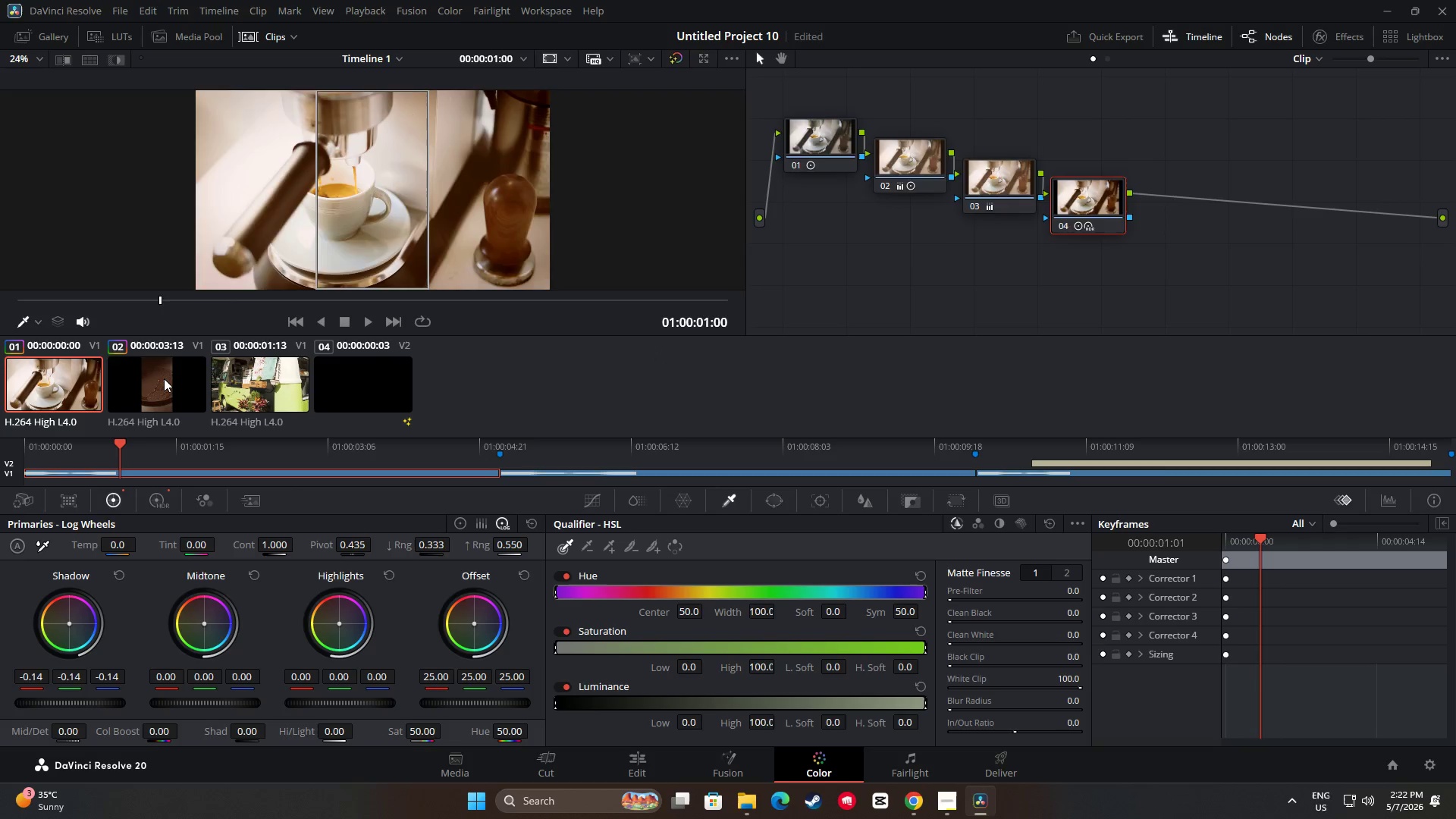 
left_click([163, 378])
 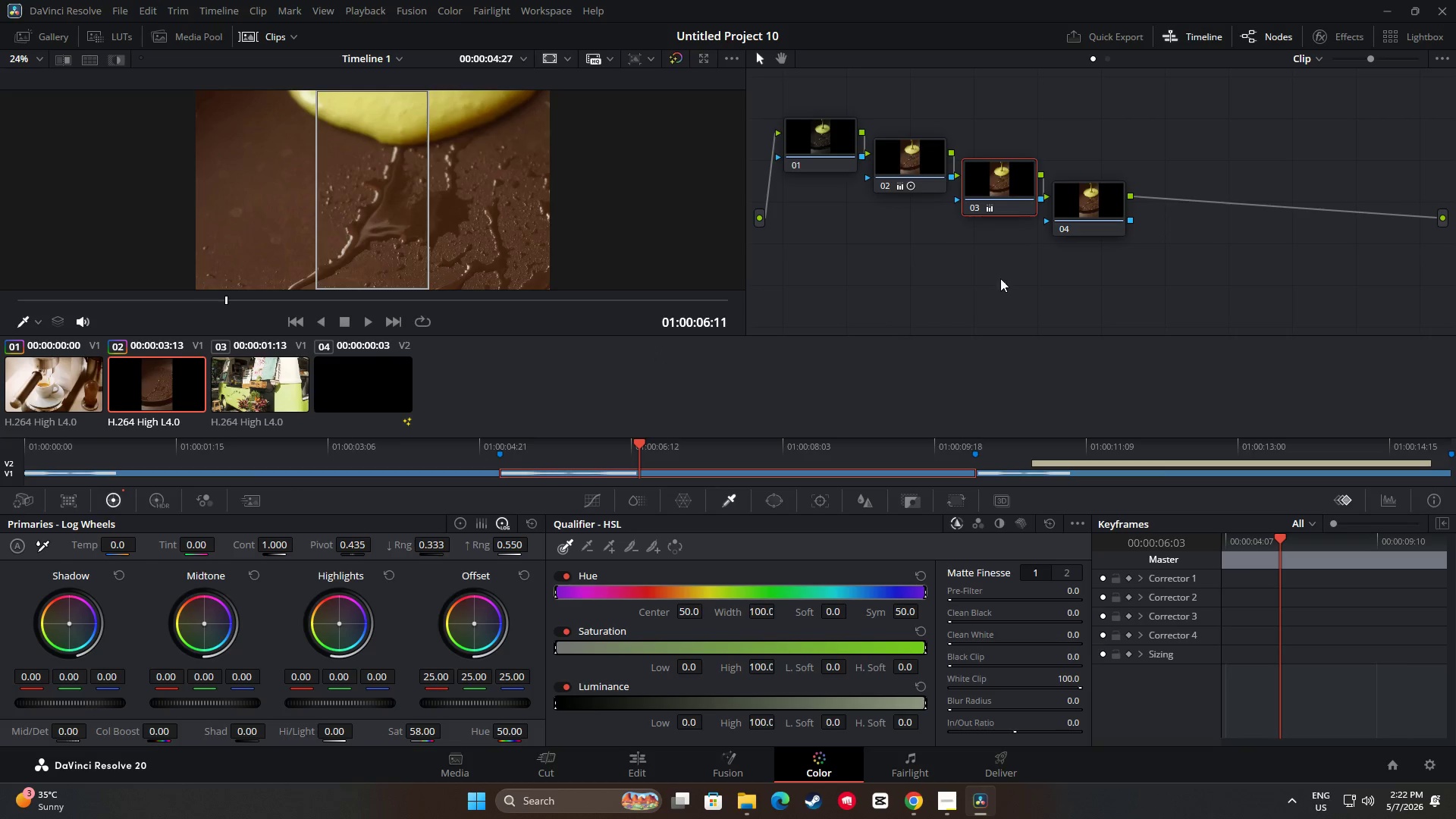 
left_click([1100, 205])
 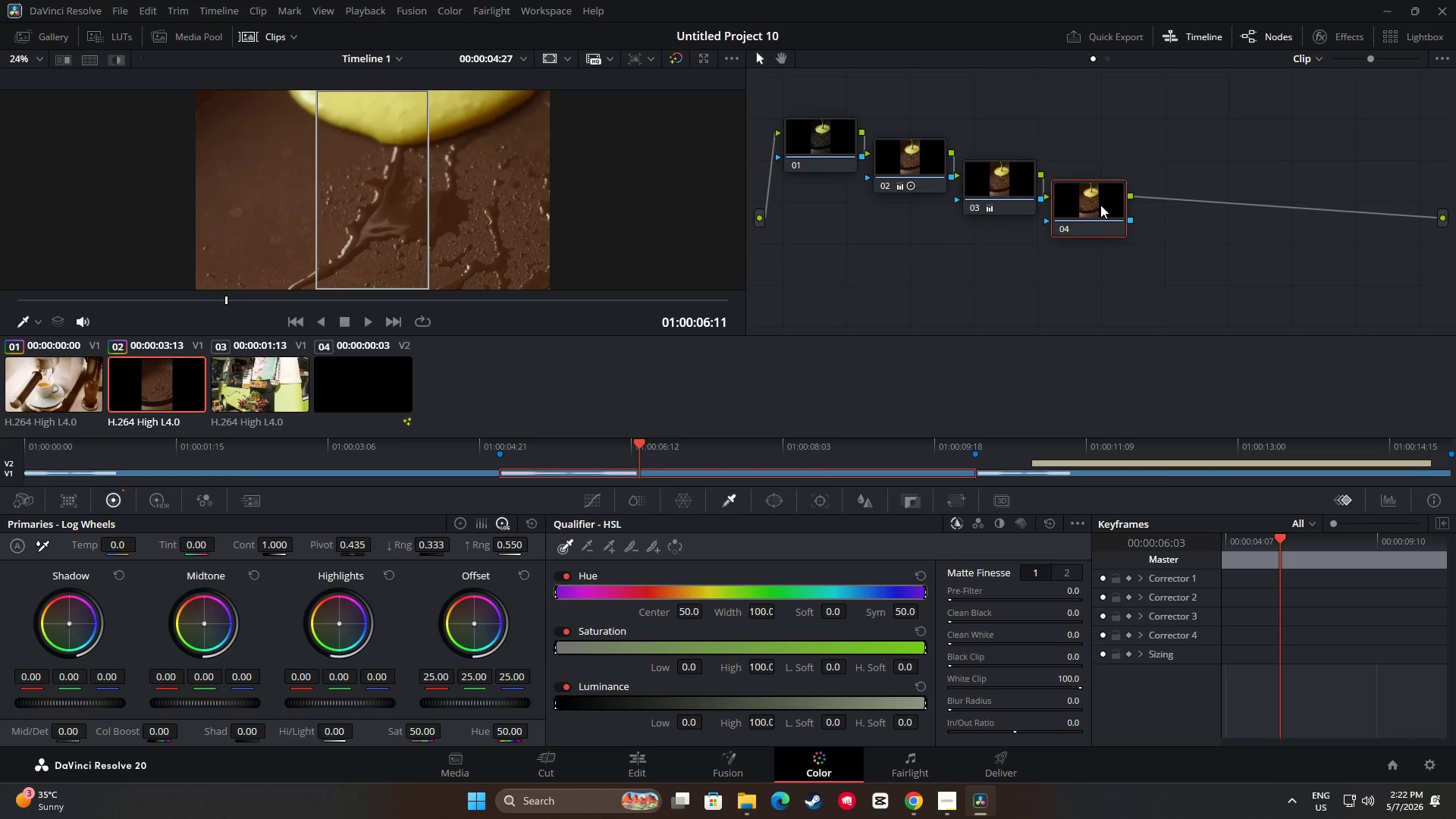 
key(Control+ControlLeft)
 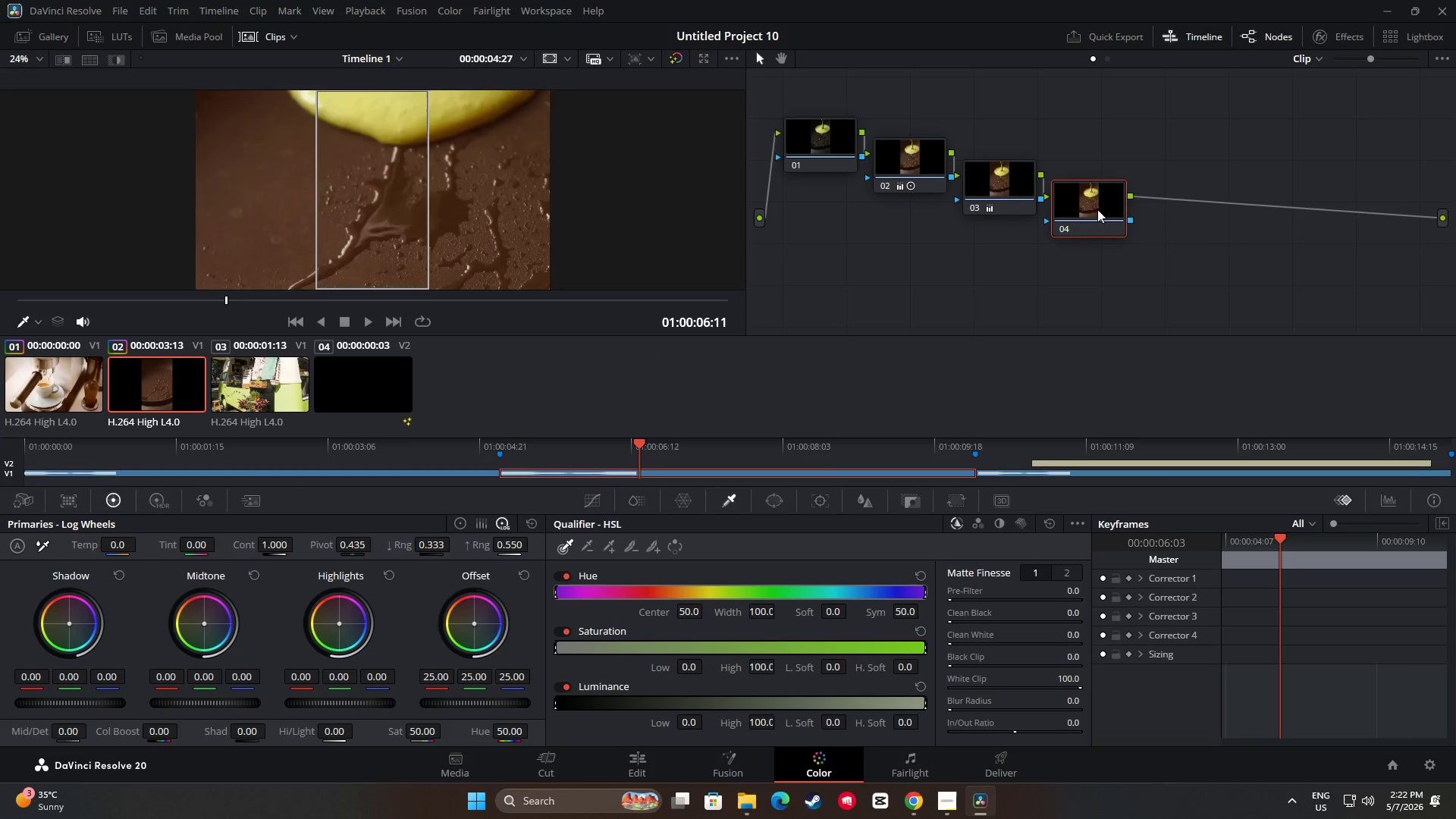 
key(Control+V)
 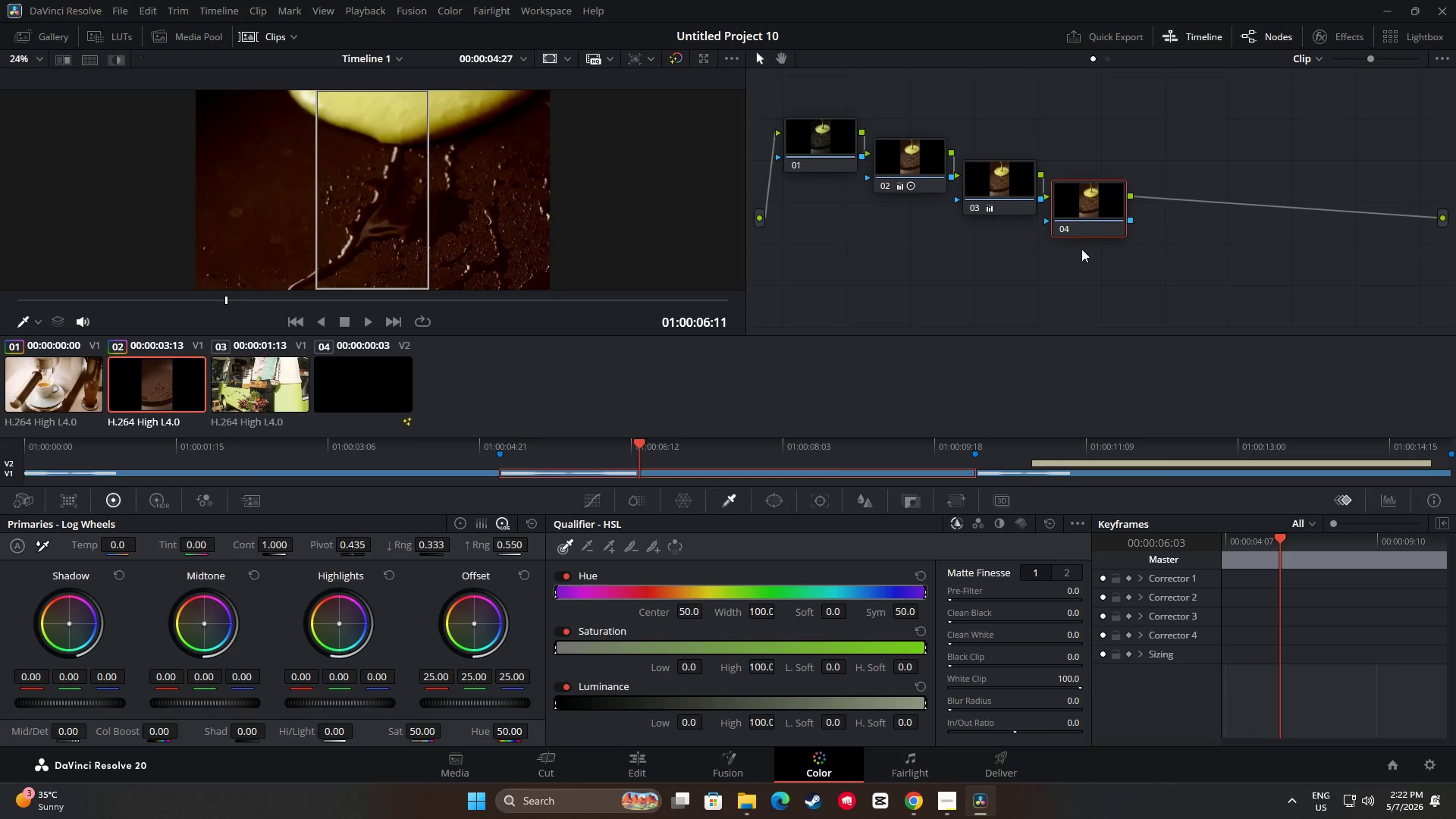 
mouse_move([1073, 257])
 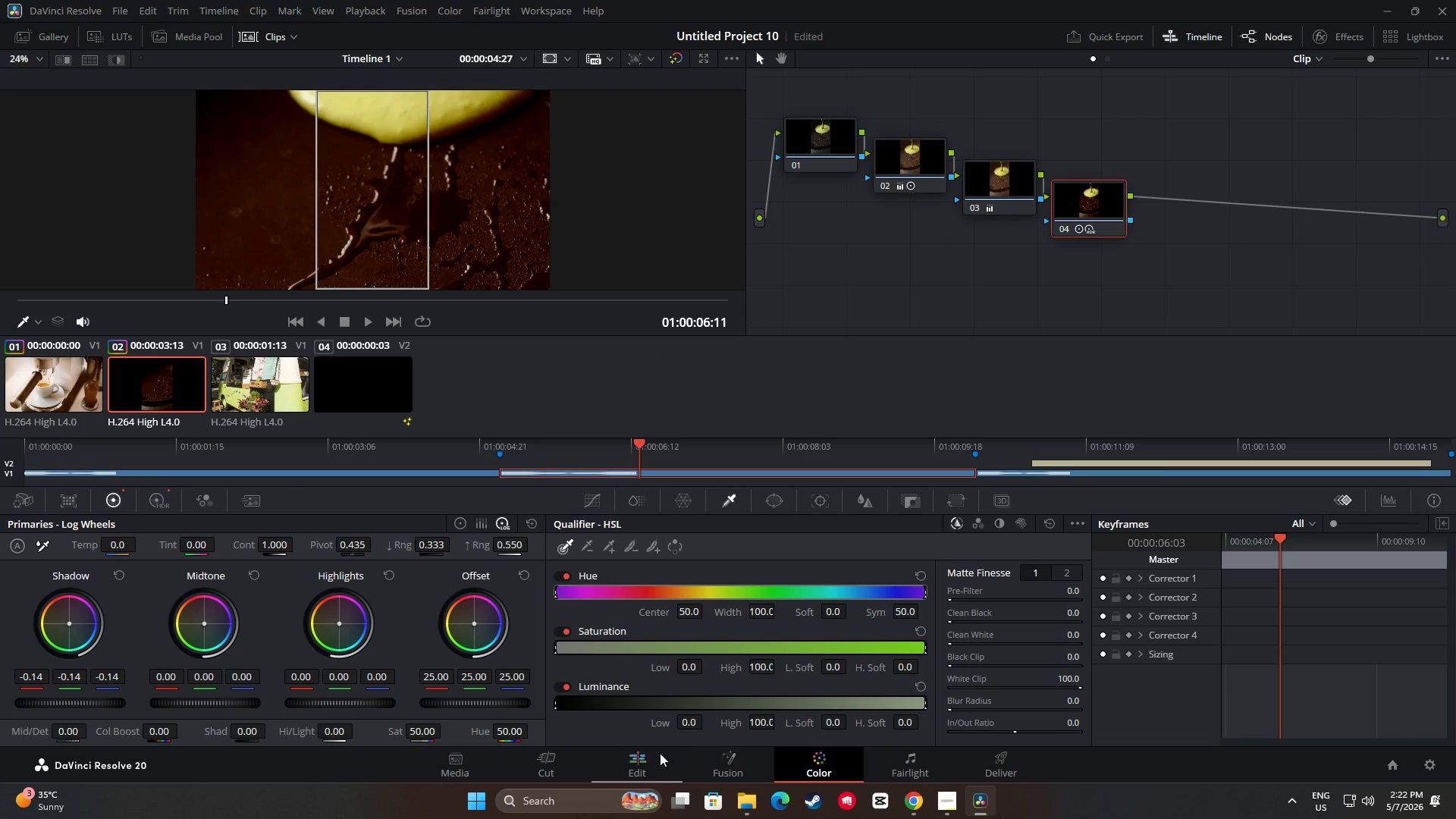 
left_click([637, 769])
 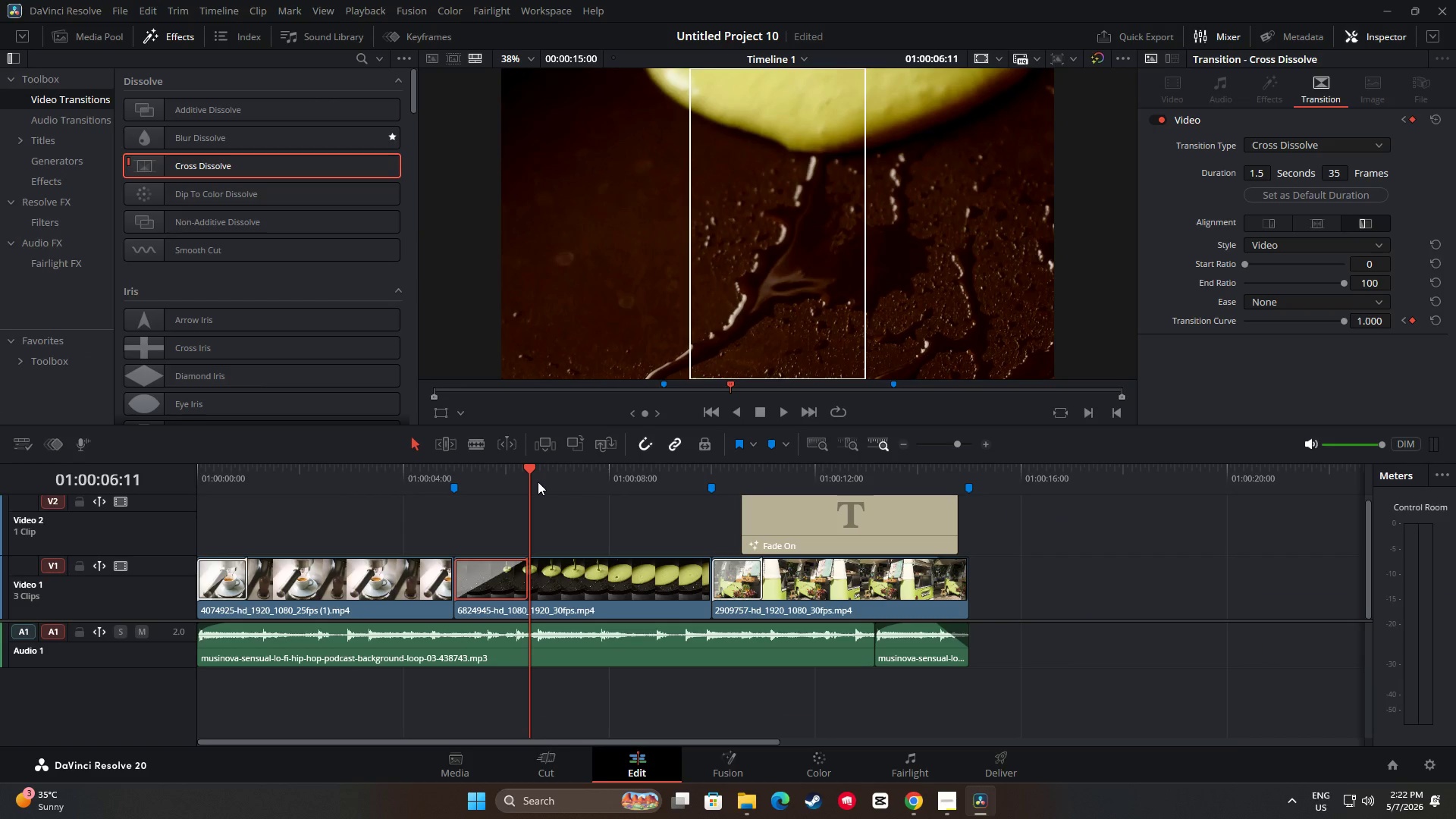 
left_click_drag(start_coordinate=[532, 474], to_coordinate=[370, 479])
 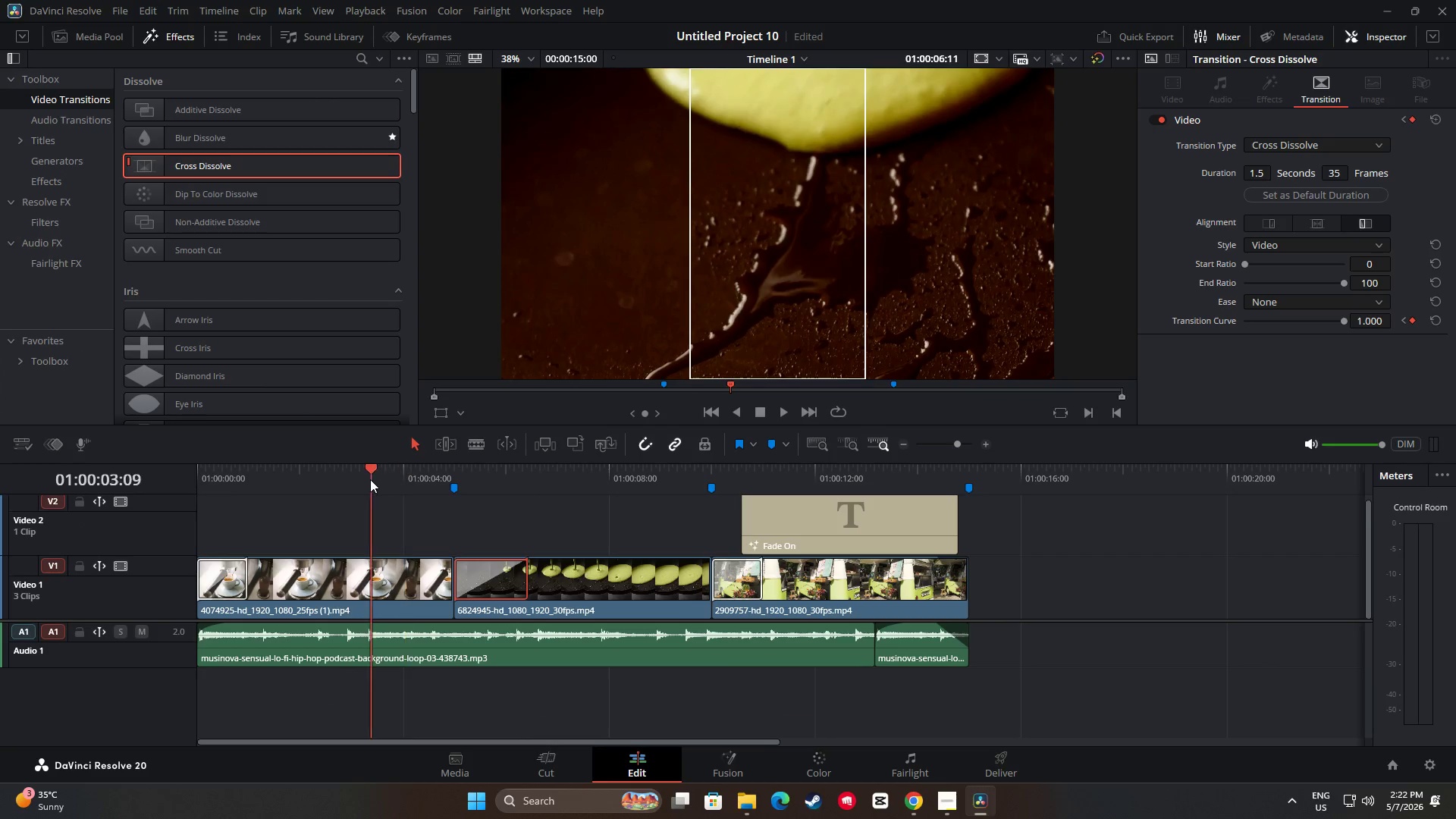 
key(Space)
 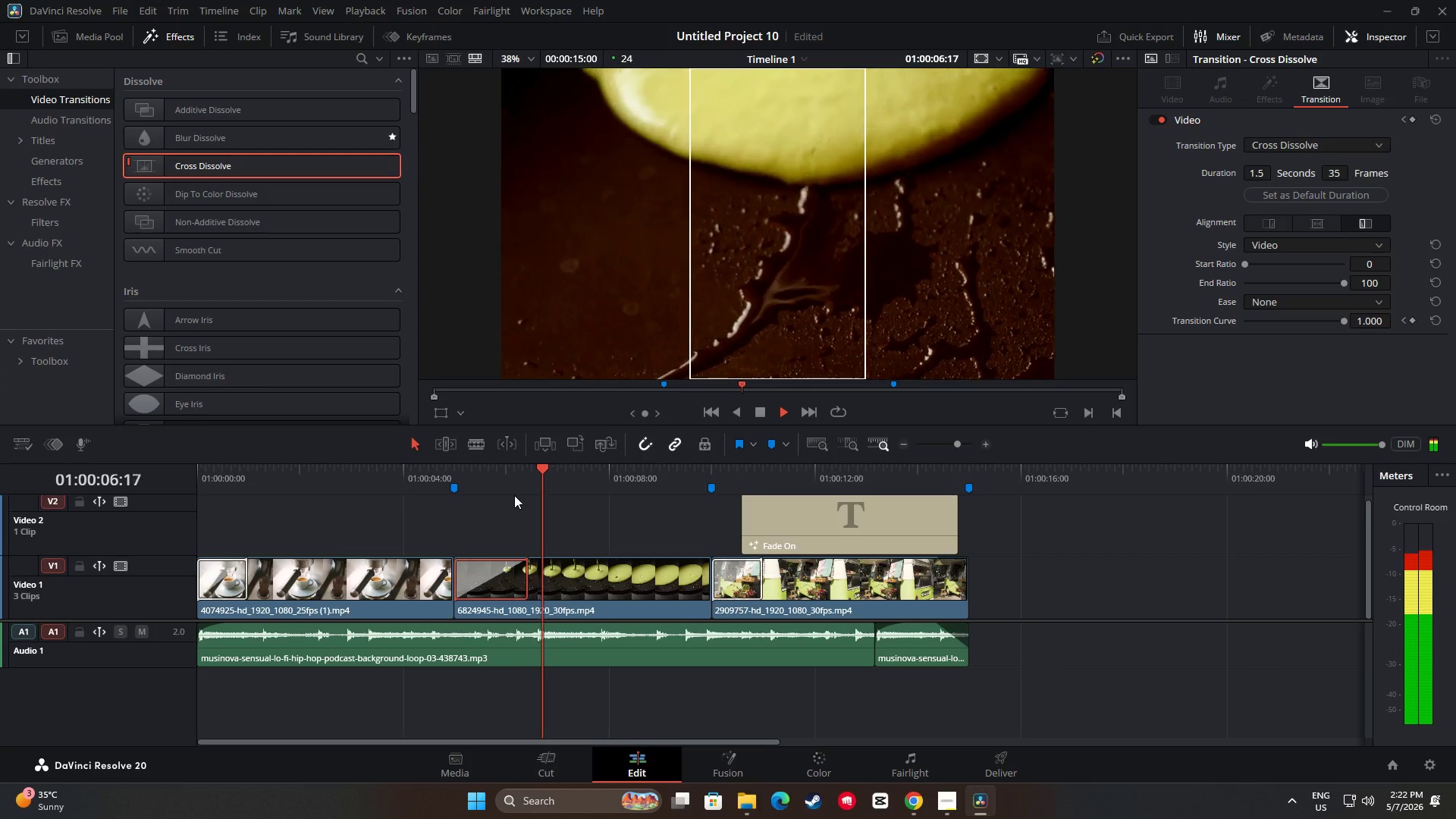 
wait(8.39)
 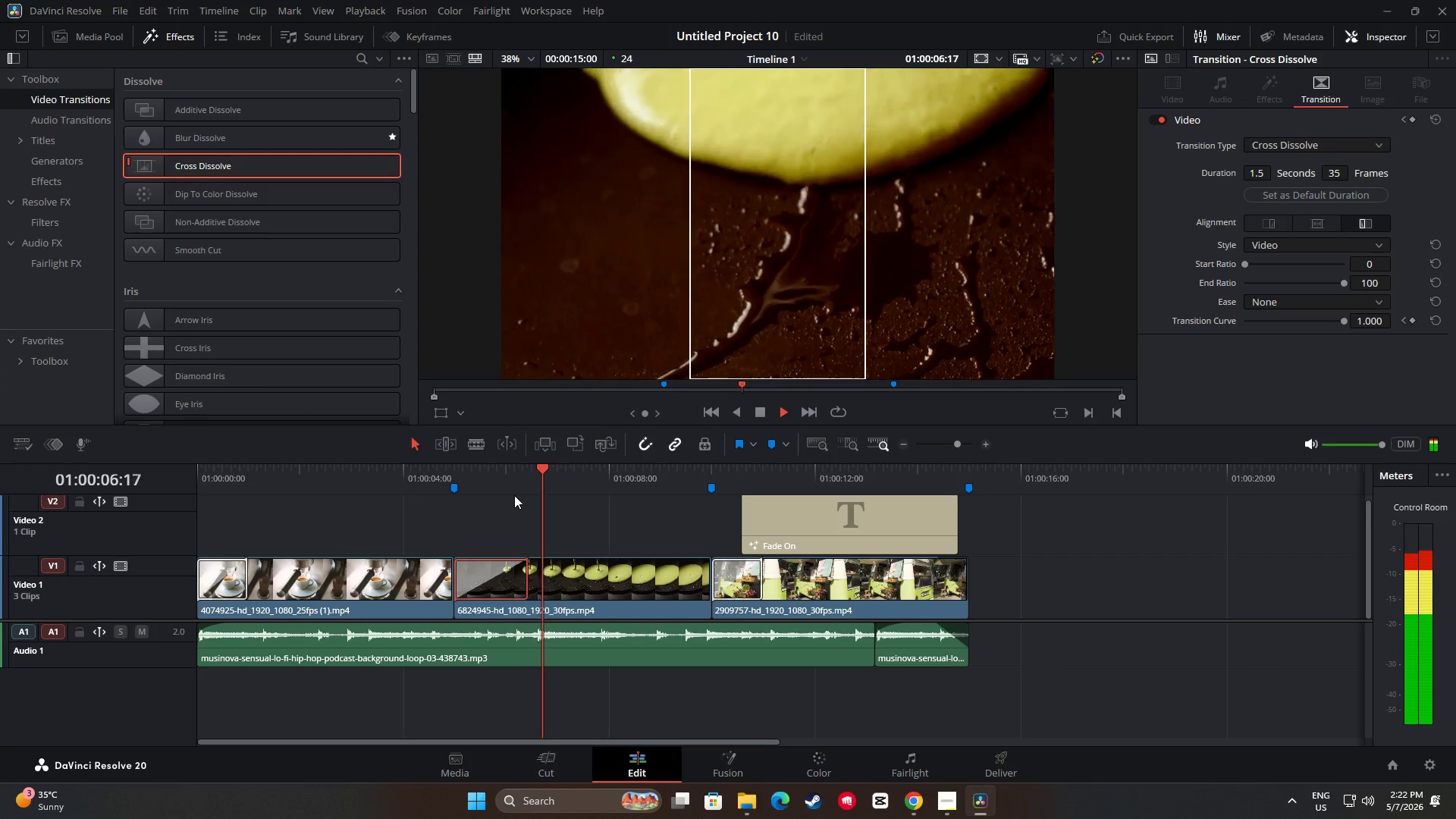 
key(Space)
 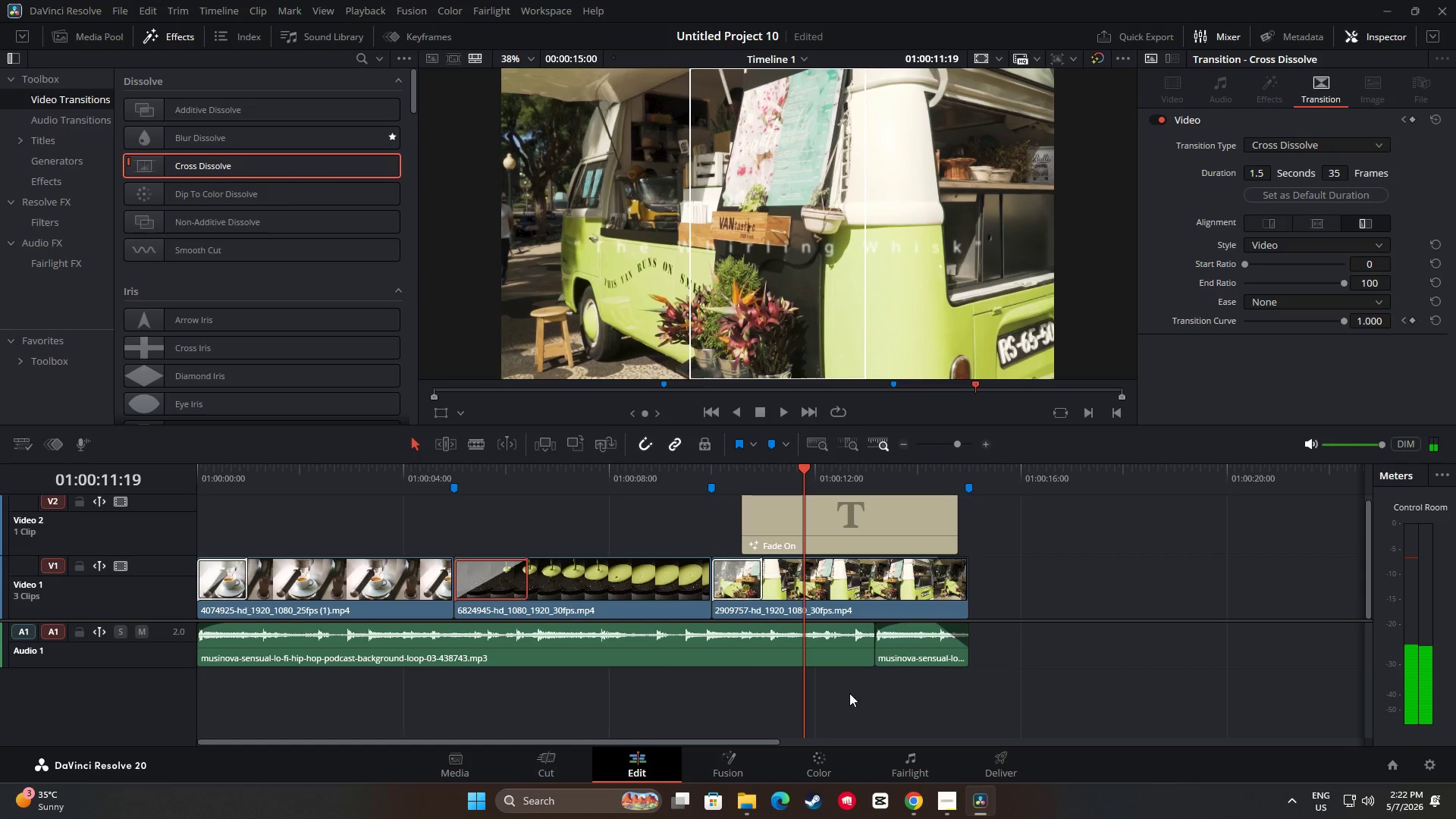 
left_click([805, 766])
 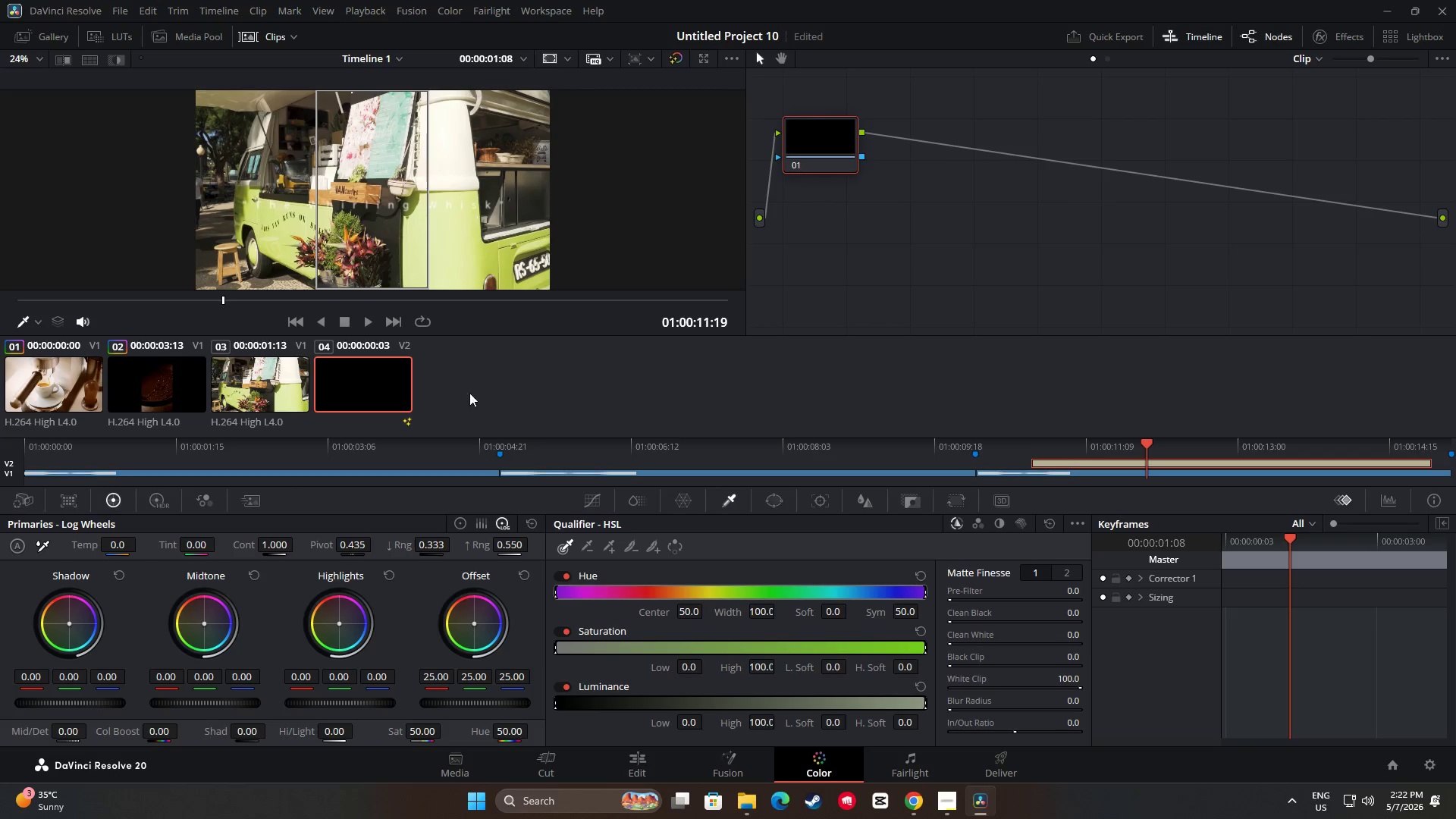 
left_click([293, 379])
 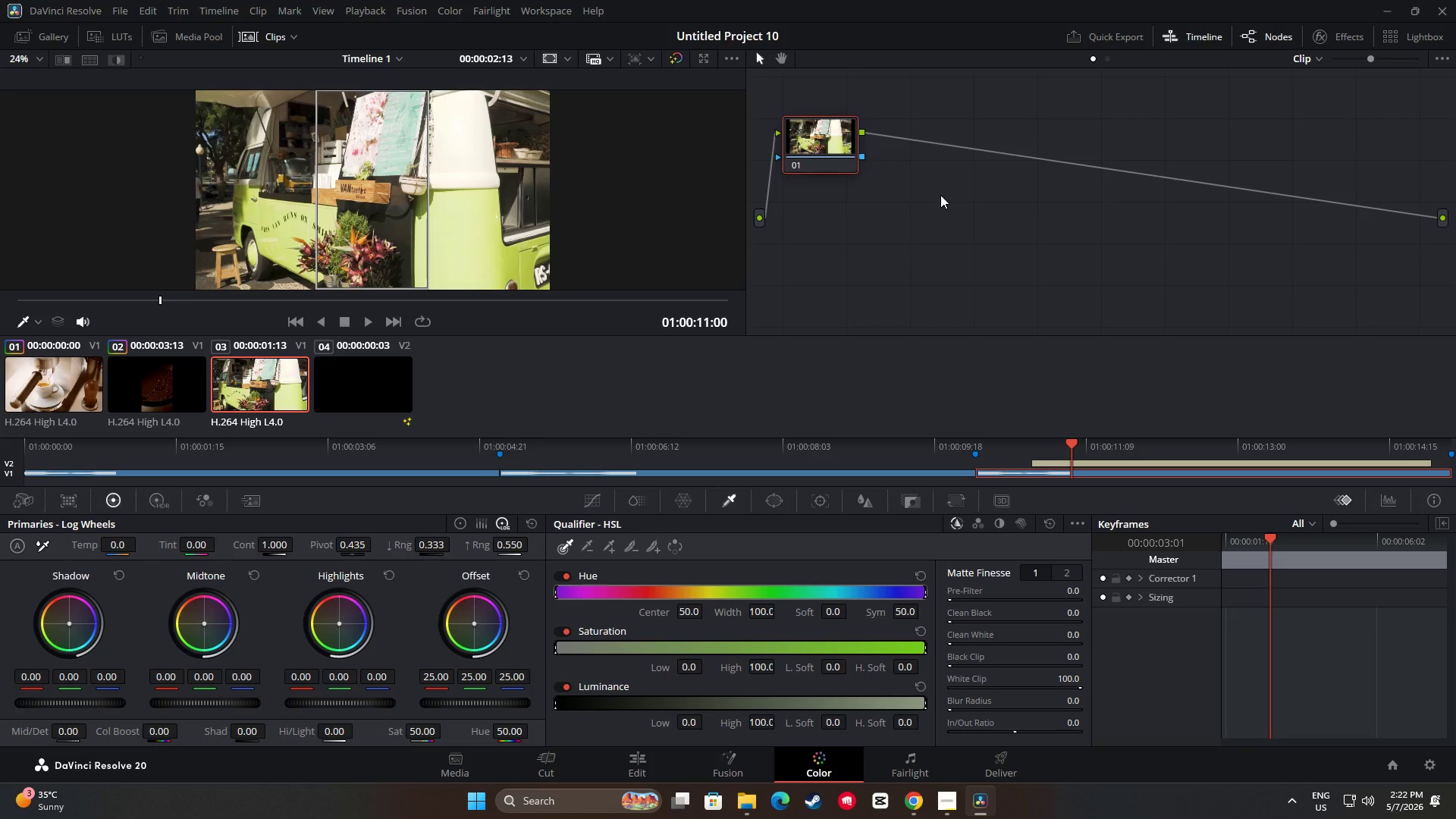 
key(Alt+S)
 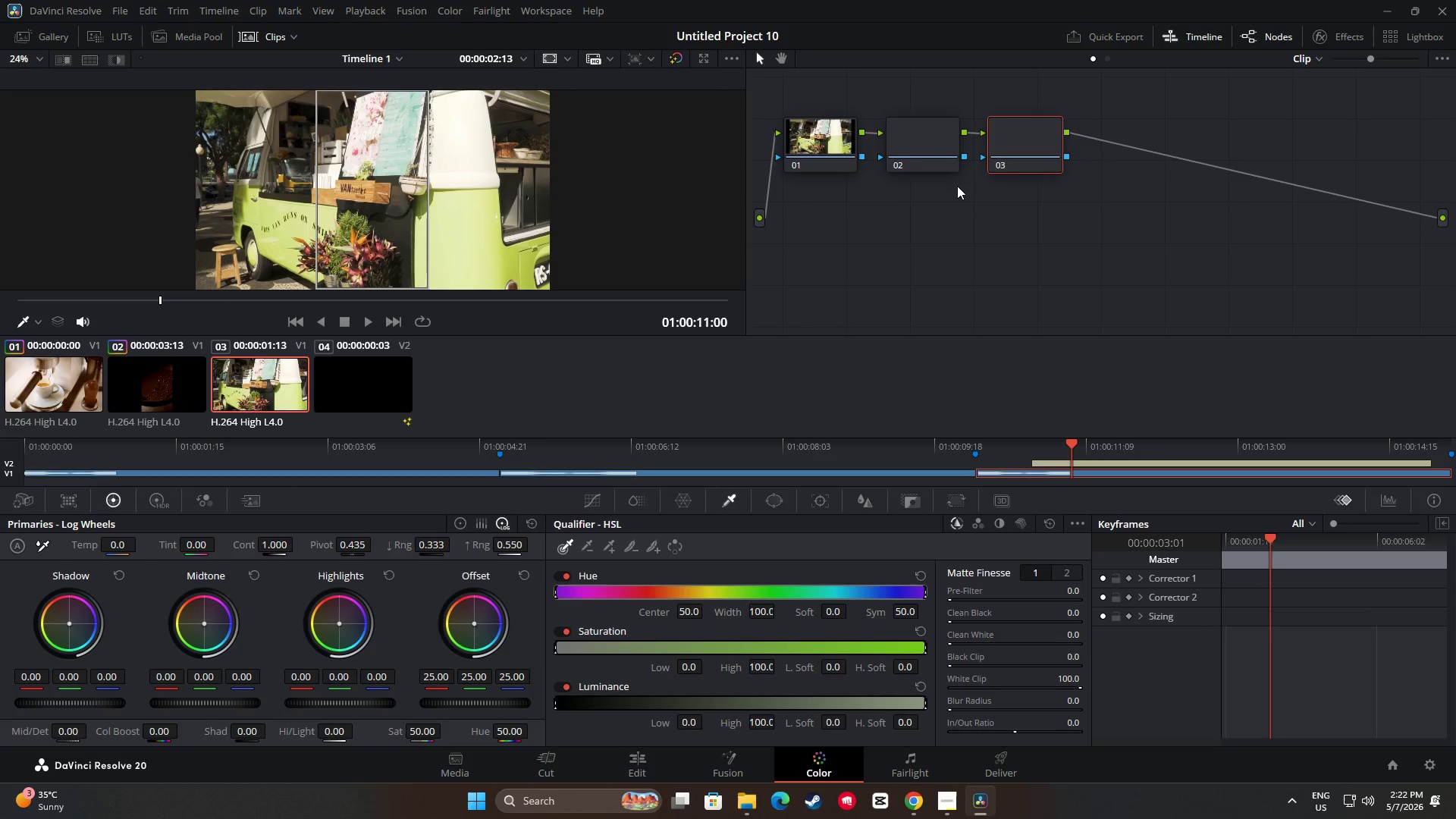 
key(Alt+S)
 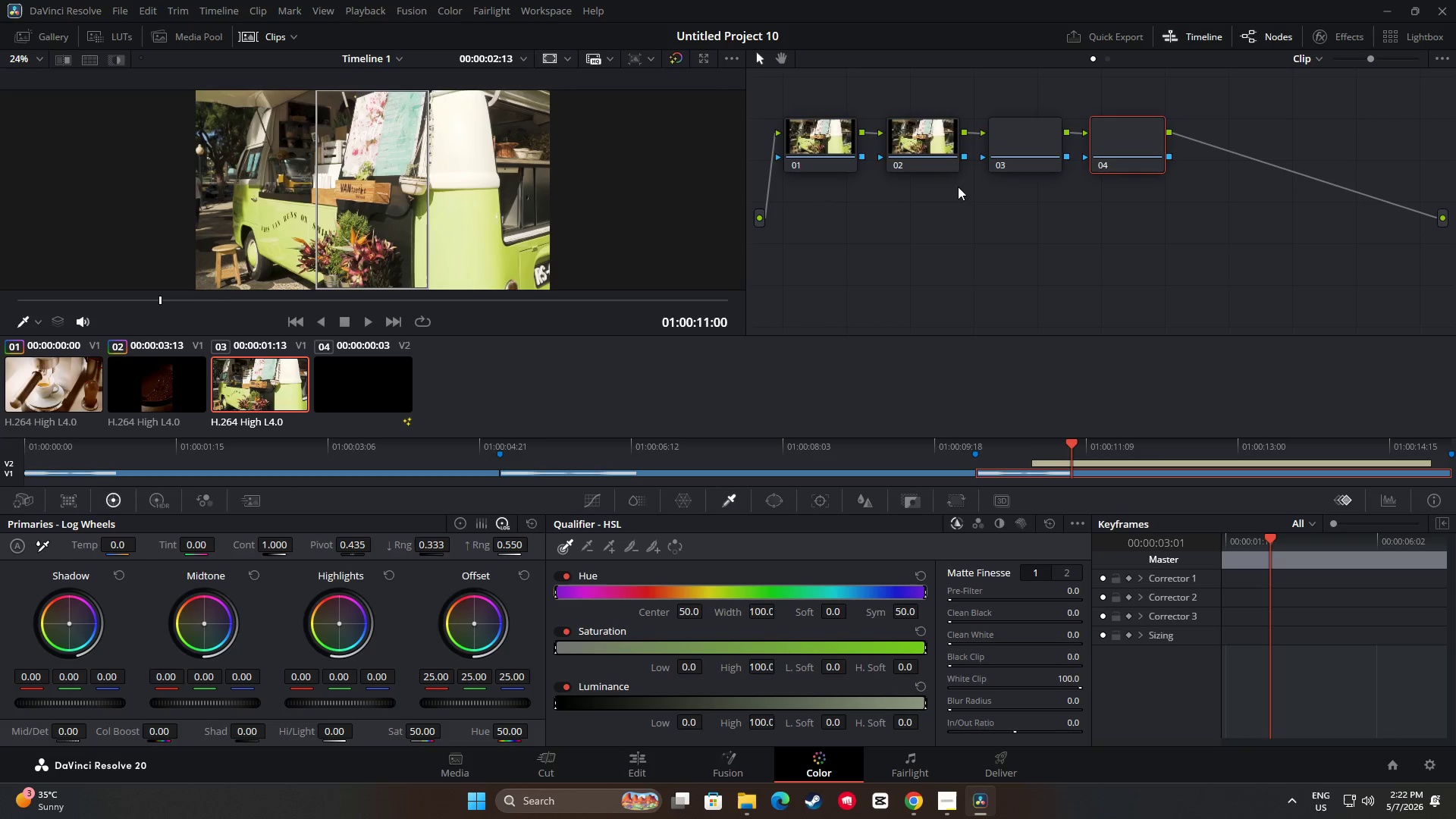 
key(Alt+S)
 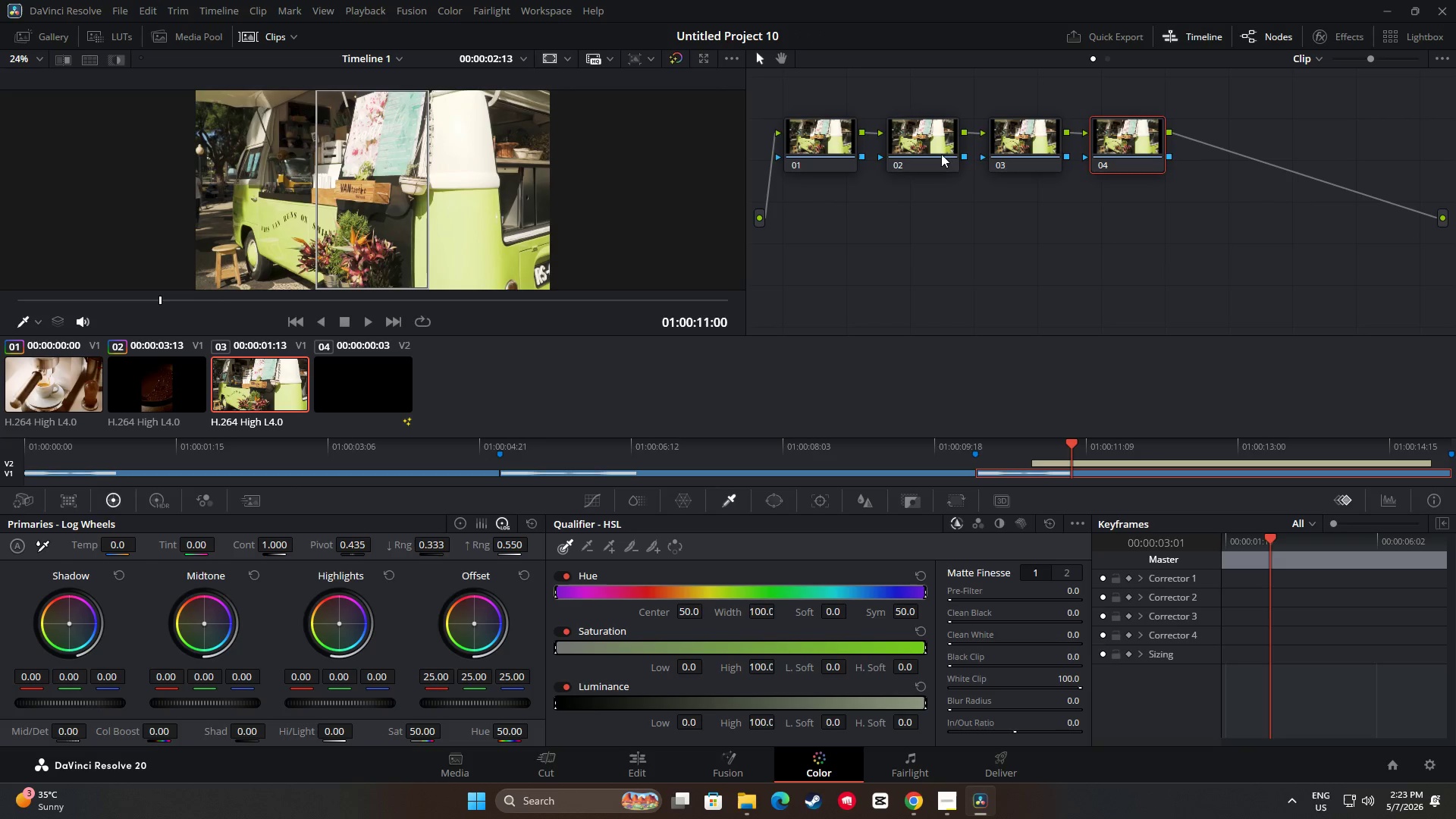 
left_click_drag(start_coordinate=[937, 151], to_coordinate=[924, 173])
 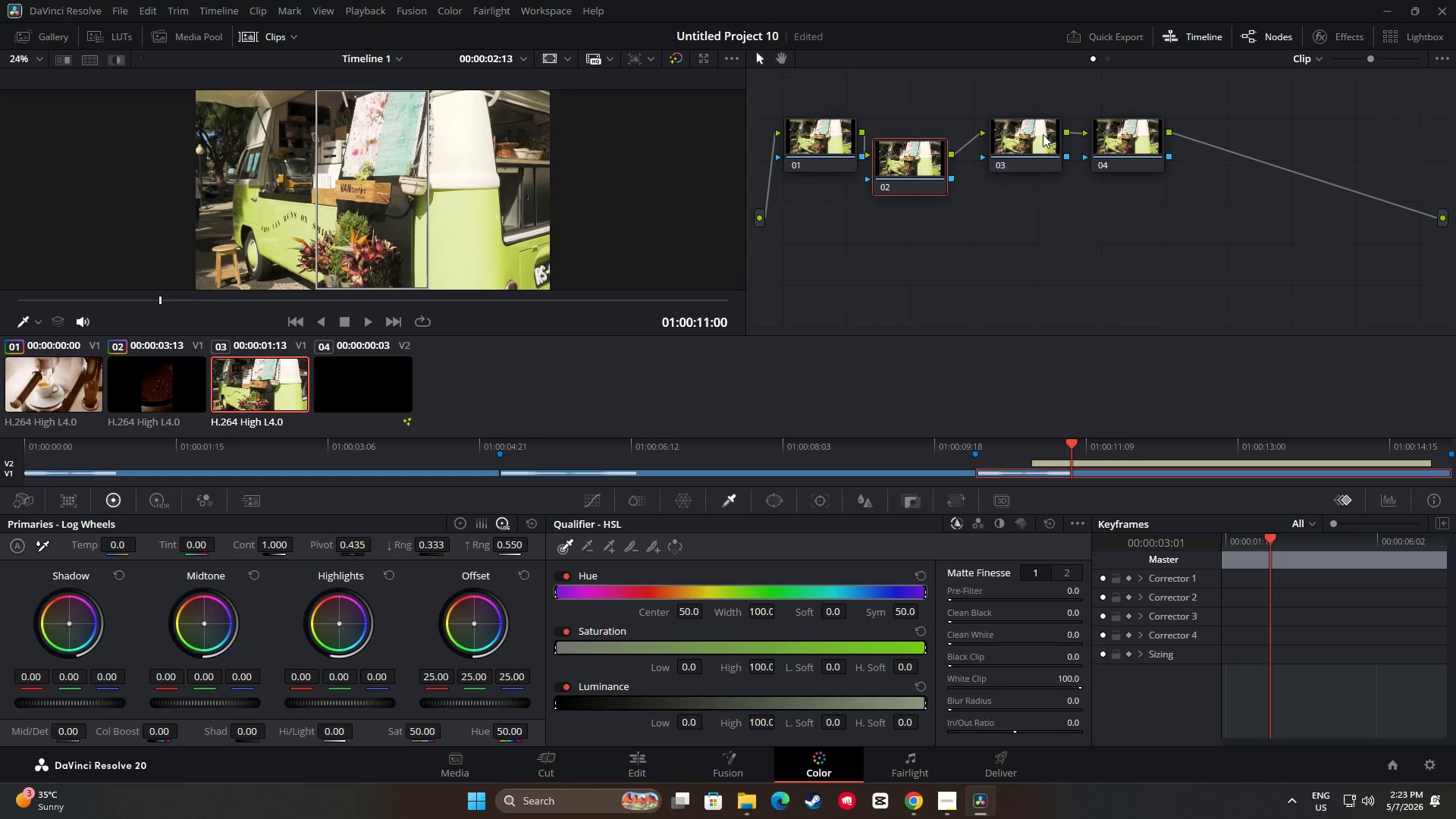 
left_click_drag(start_coordinate=[1043, 134], to_coordinate=[1017, 178])
 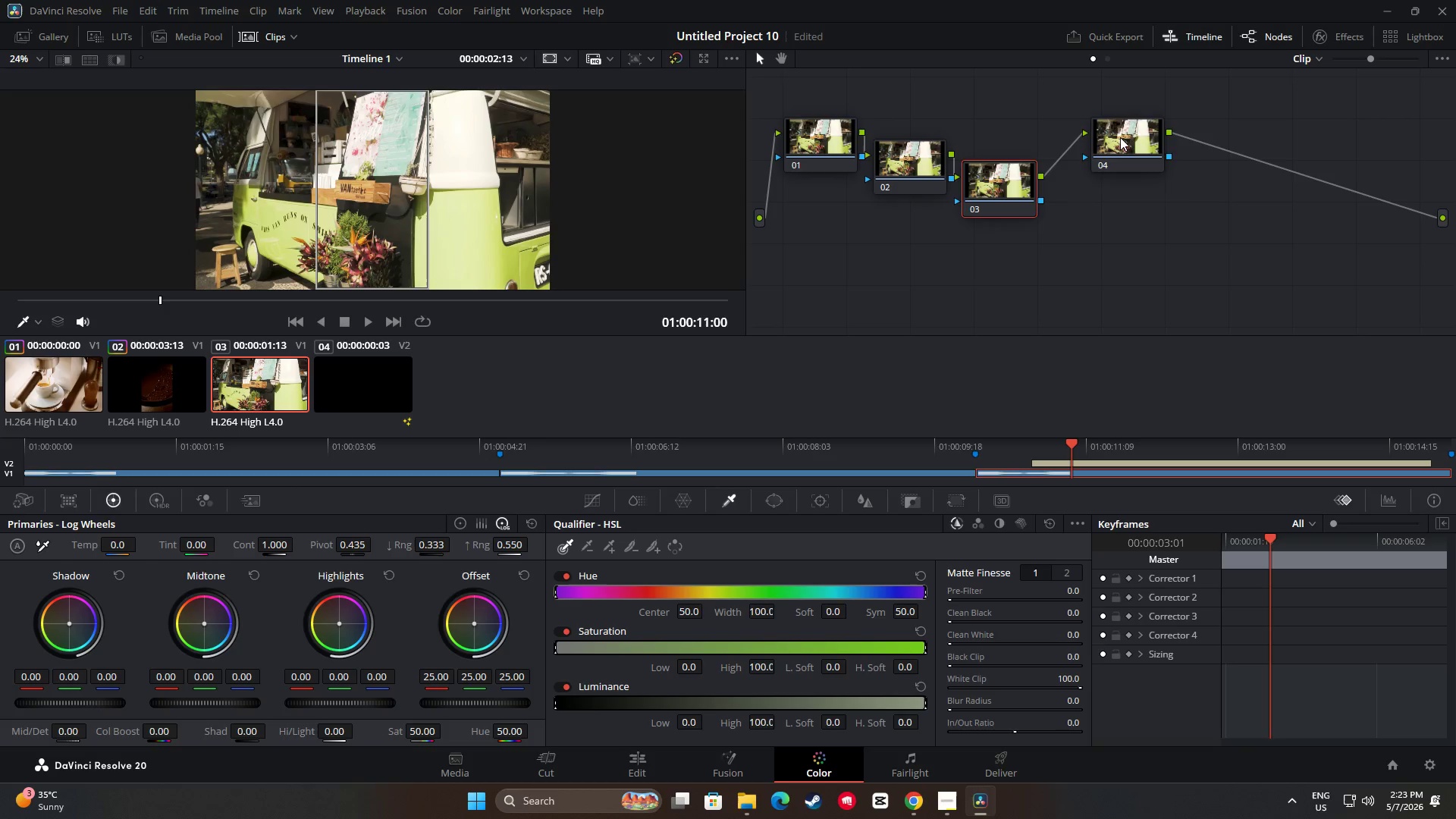 
left_click_drag(start_coordinate=[1123, 133], to_coordinate=[1084, 199])
 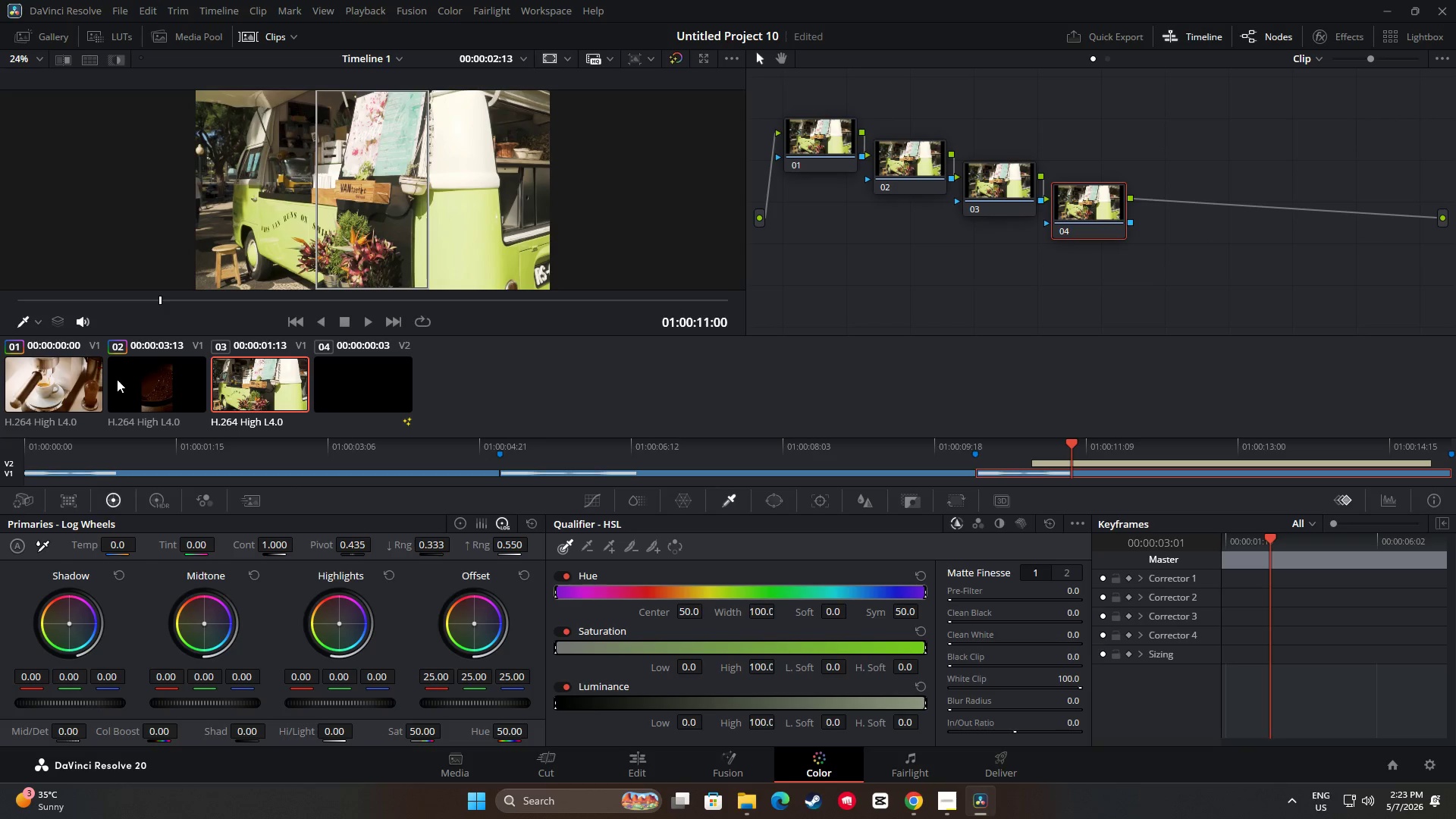 
left_click([88, 385])
 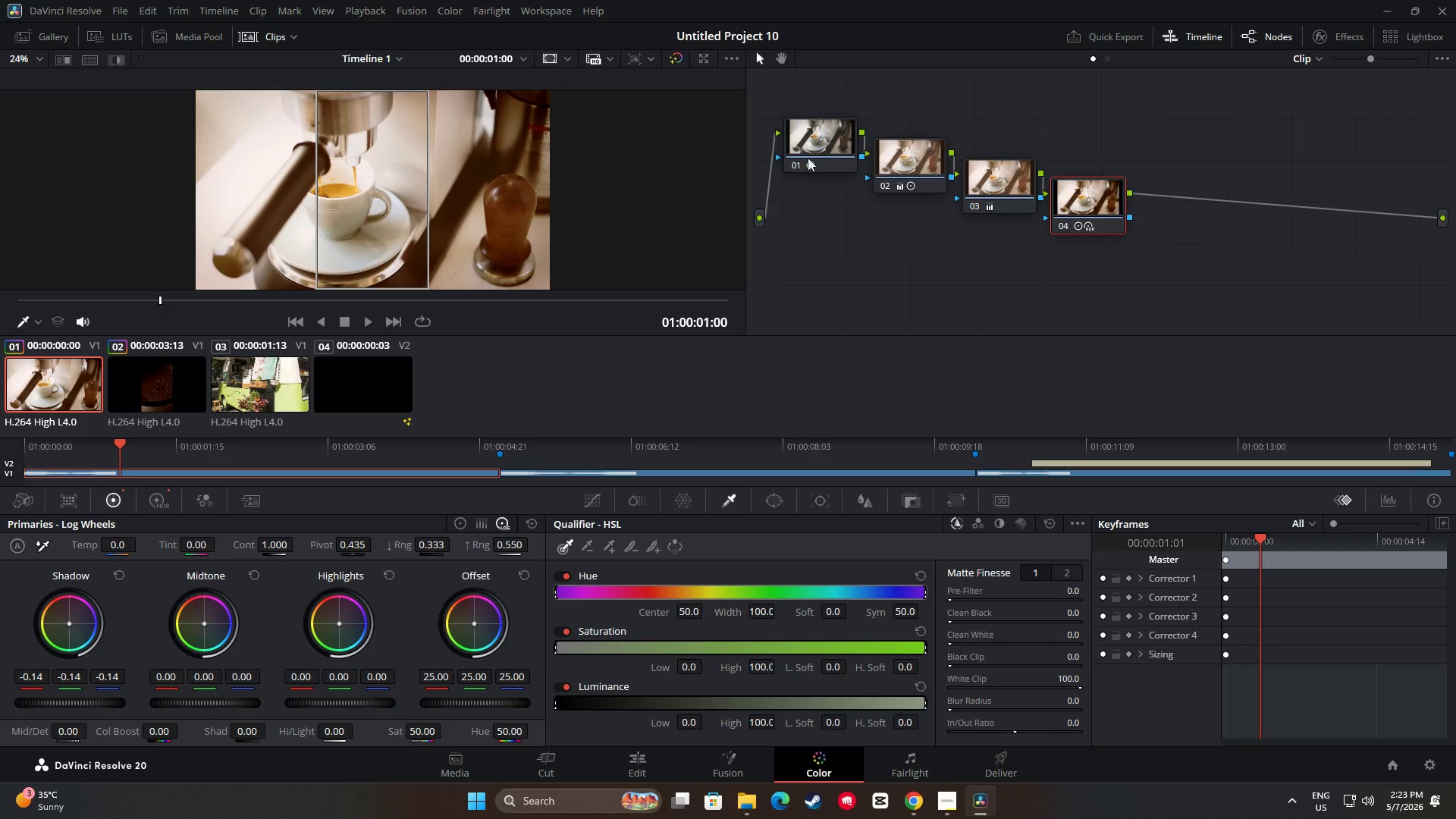 
left_click([924, 152])
 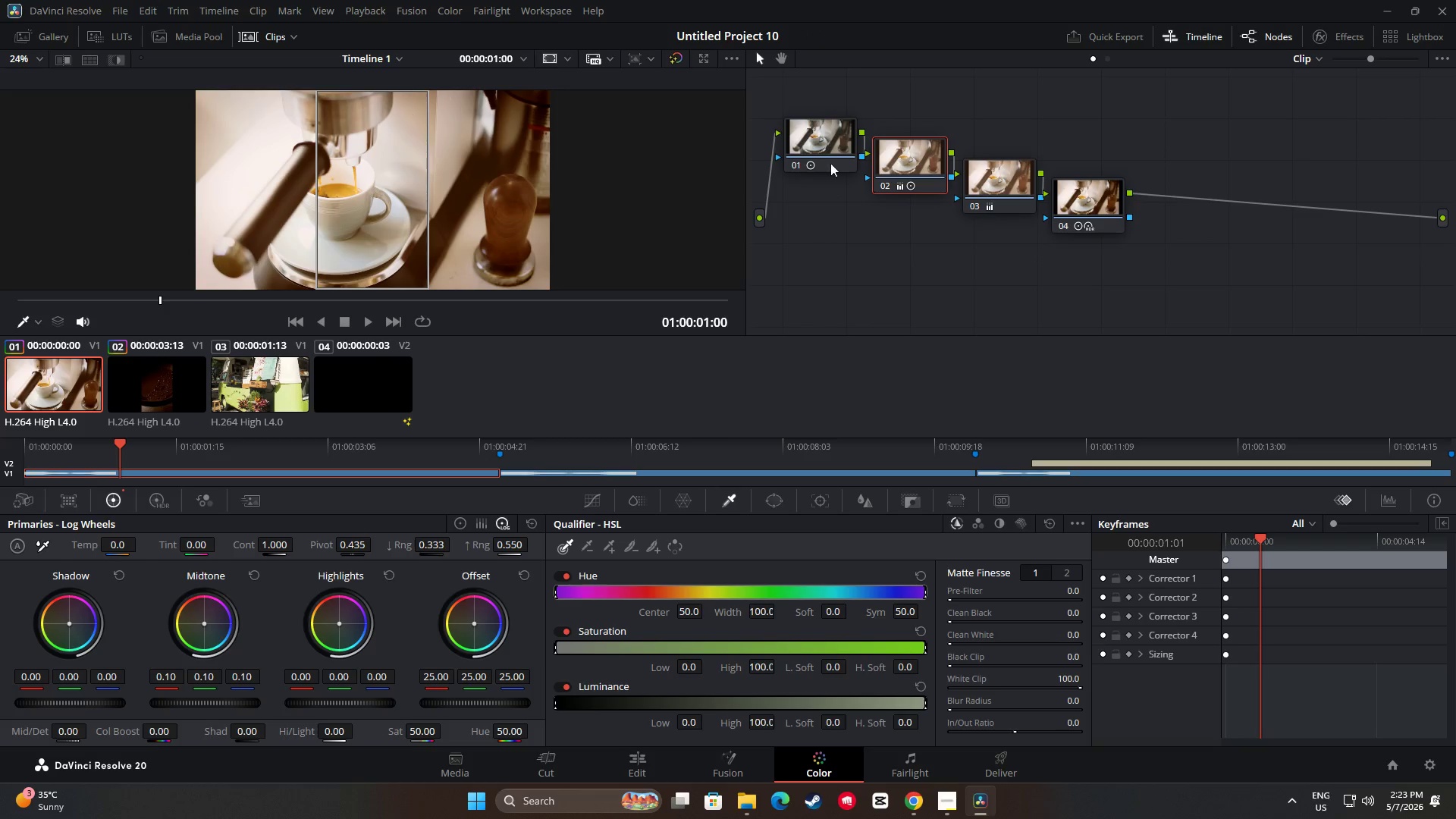 
left_click([830, 144])
 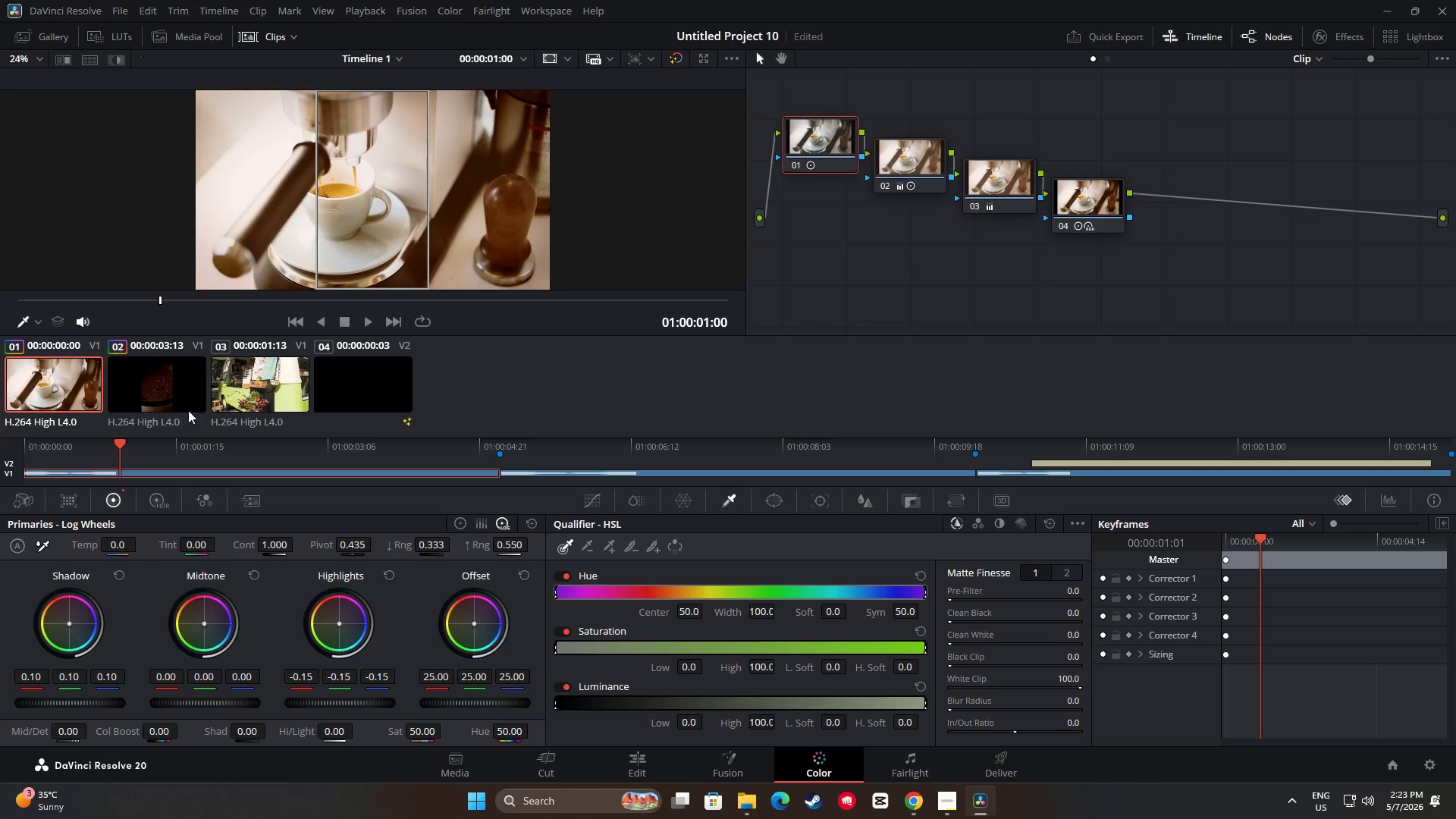 
key(Control+C)
 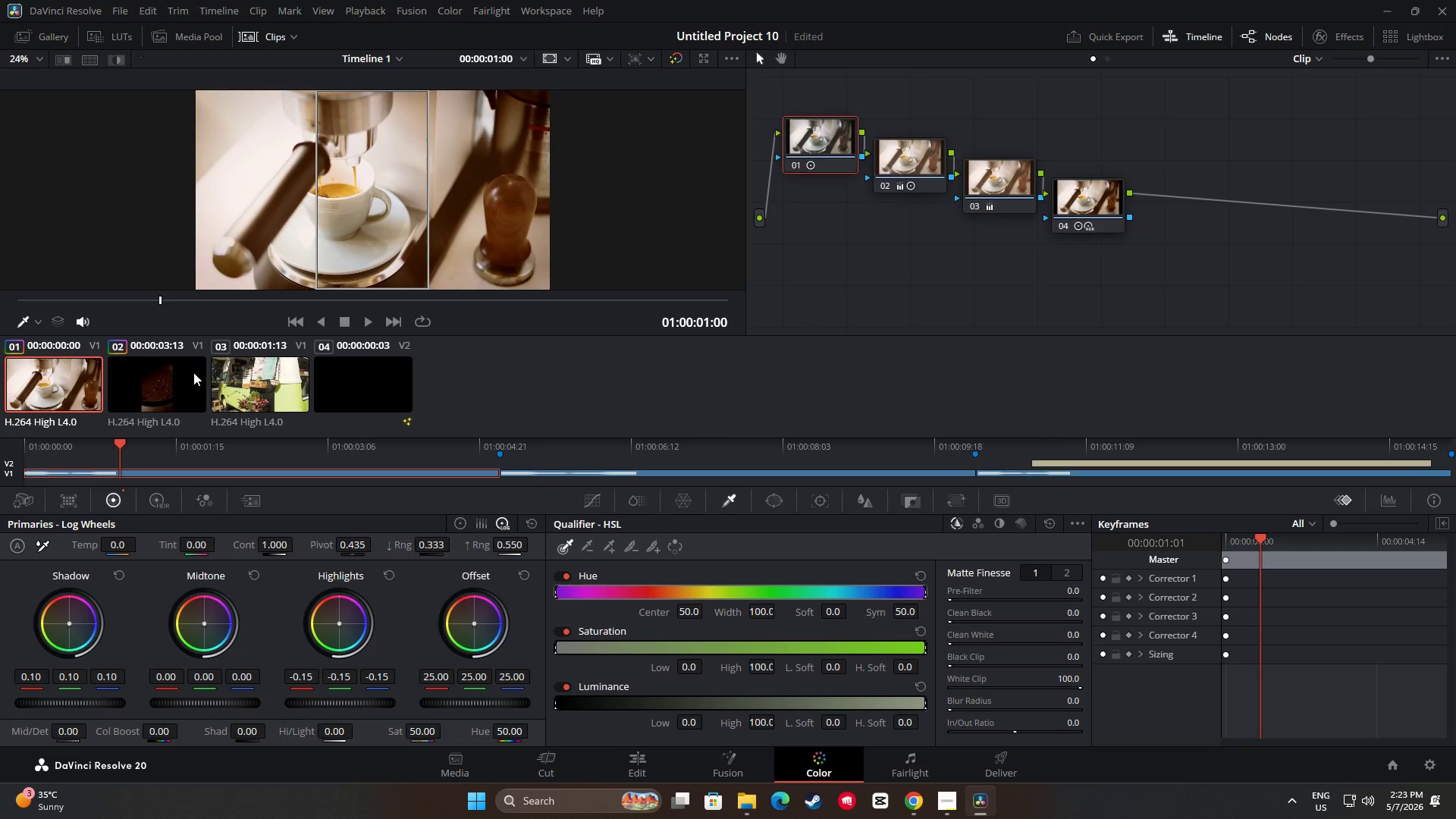 
left_click([193, 372])
 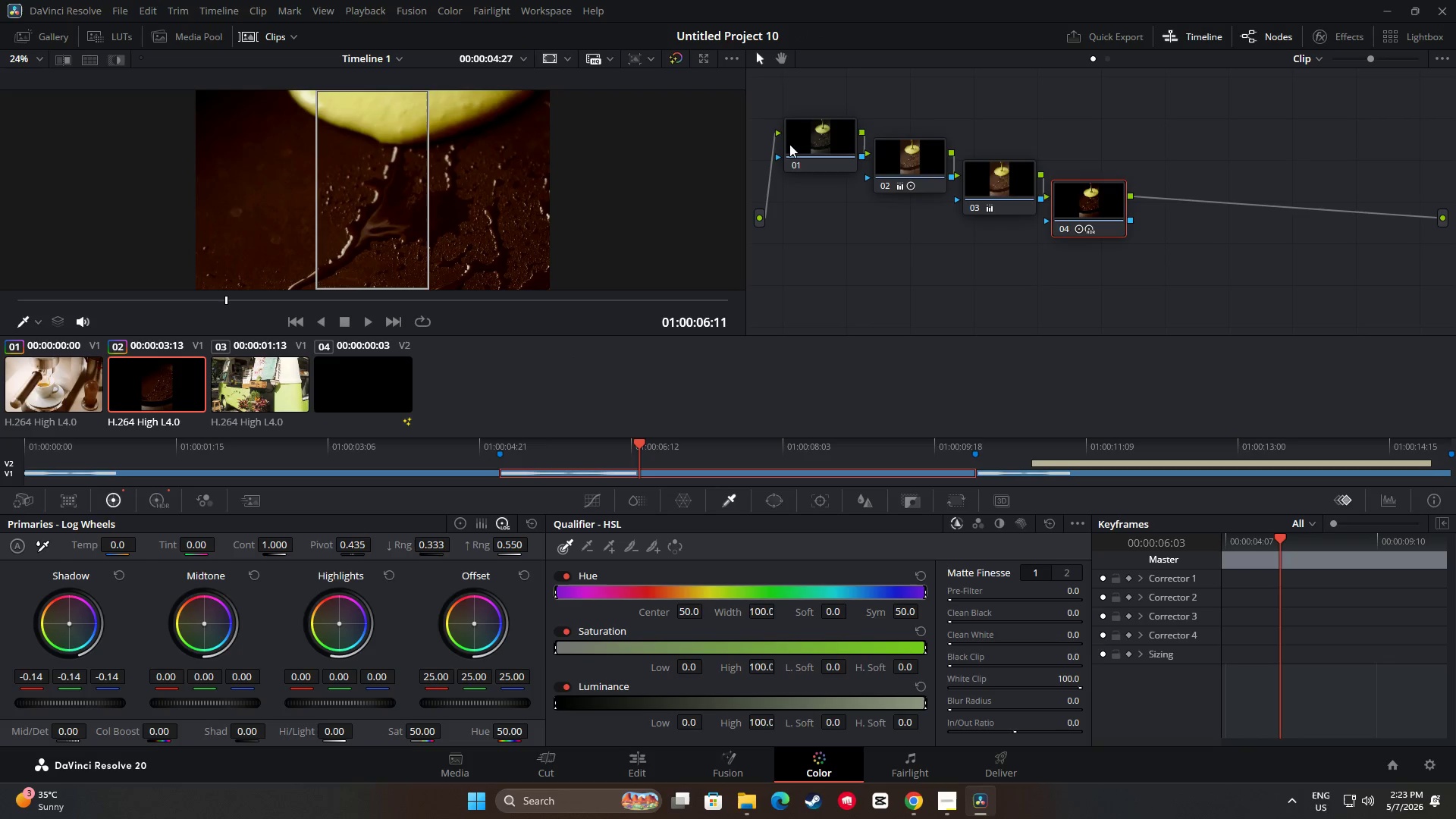 
left_click([832, 138])
 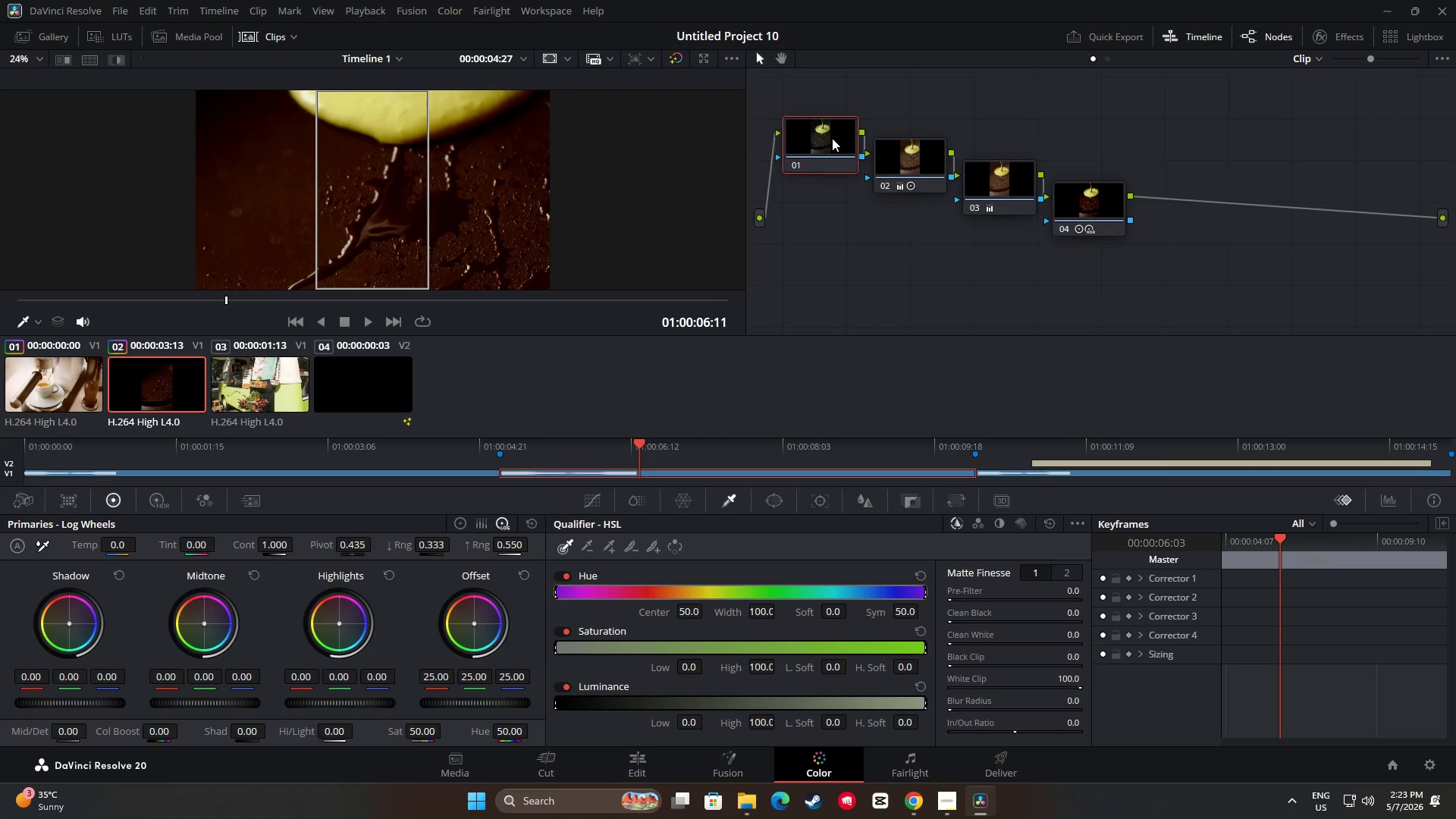 
key(Control+ControlLeft)
 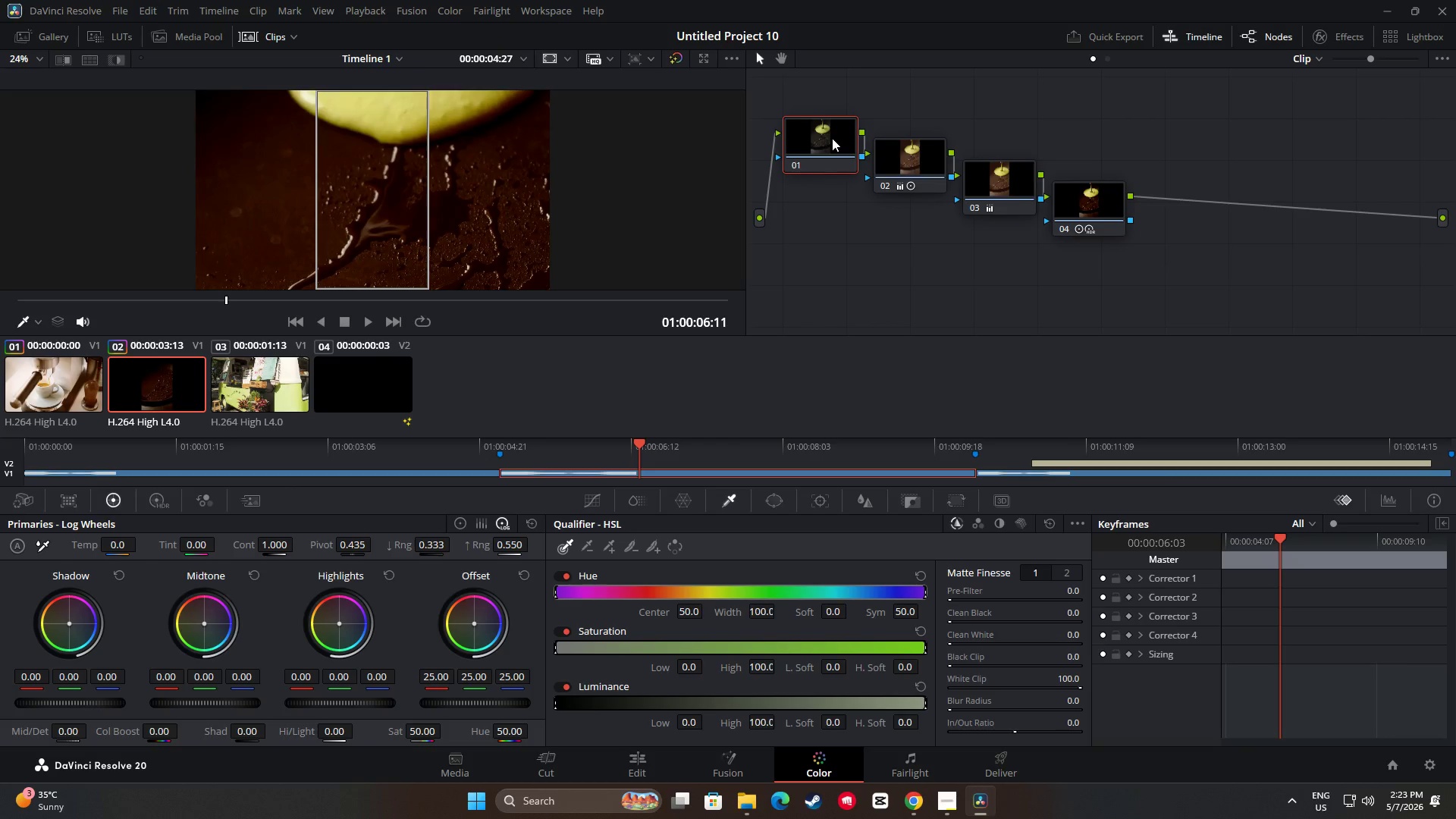 
key(Control+V)
 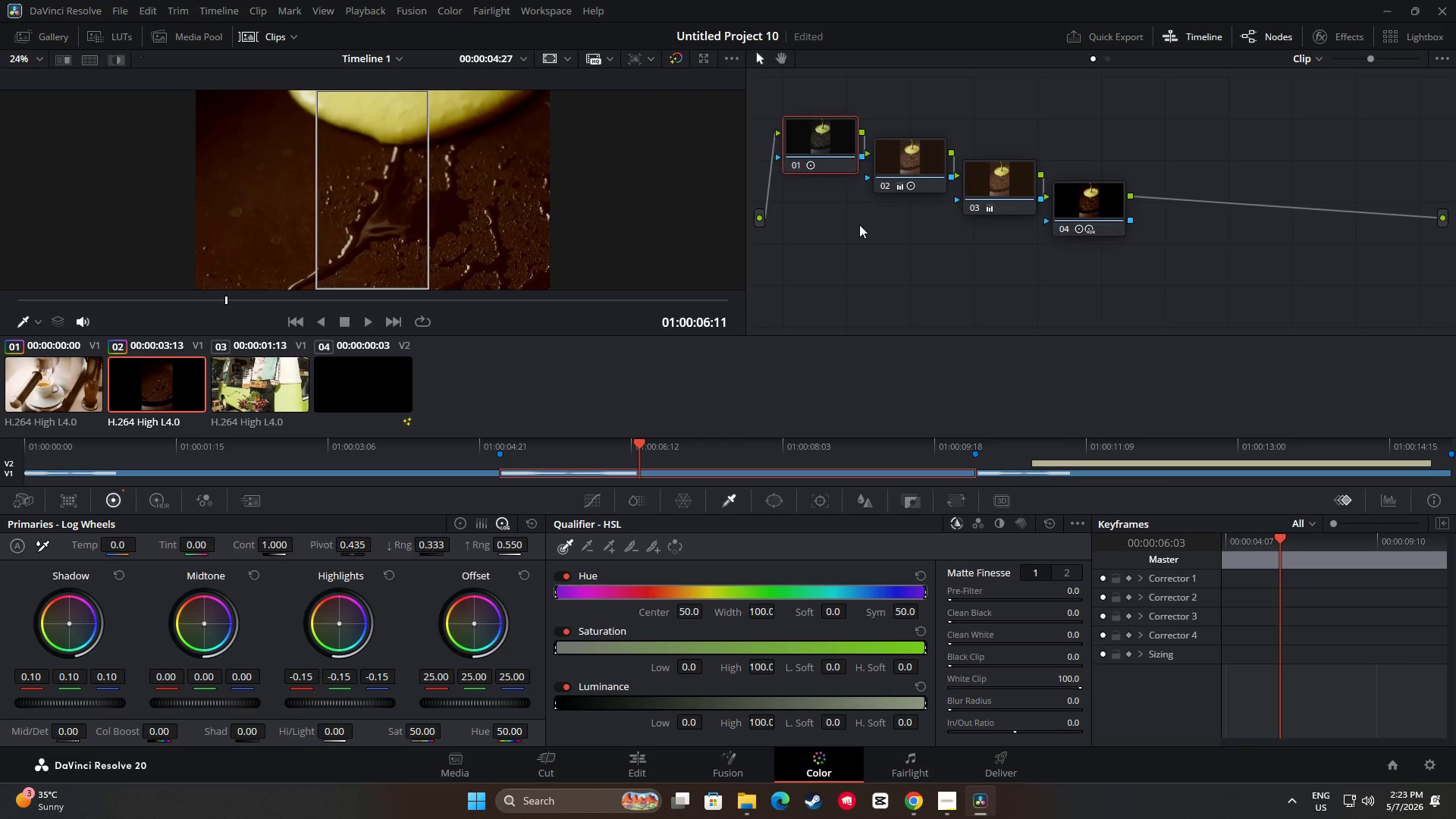 
left_click([56, 389])
 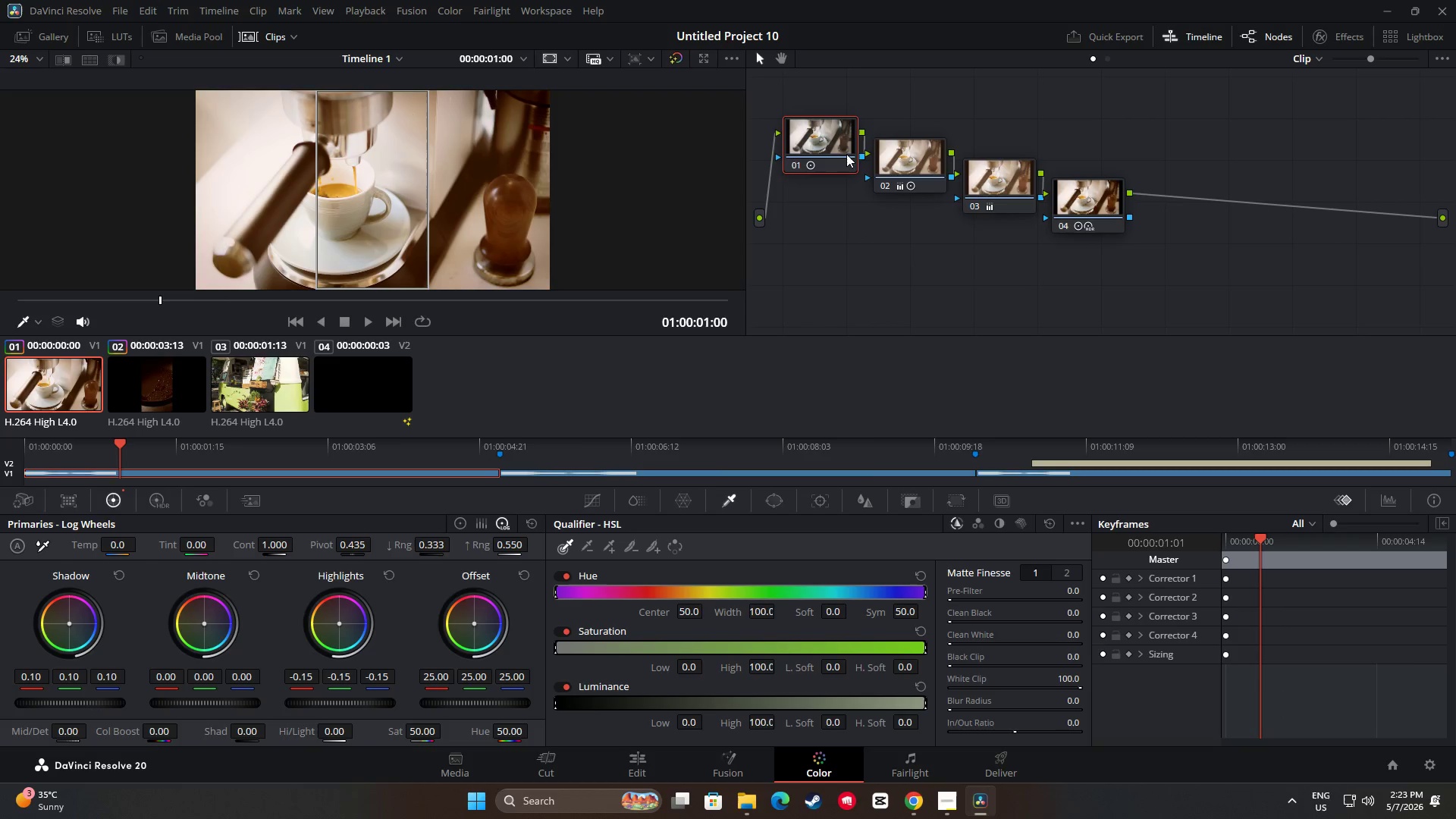 
left_click([832, 140])
 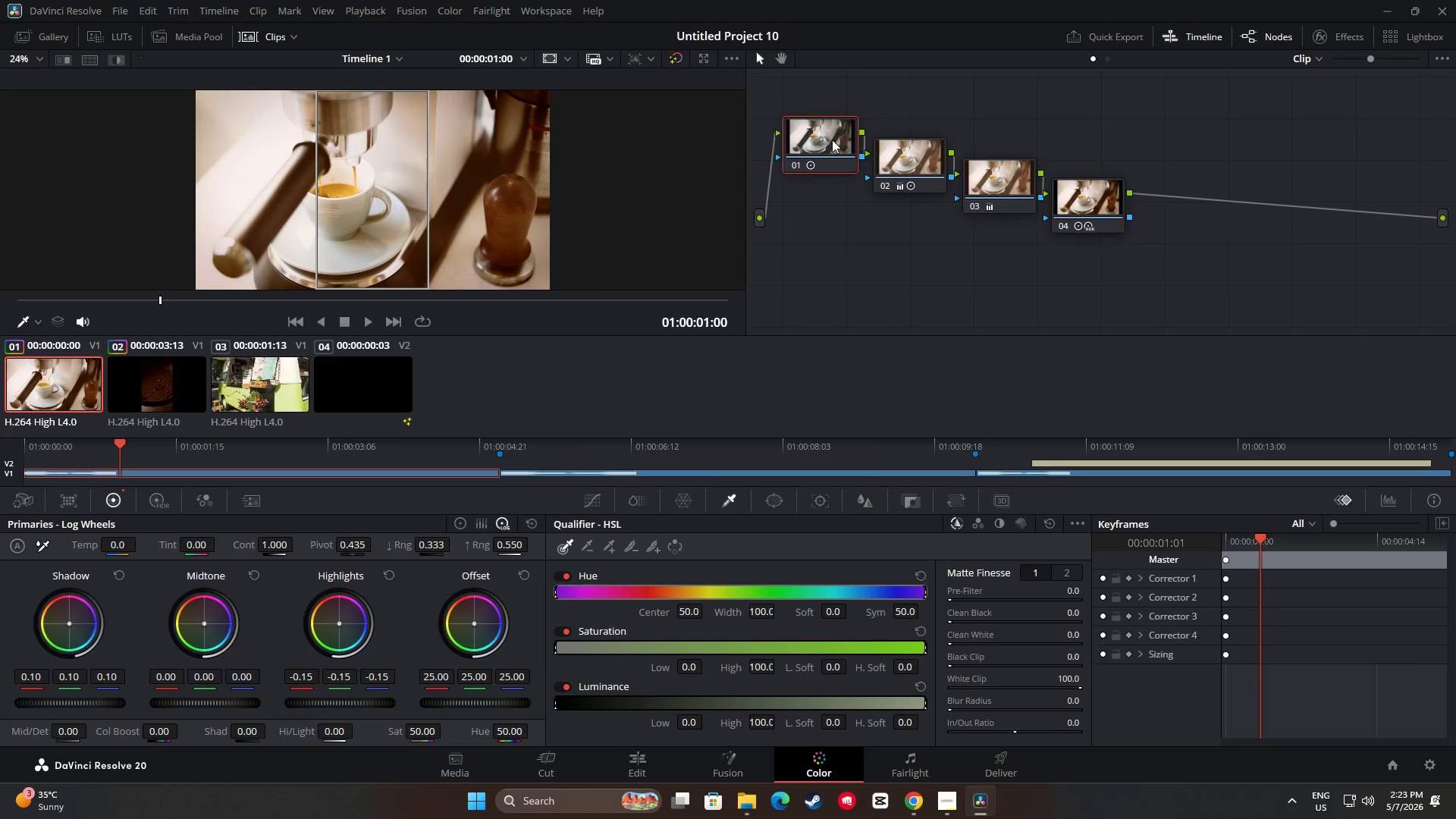 
key(Control+ControlLeft)
 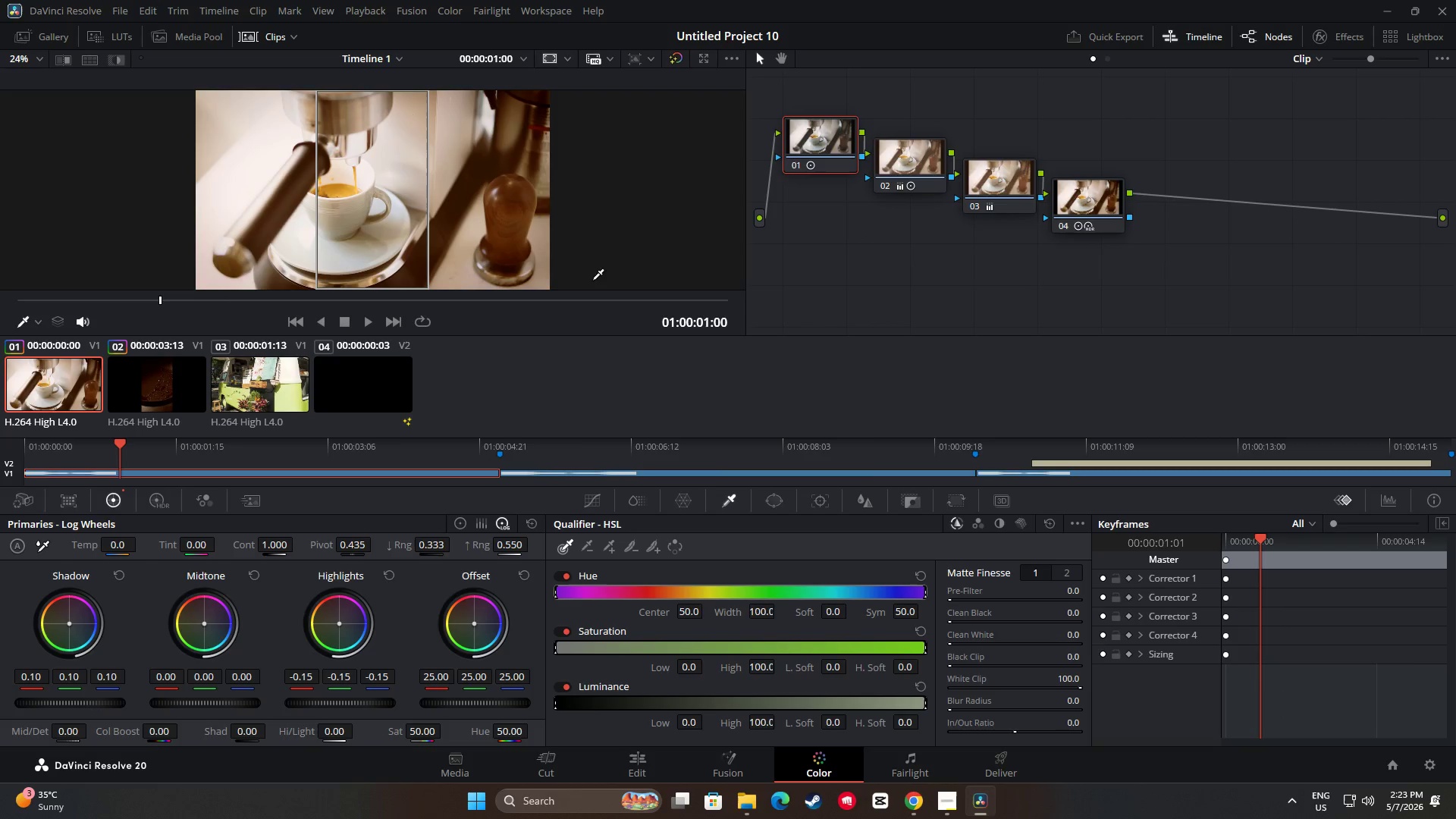 
key(Control+C)
 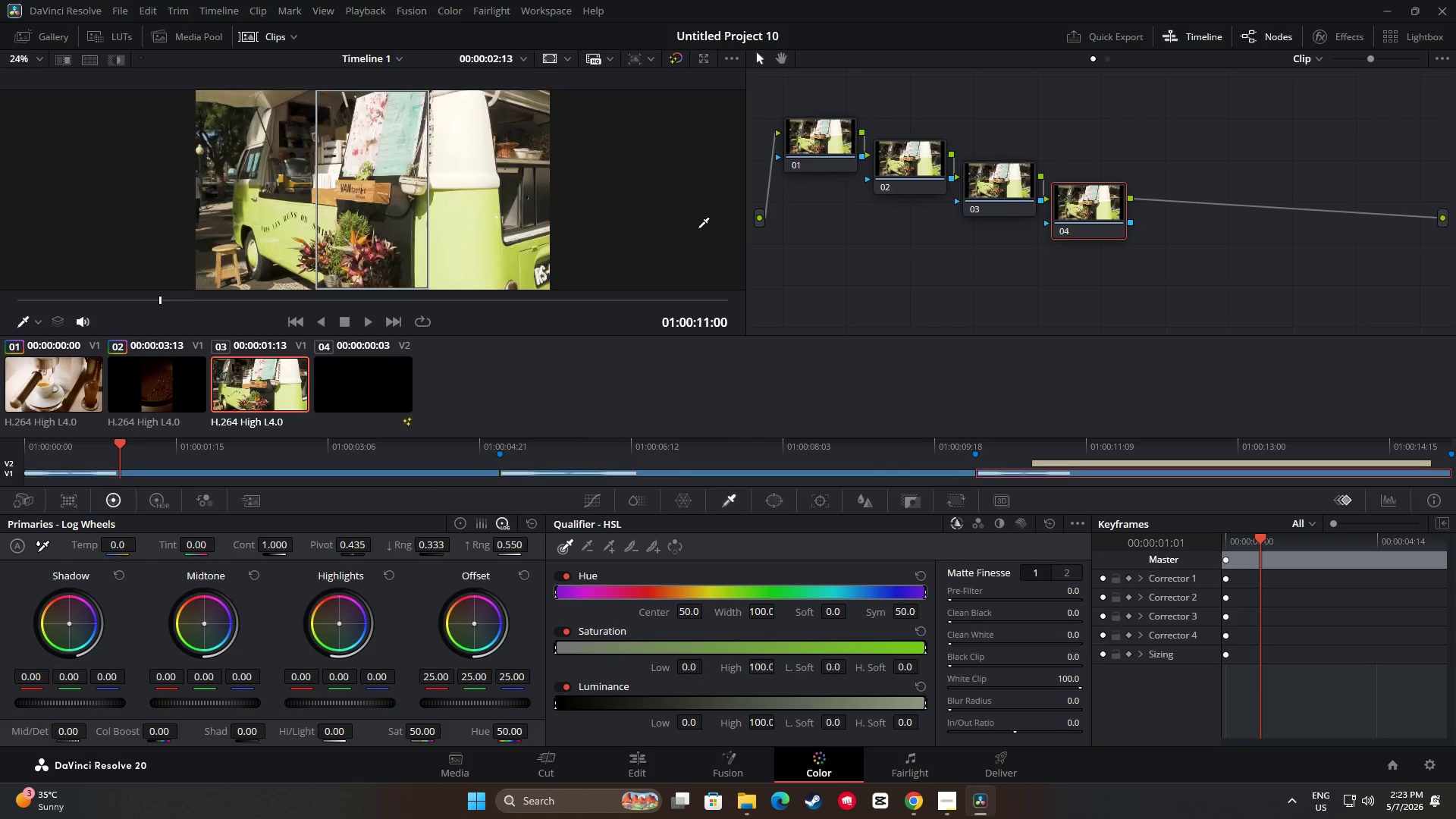 
double_click([823, 136])
 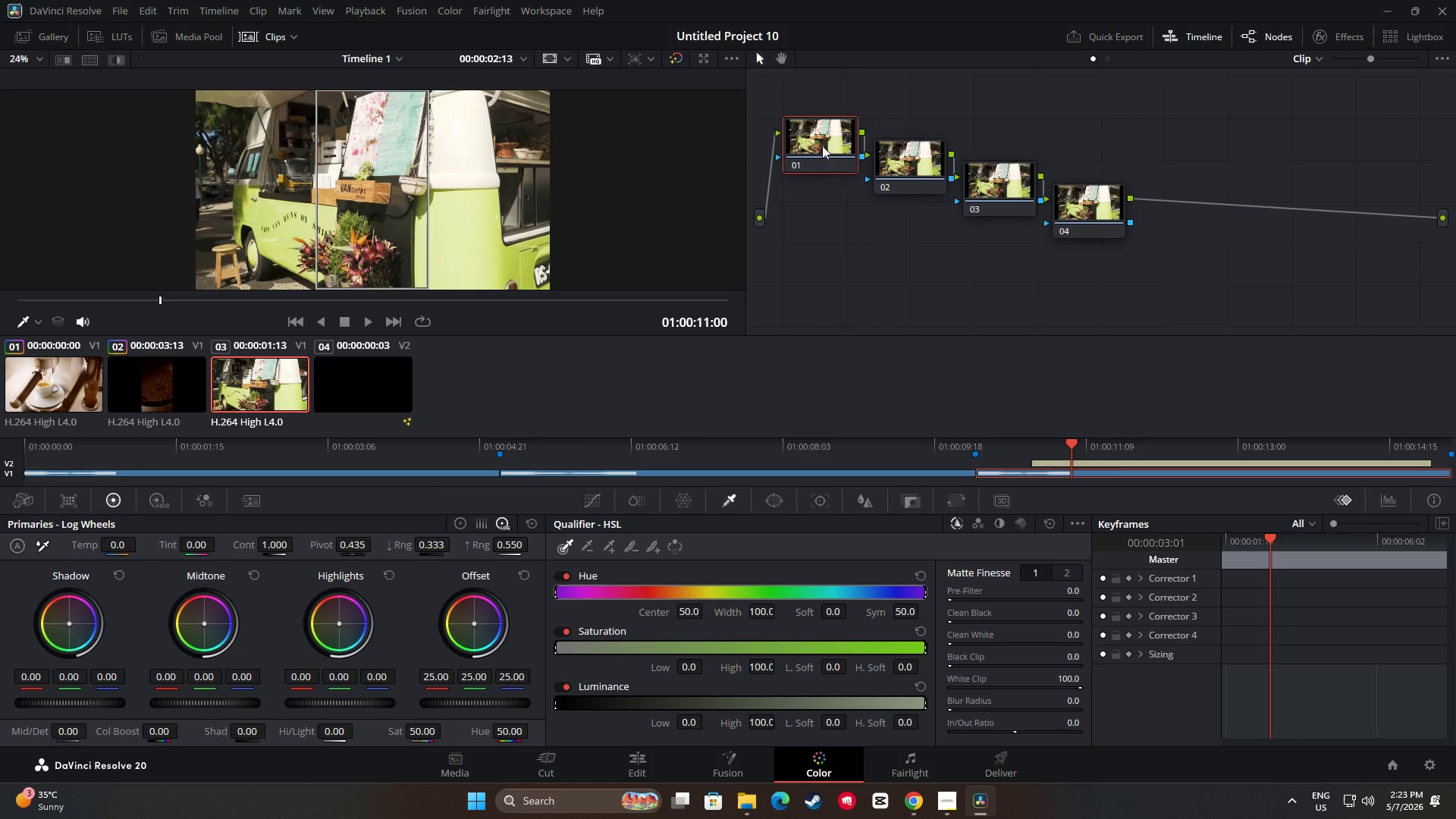 
key(Control+ControlLeft)
 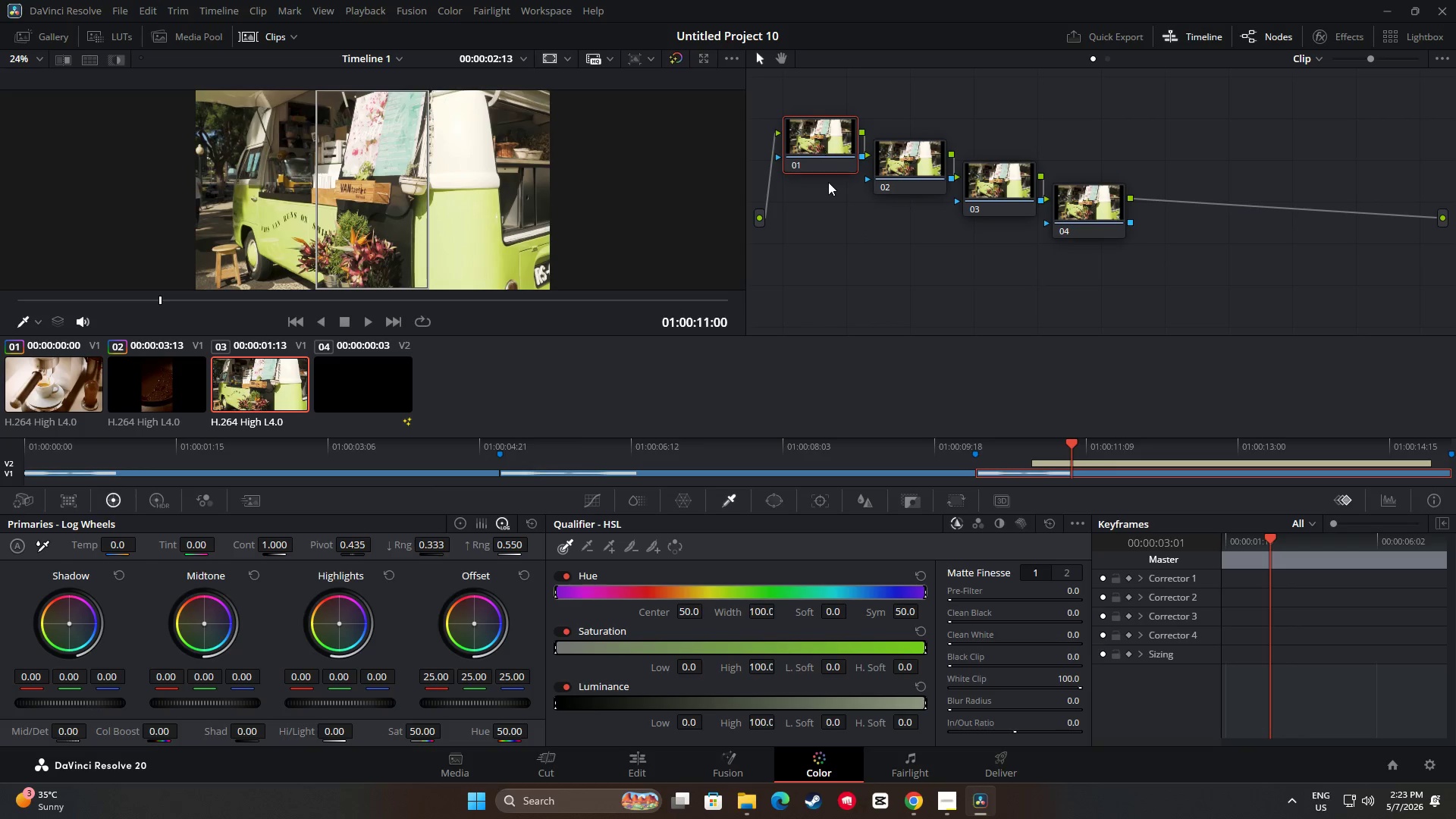 
key(Control+V)
 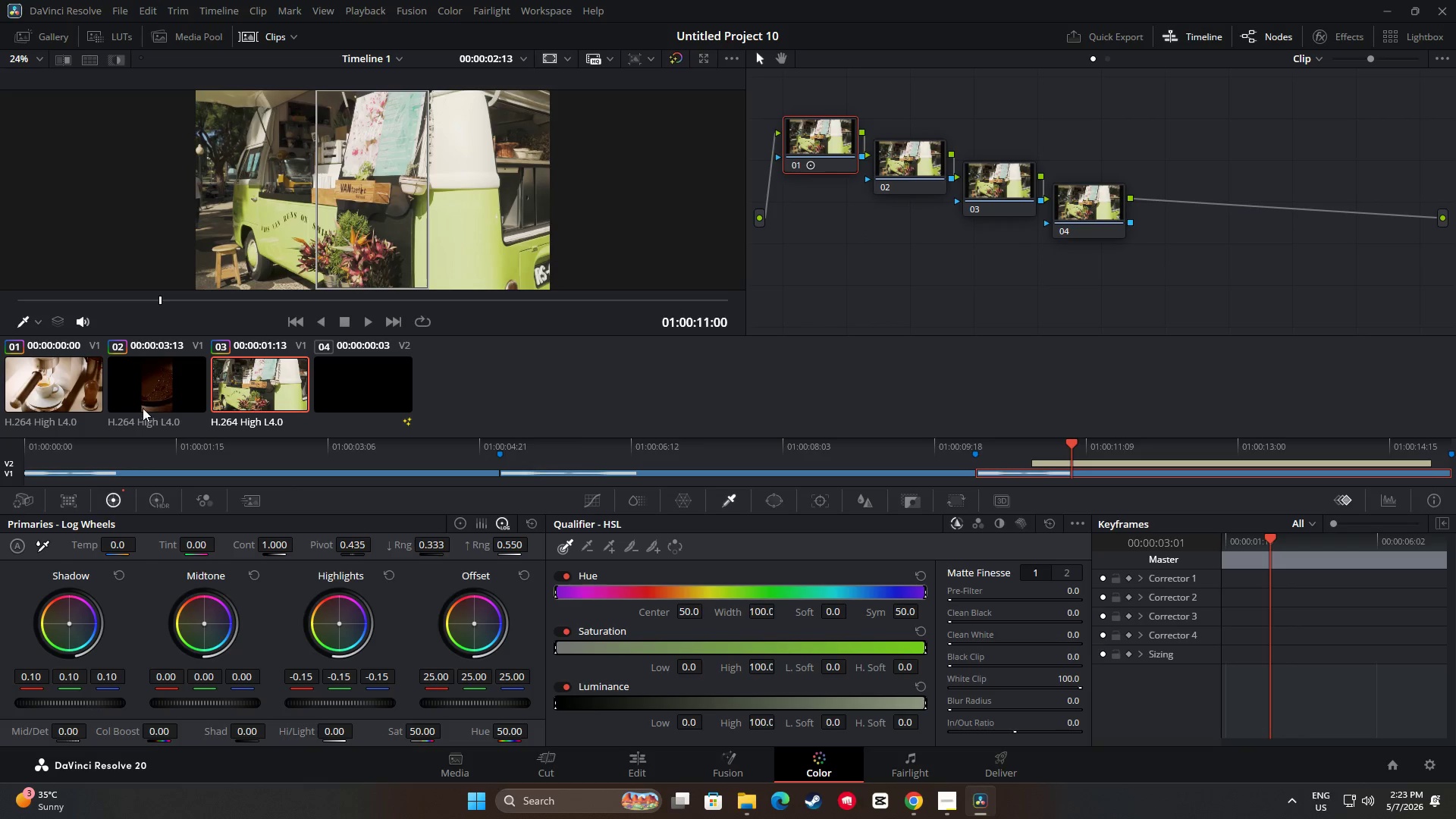 
left_click([74, 384])
 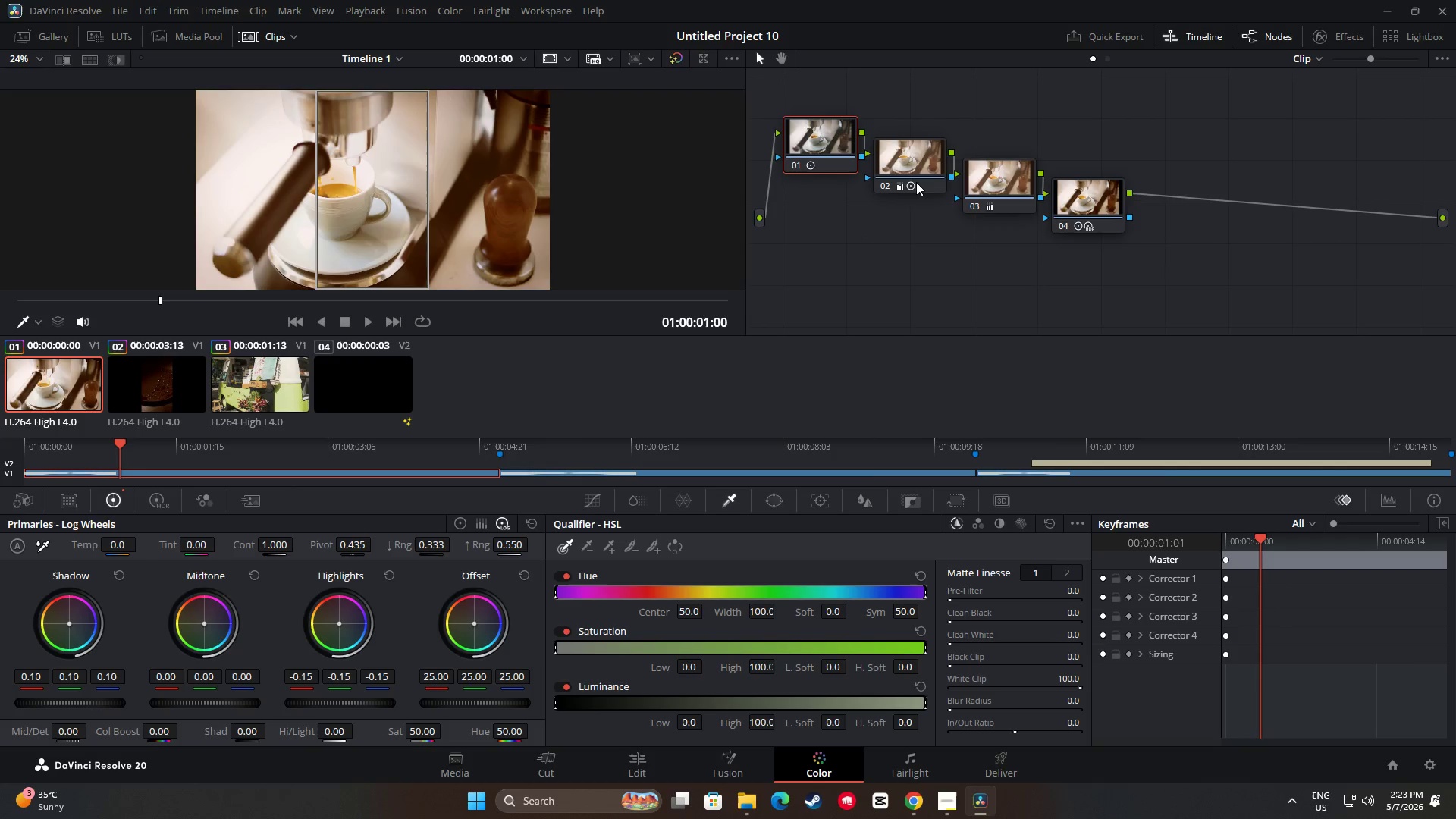 
left_click([924, 163])
 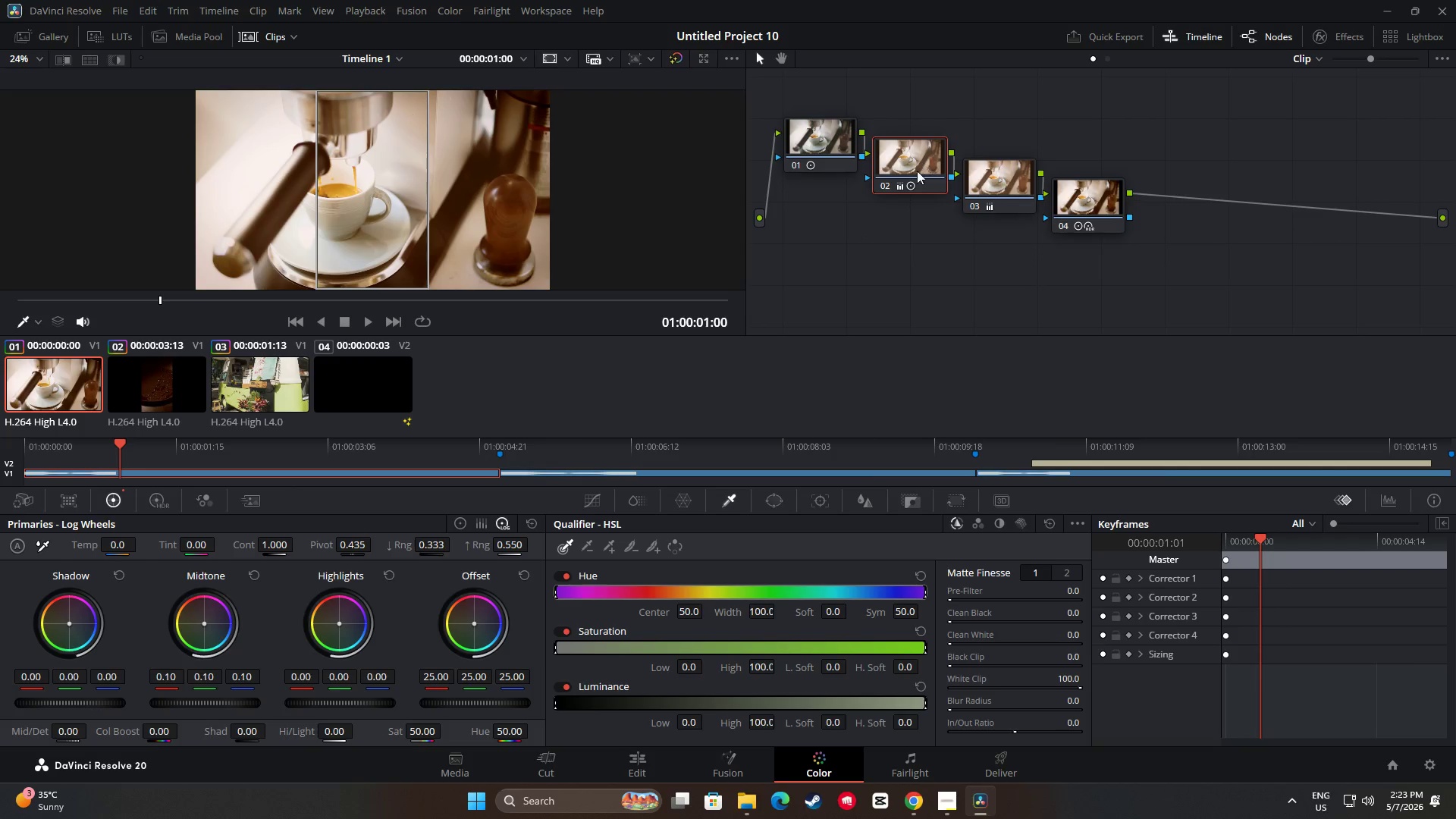 
key(Control+ControlLeft)
 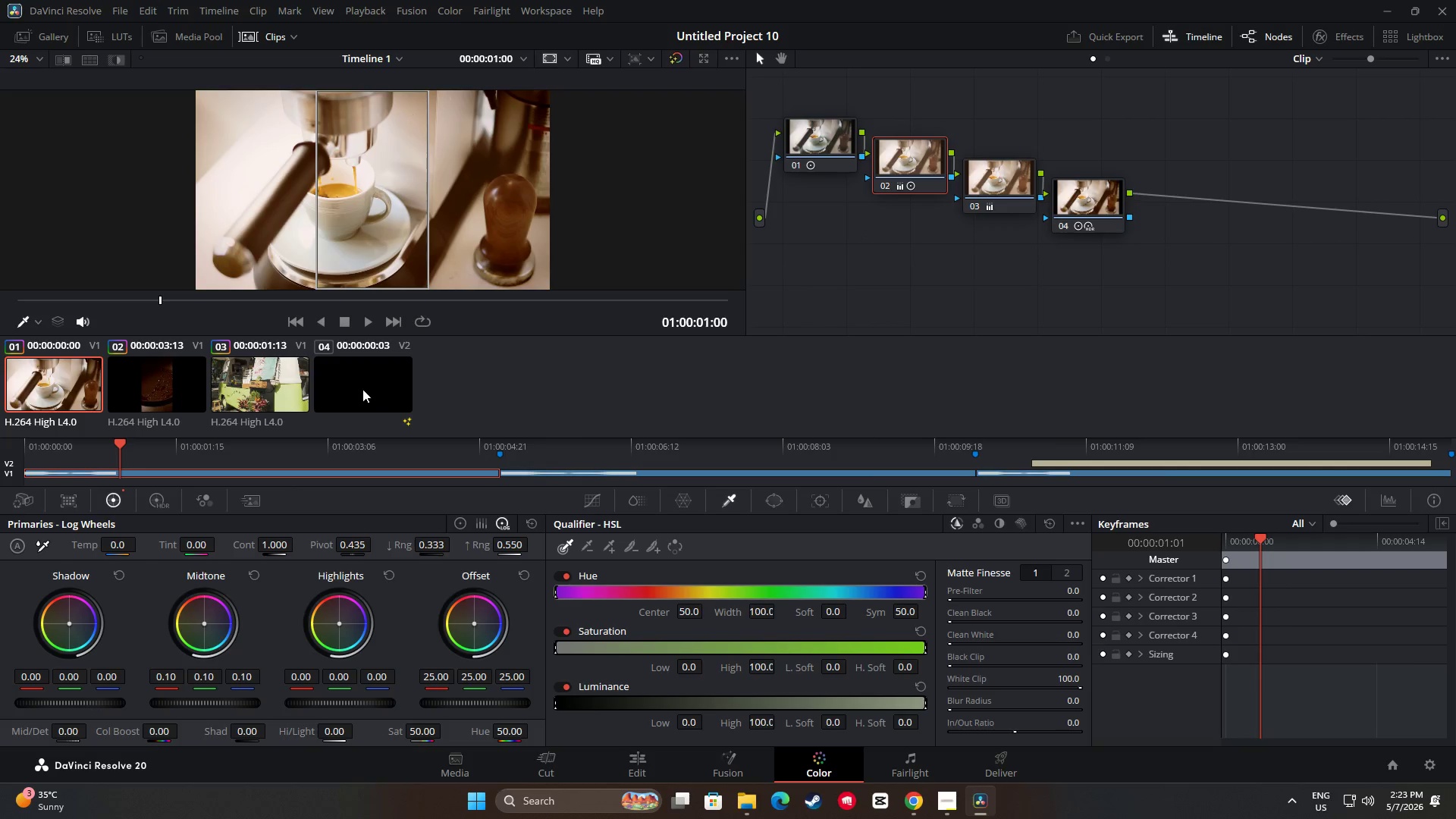 
key(Control+C)
 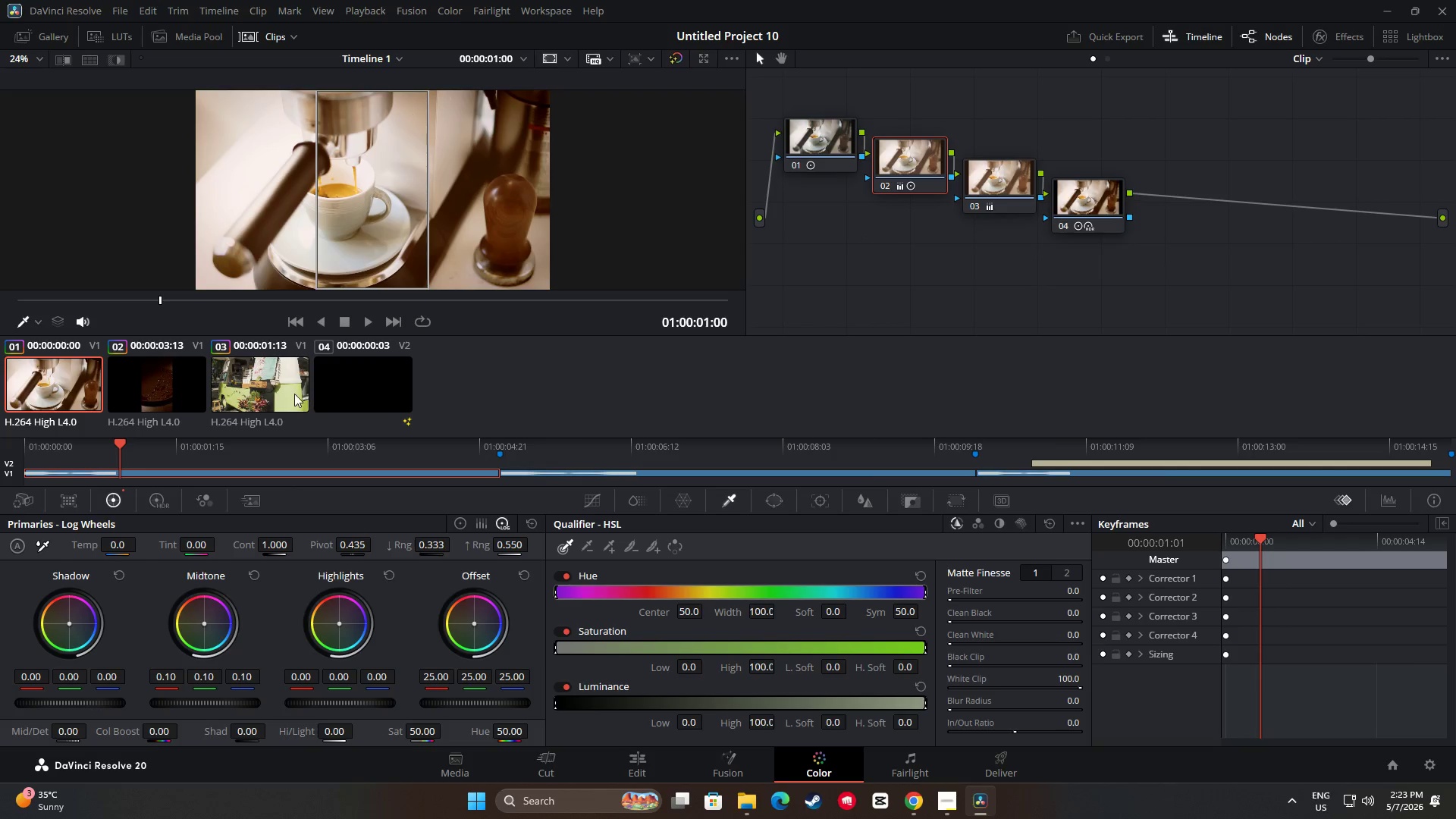 
left_click([294, 394])
 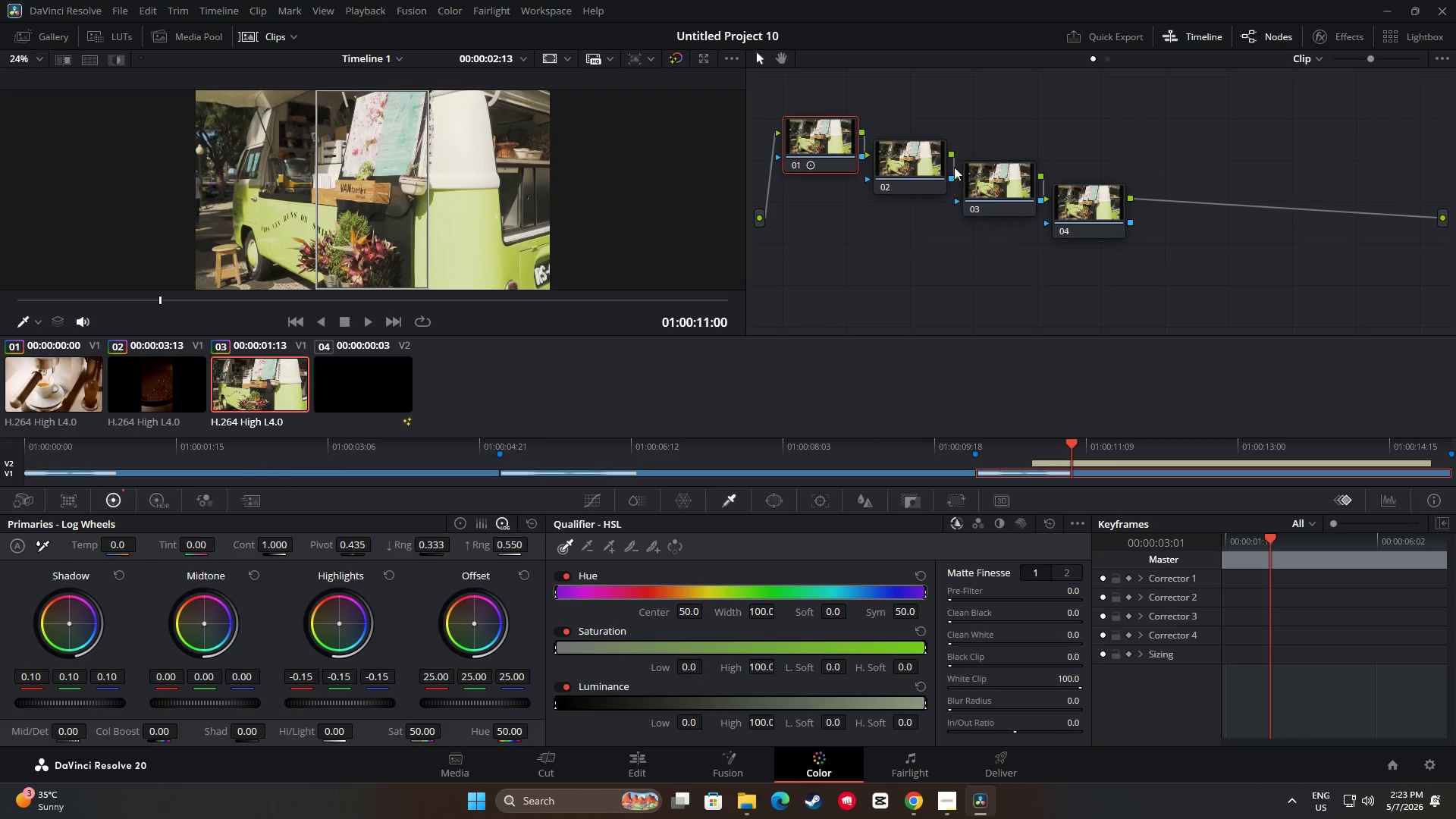 
left_click([913, 158])
 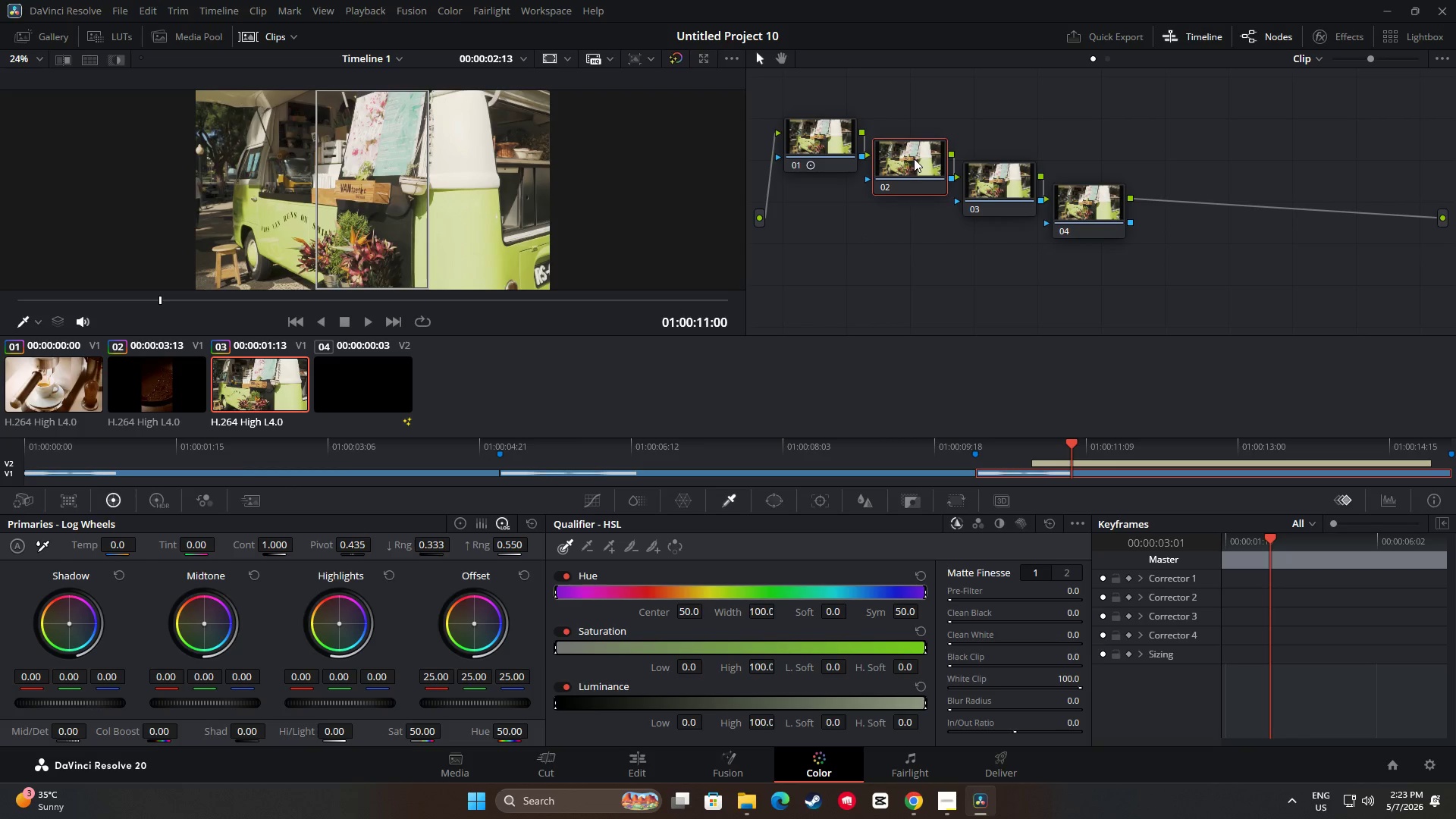 
key(Control+ControlLeft)
 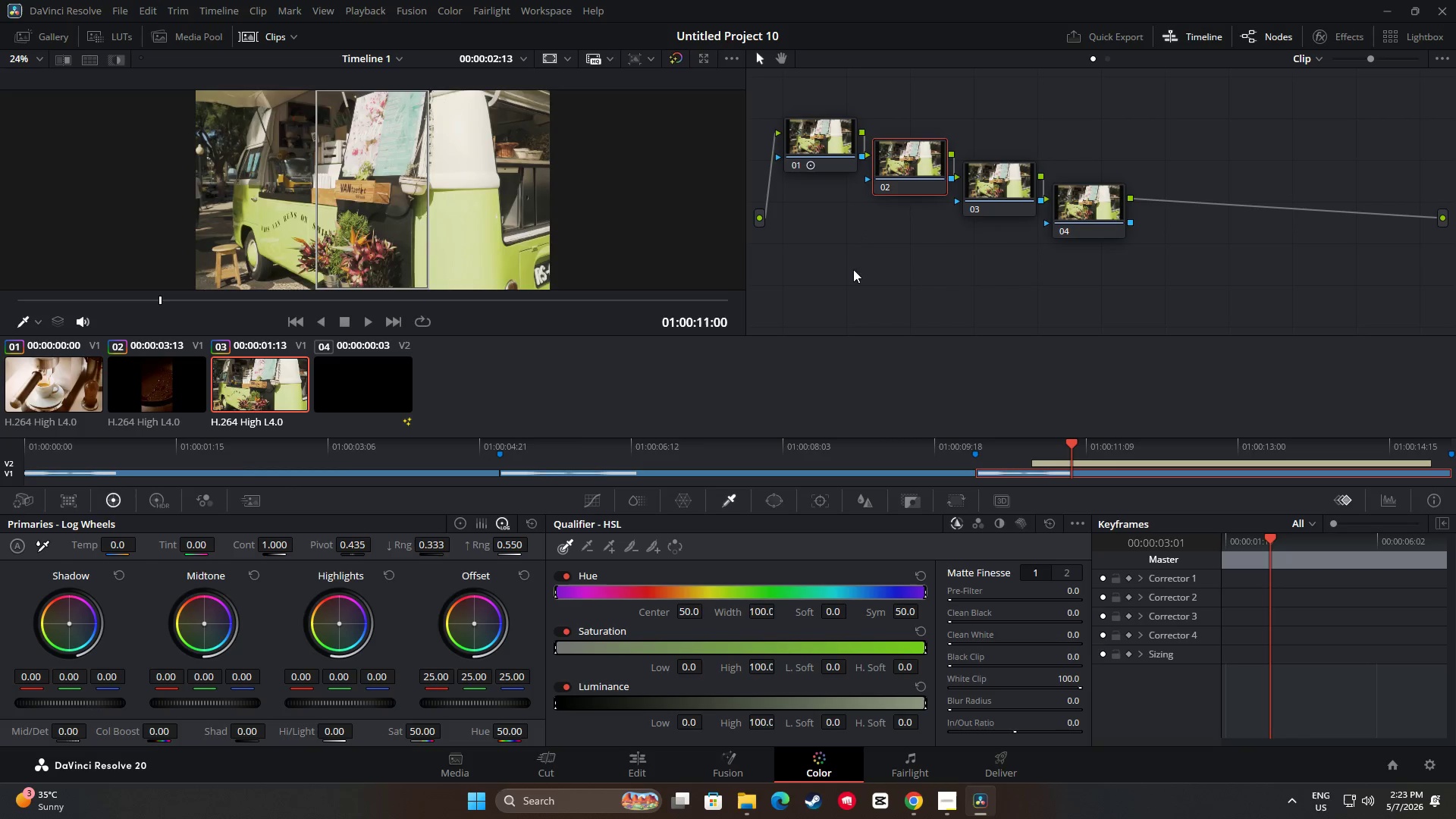 
key(Control+V)
 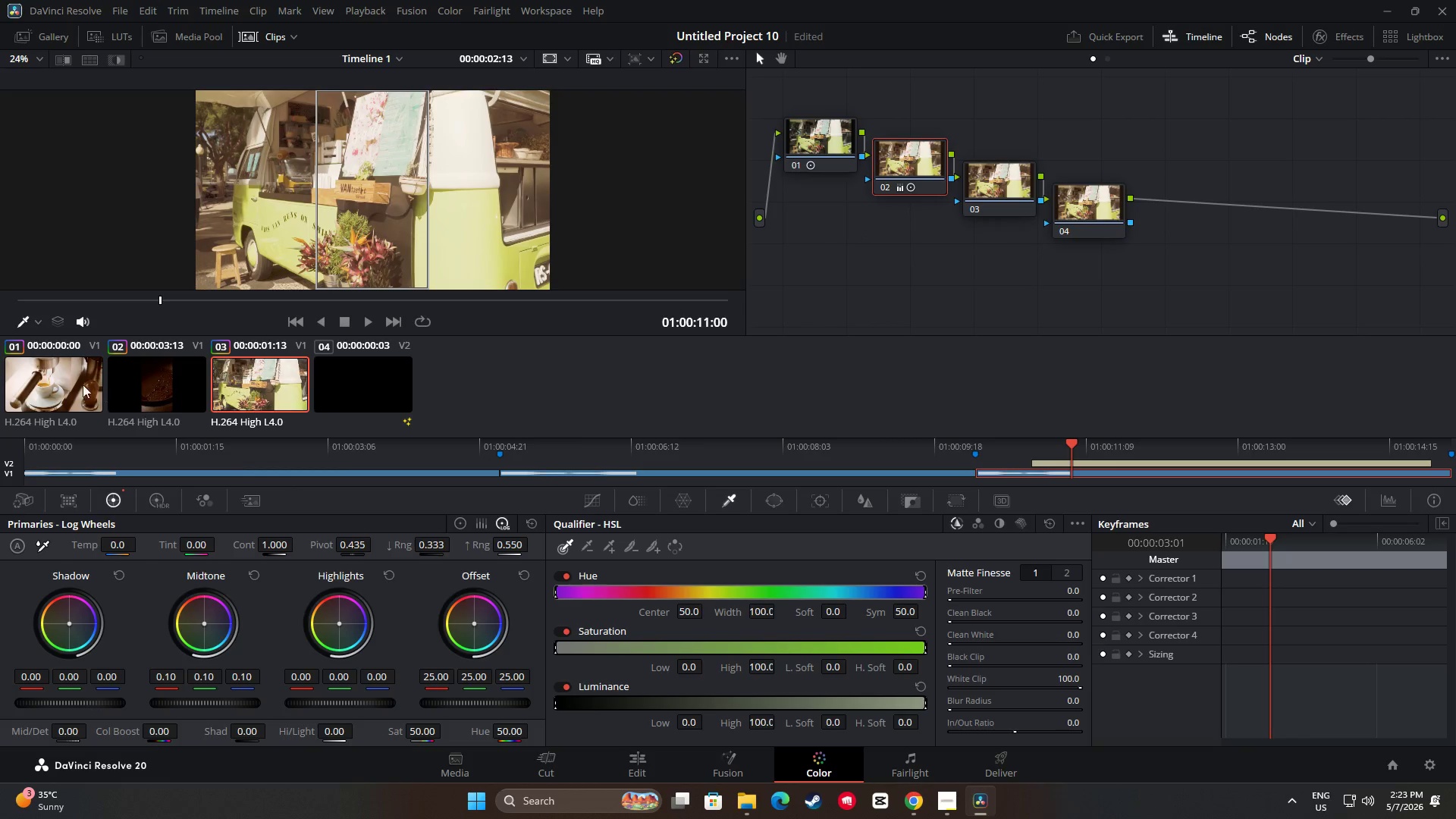 
left_click([71, 381])
 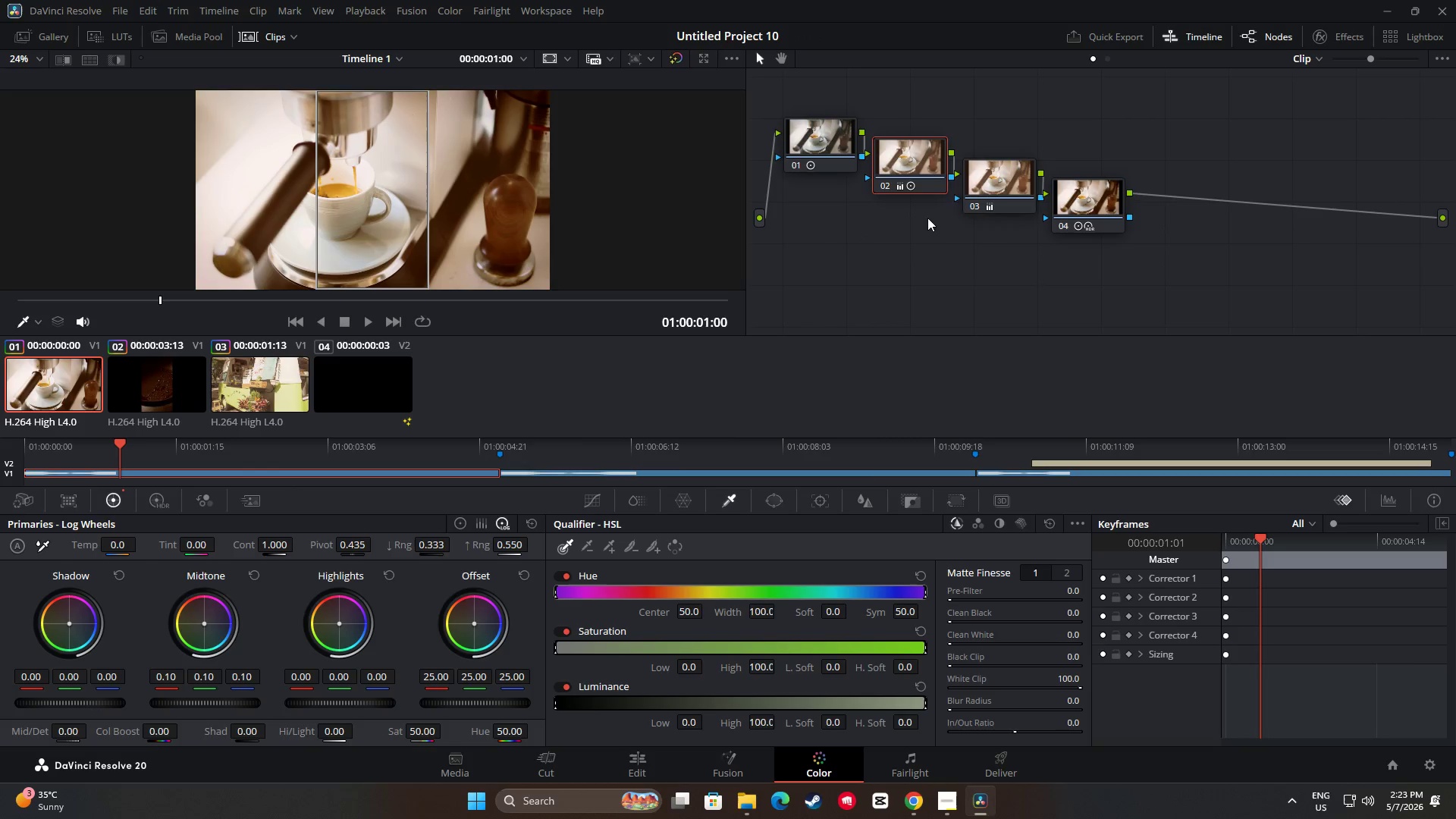 
left_click([996, 180])
 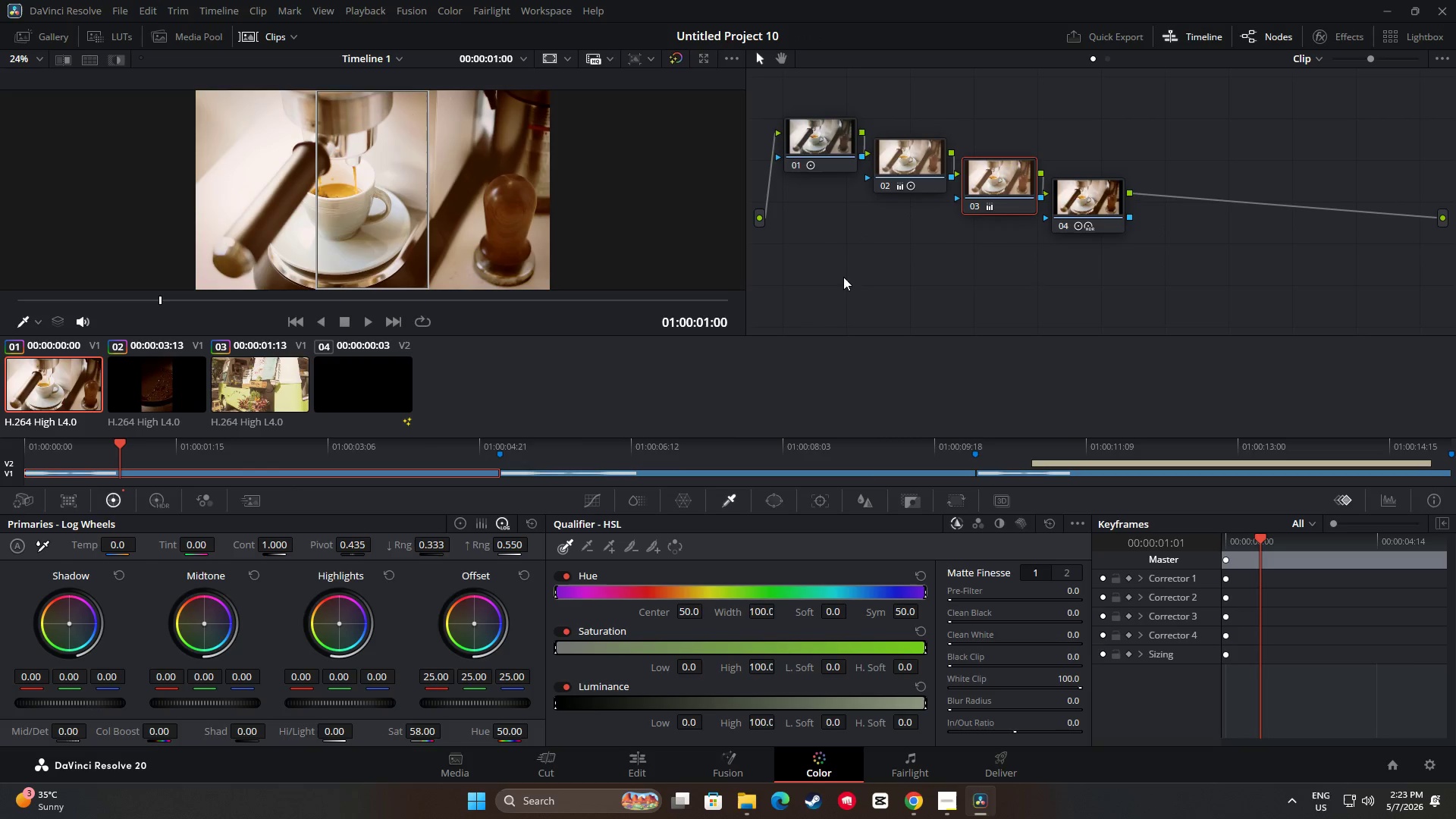 
key(Control+ControlLeft)
 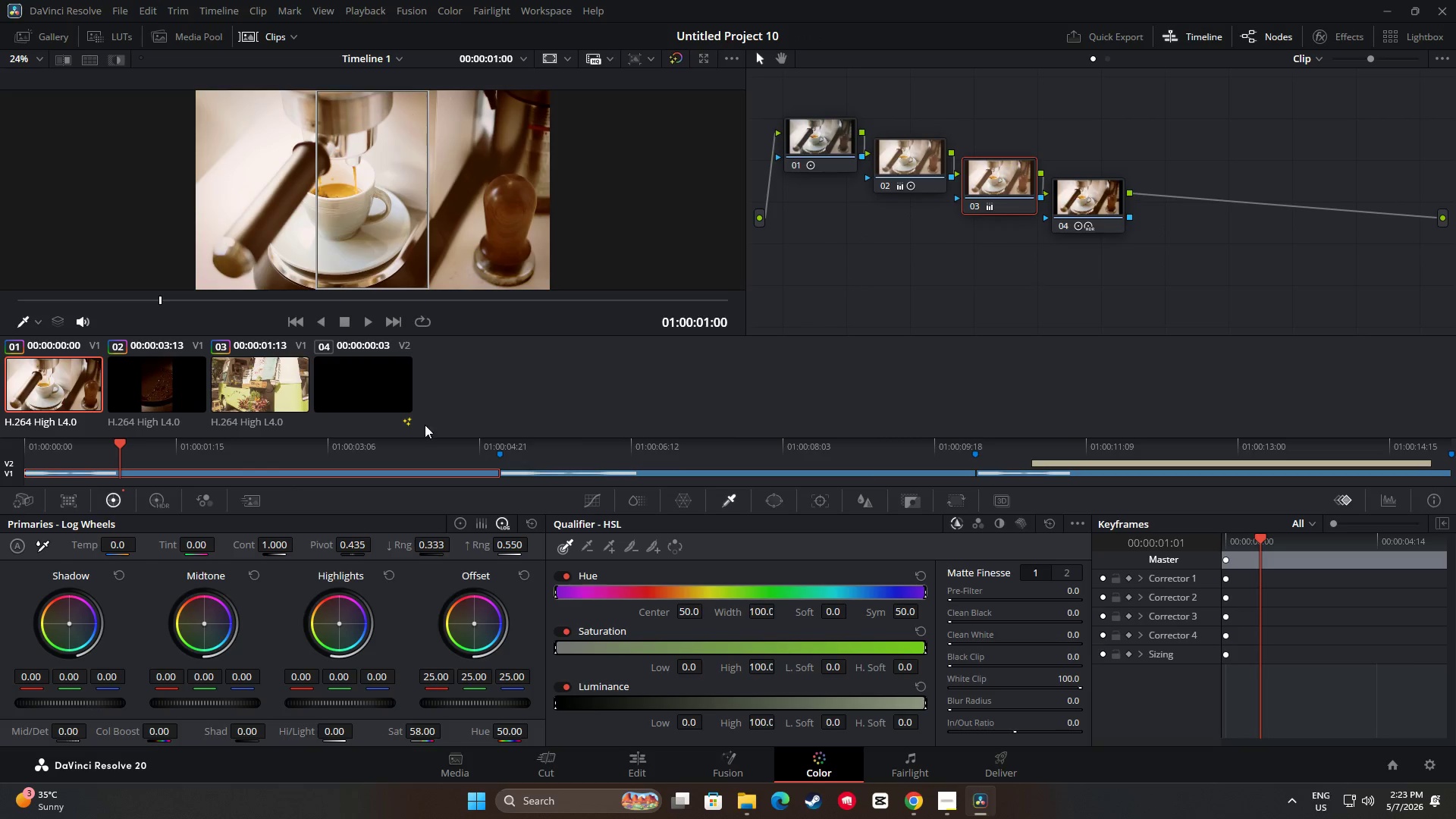 
key(Control+C)
 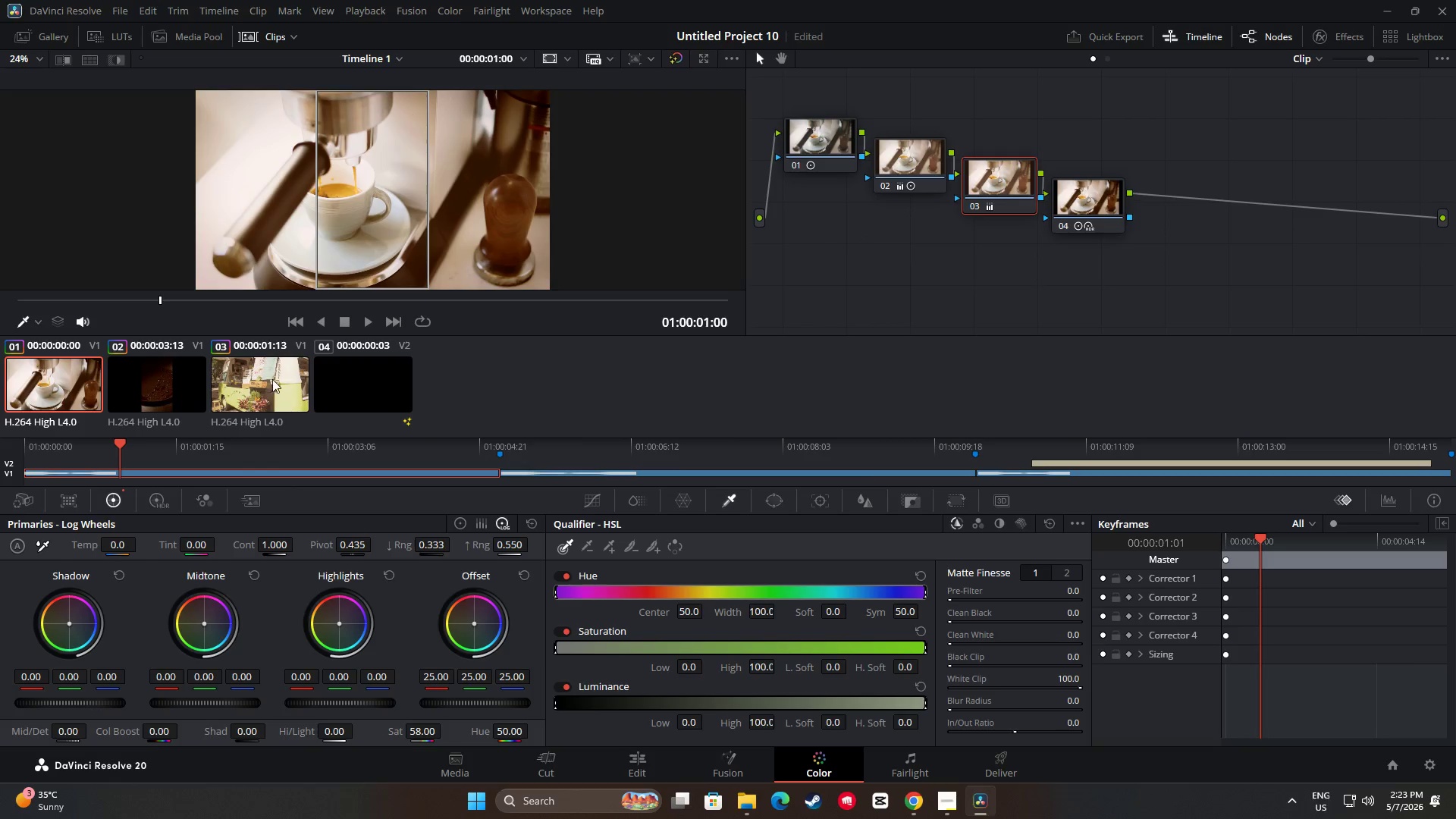 
left_click([271, 378])
 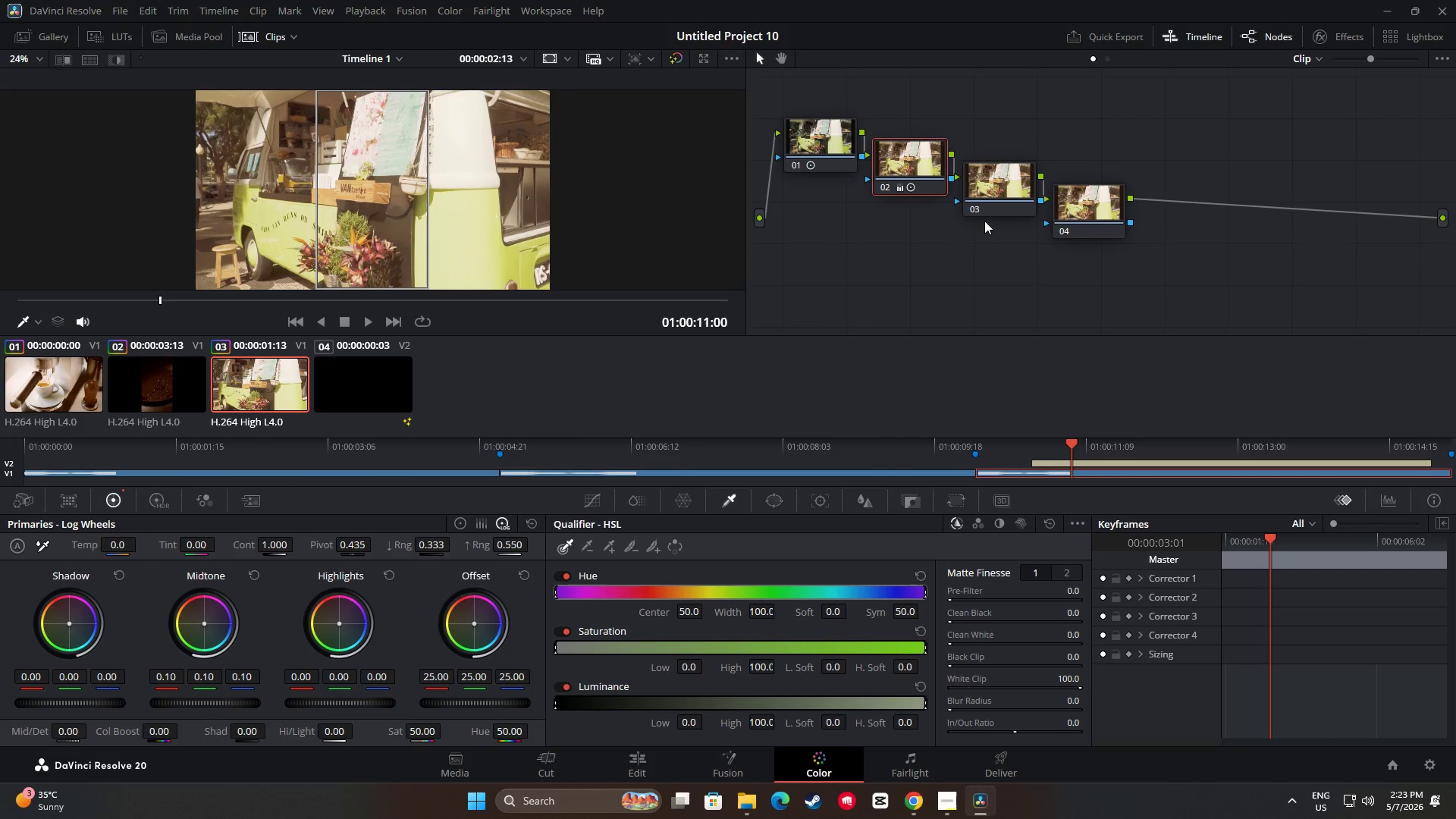 
left_click([986, 206])
 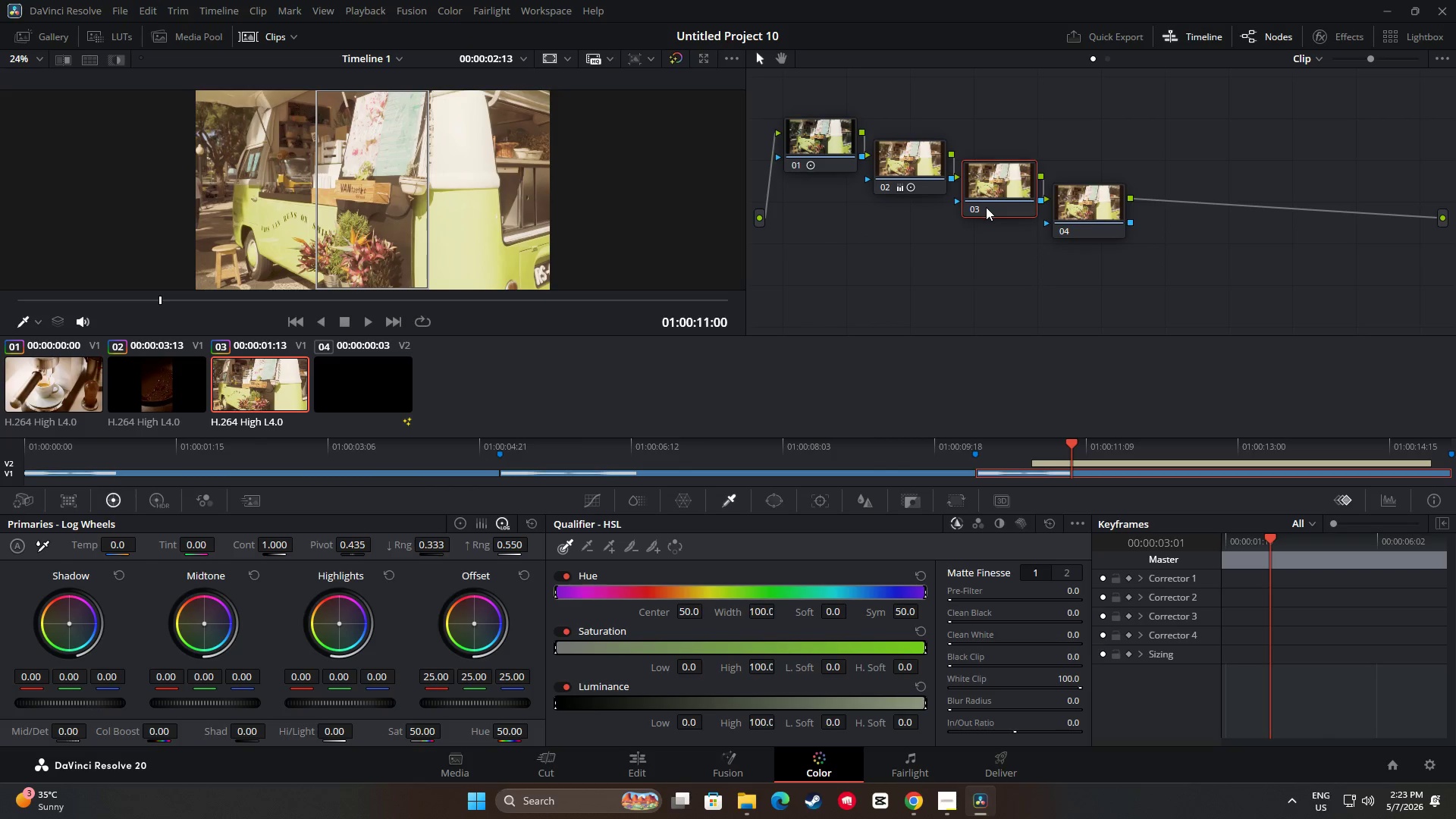 
key(Control+ControlLeft)
 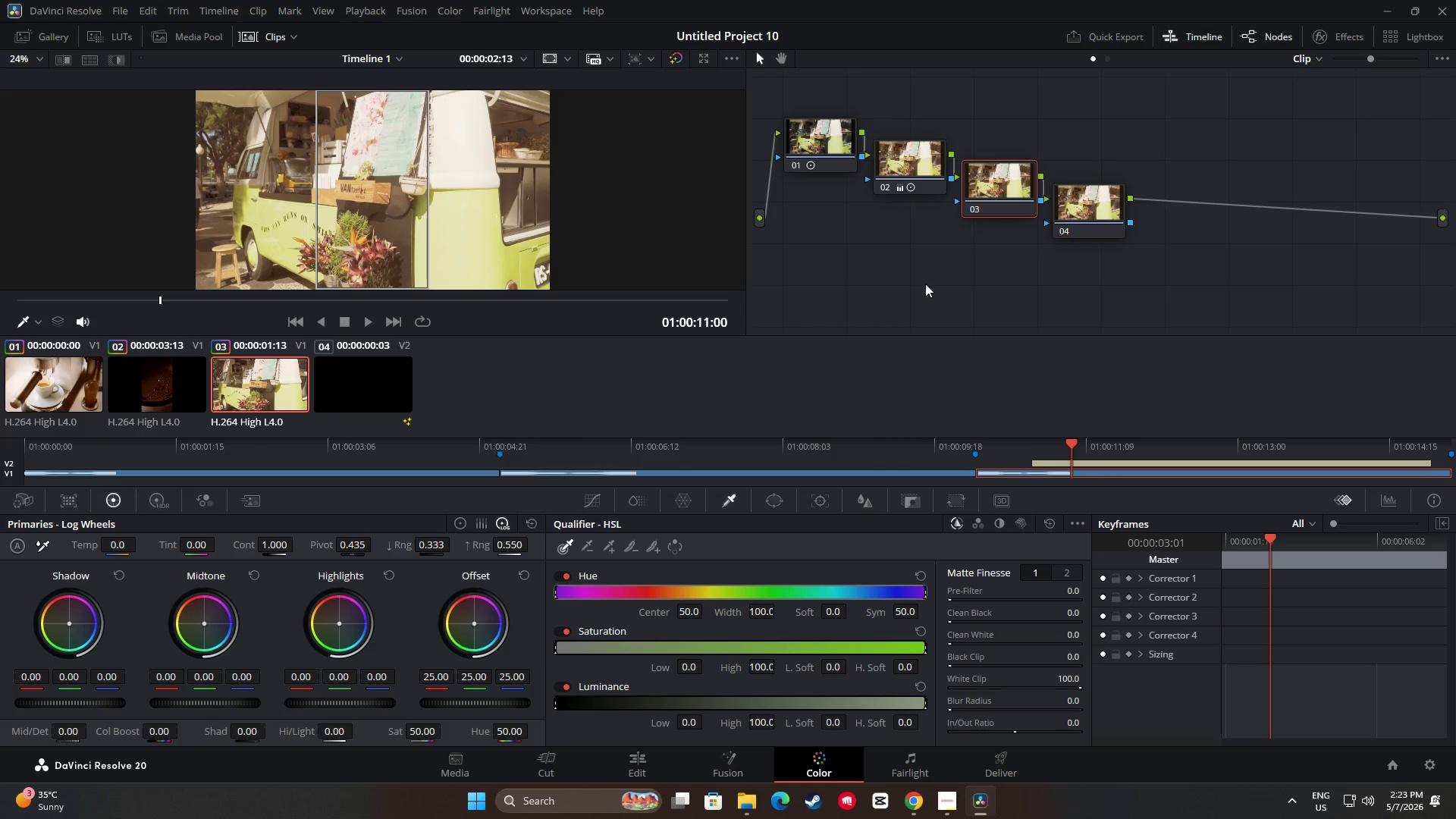 
key(Control+V)
 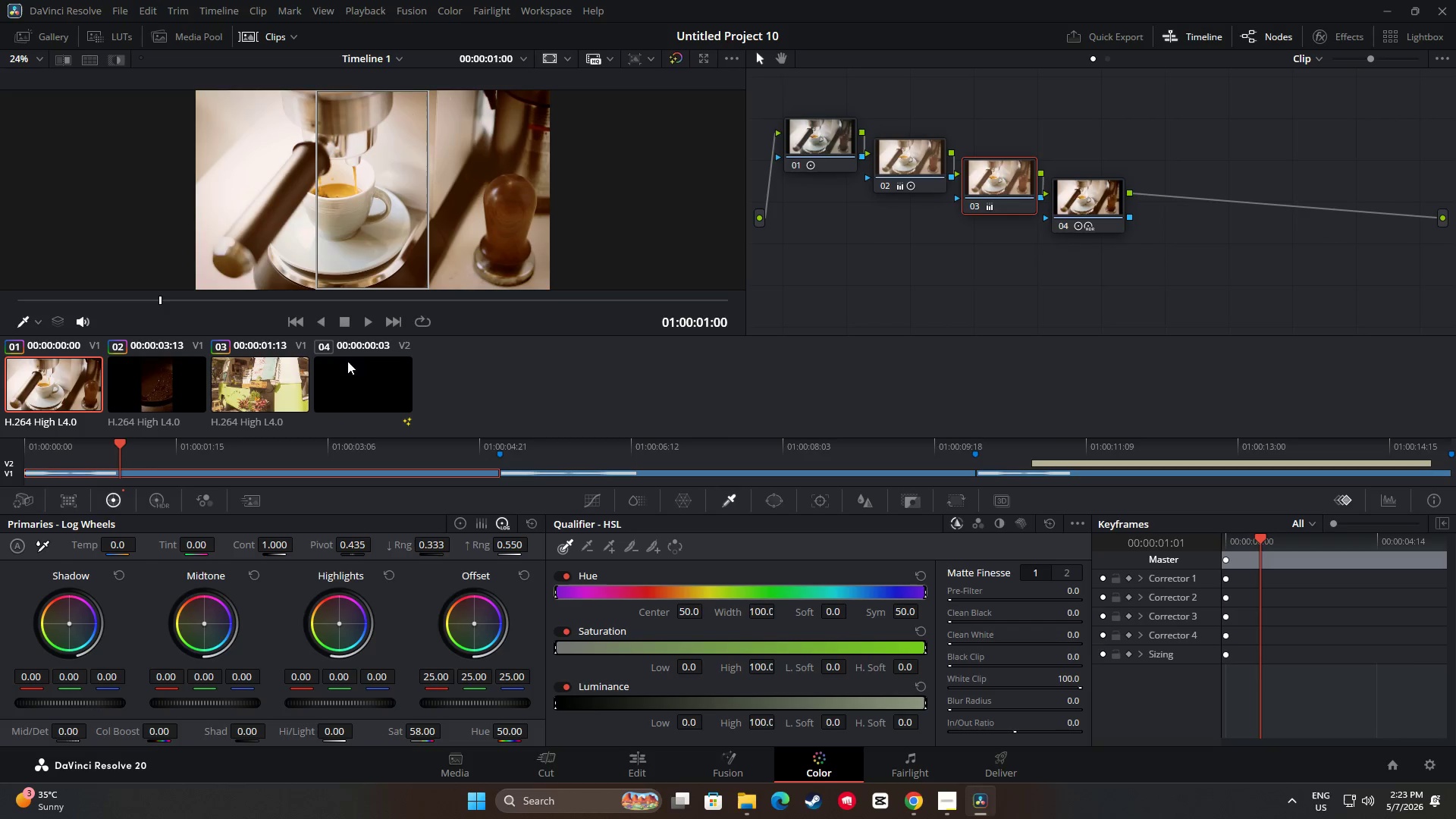 
left_click([1068, 201])
 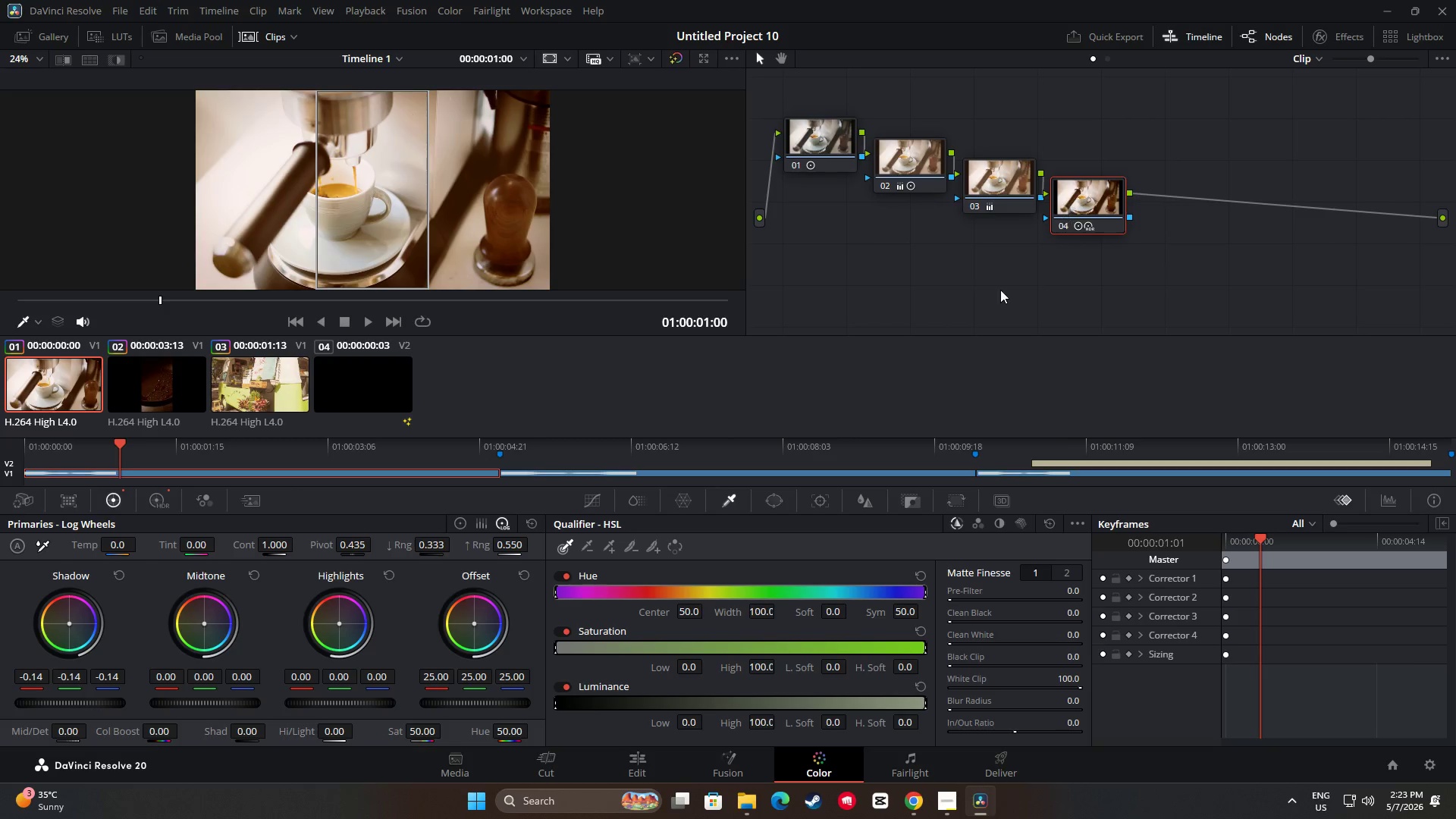 
key(Control+ControlLeft)
 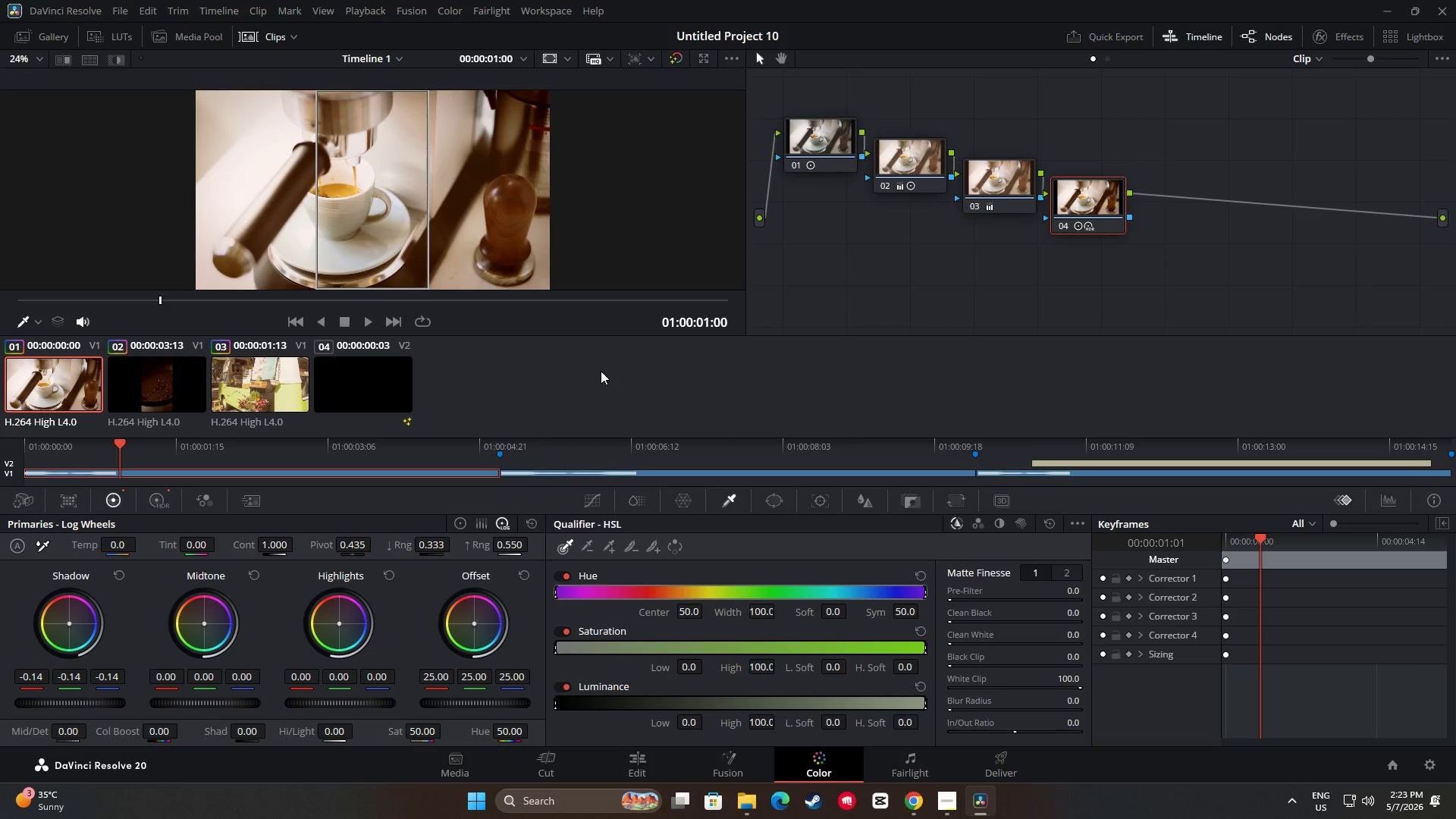 
key(Control+C)
 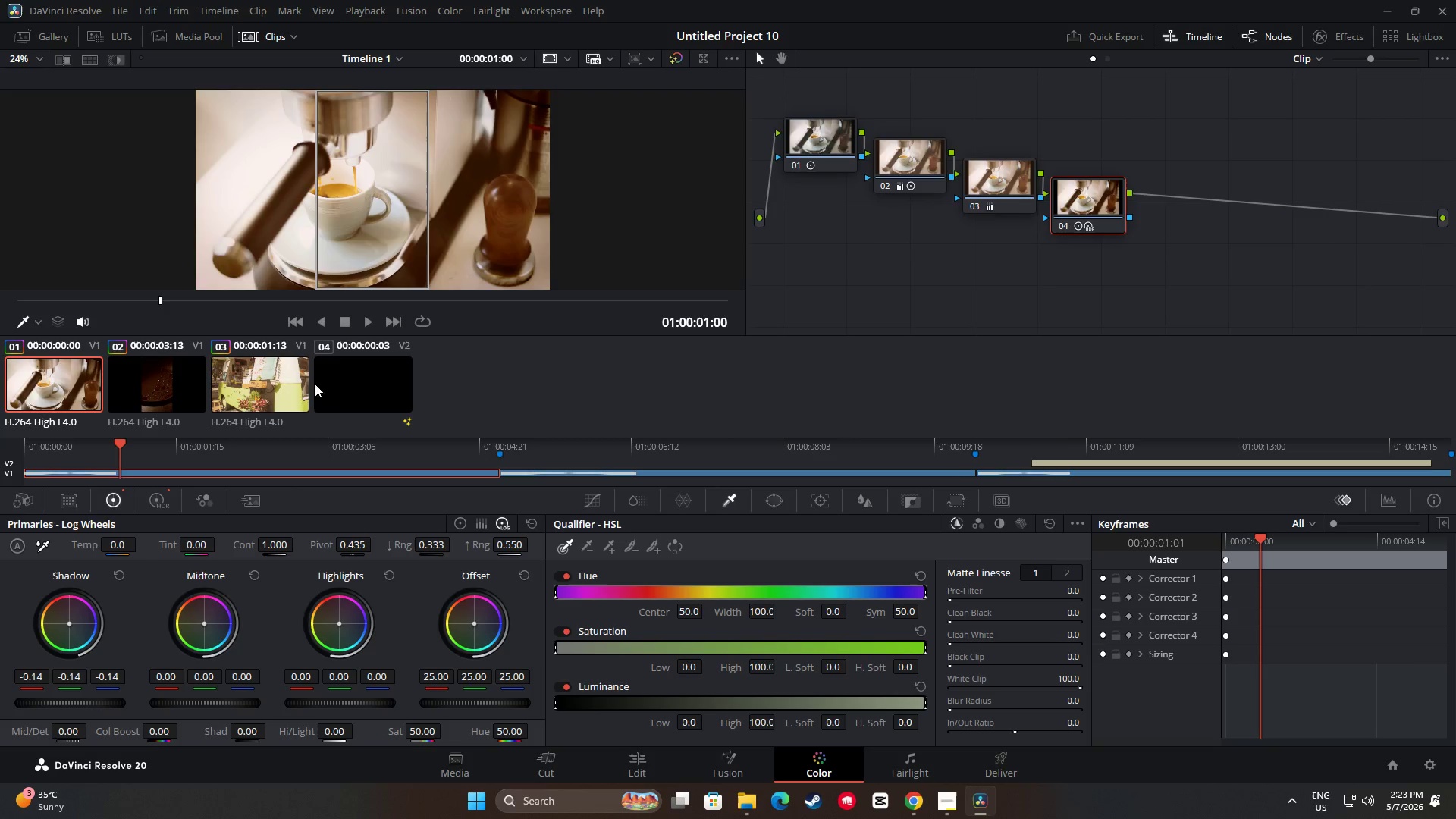 
left_click([294, 382])
 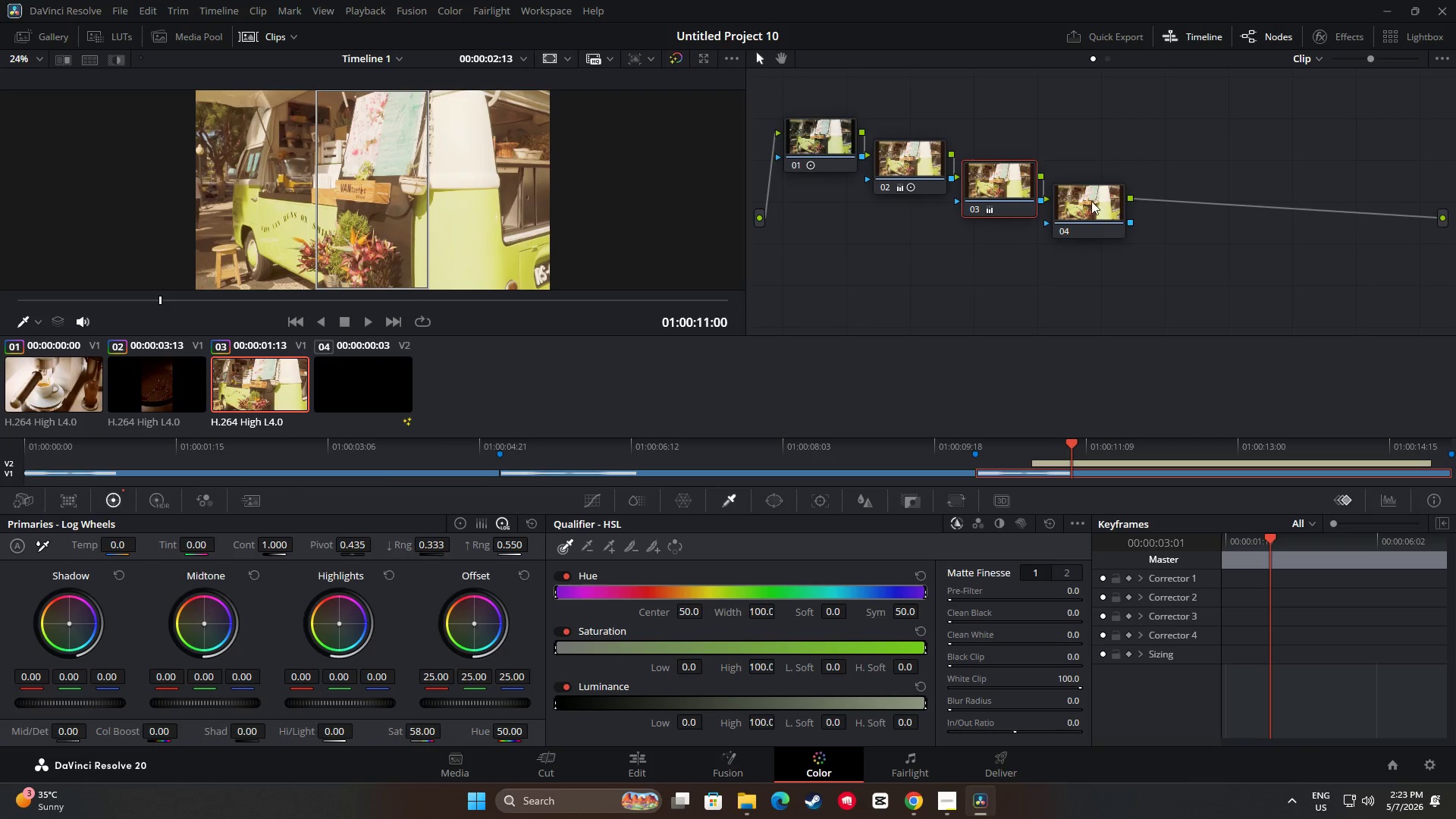 
key(Control+ControlLeft)
 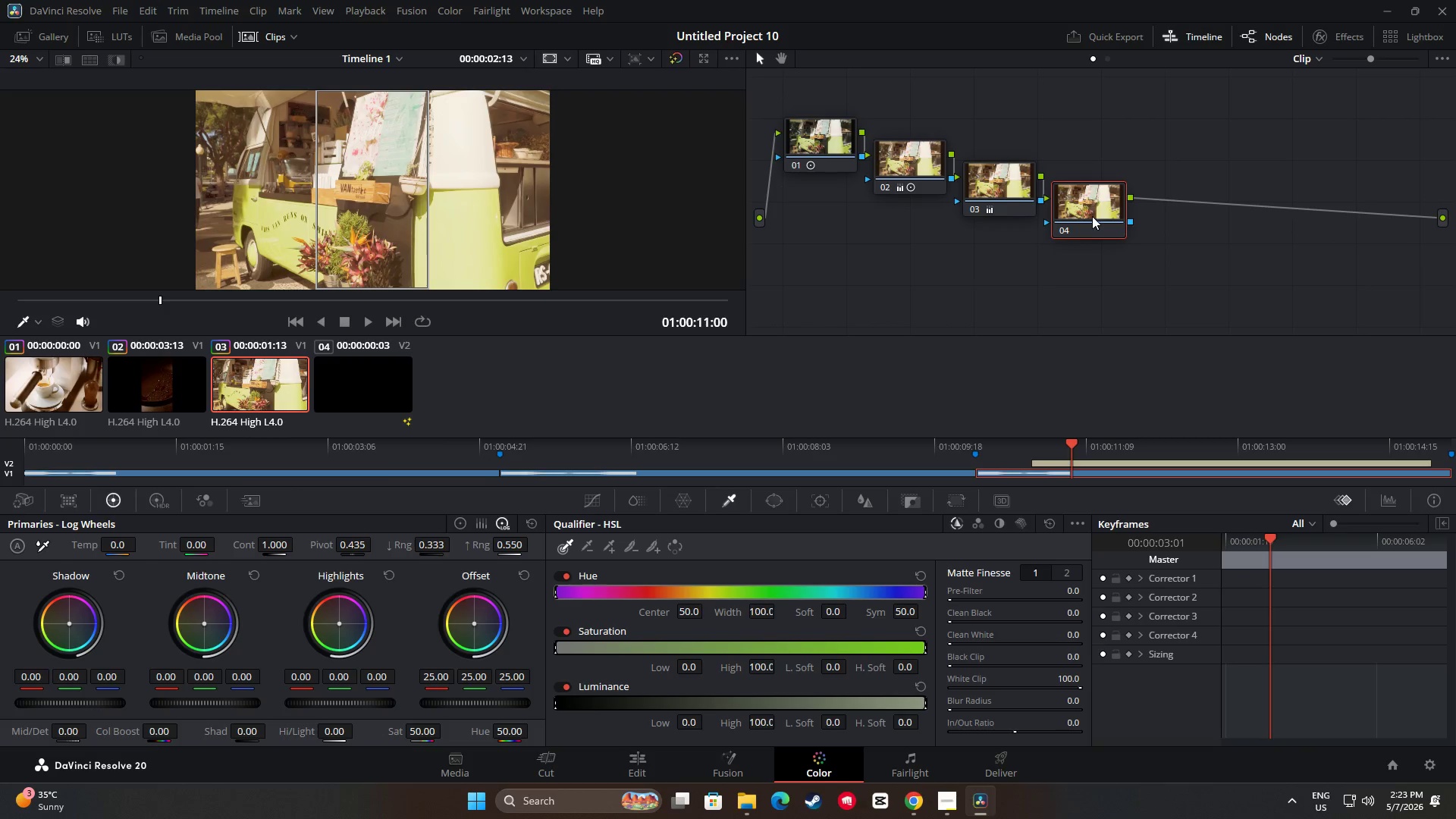 
key(Control+V)
 